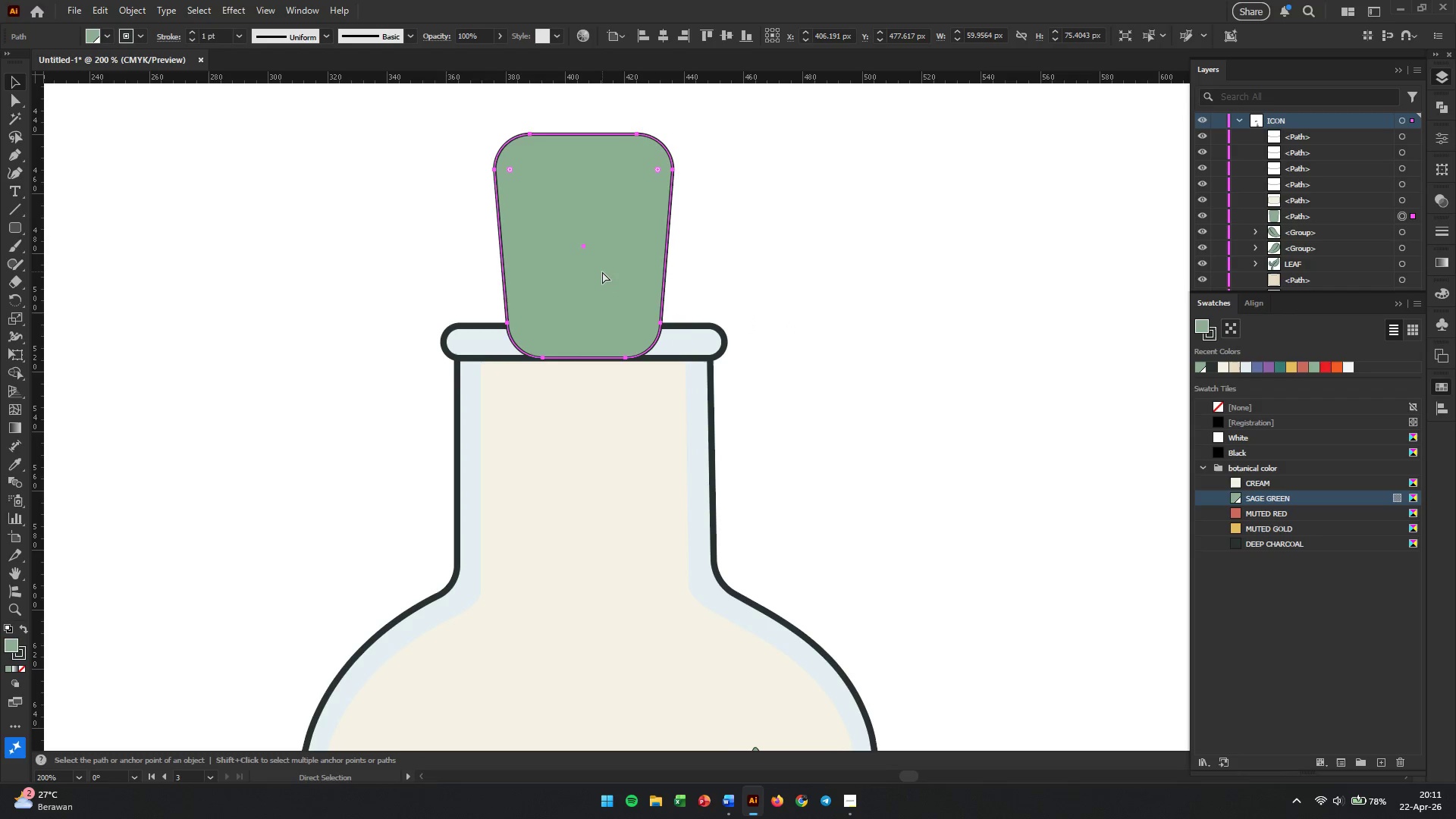 
key(Control+BracketLeft)
 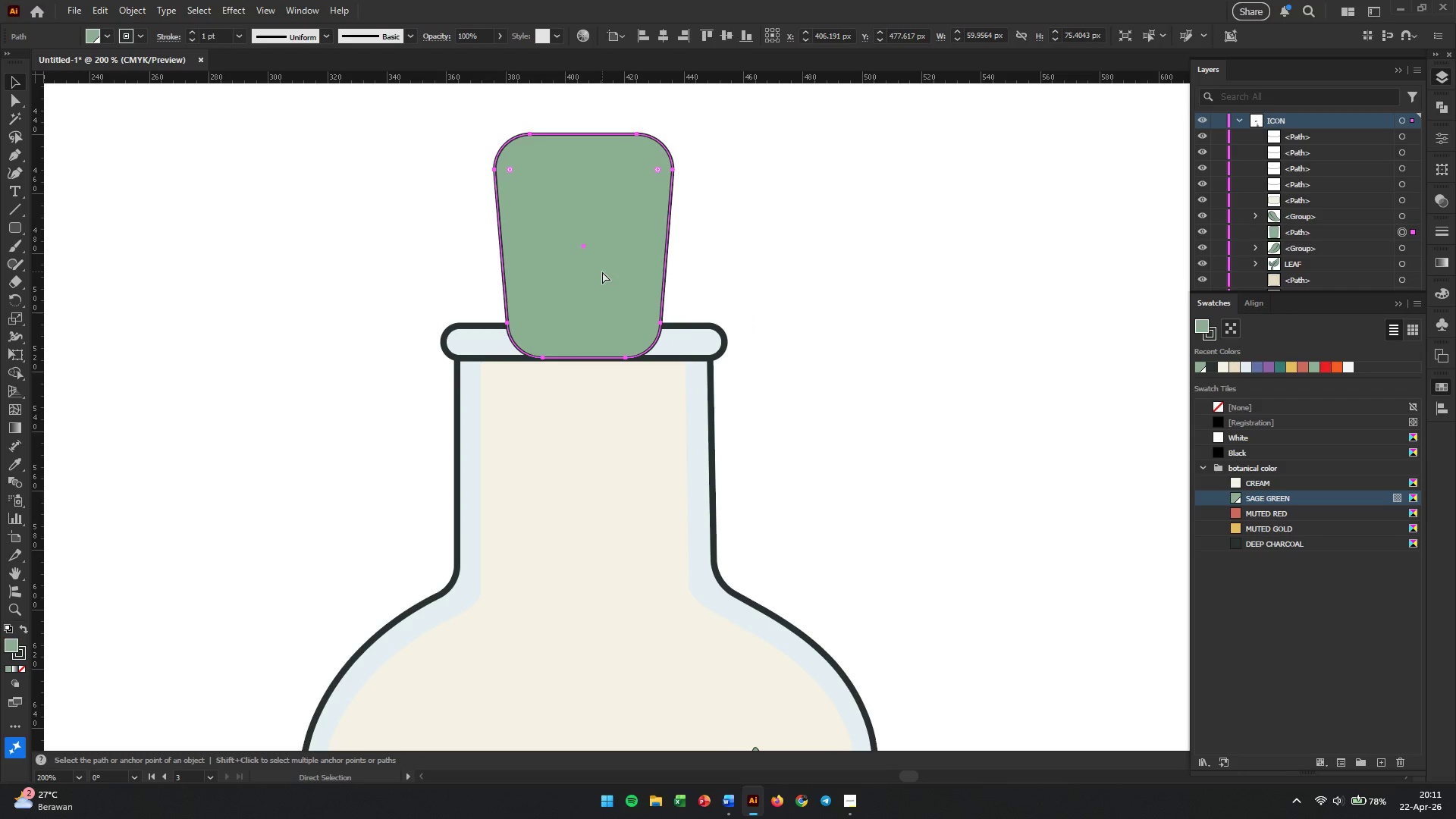 
key(Control+BracketLeft)
 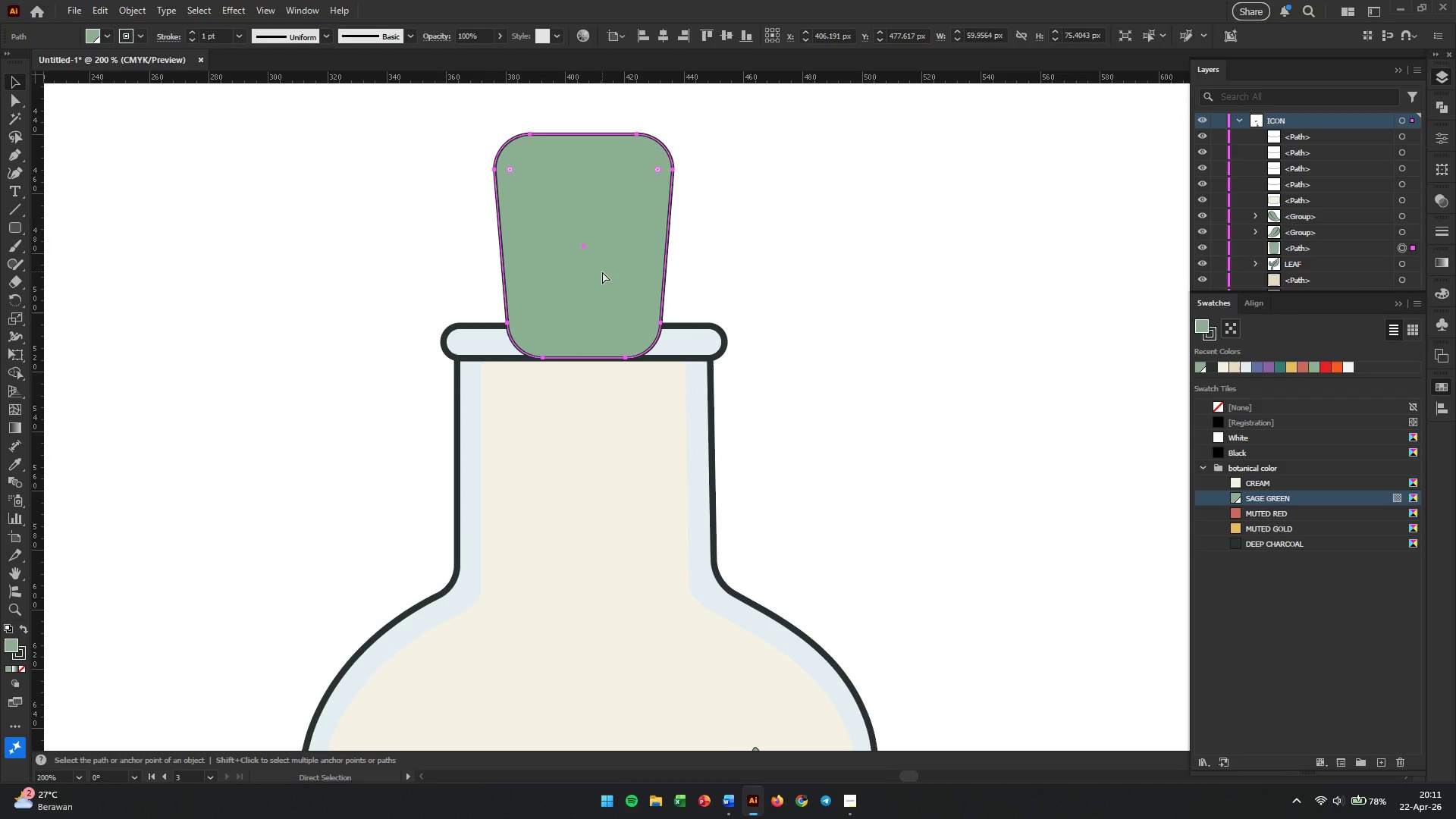 
key(Control+BracketLeft)
 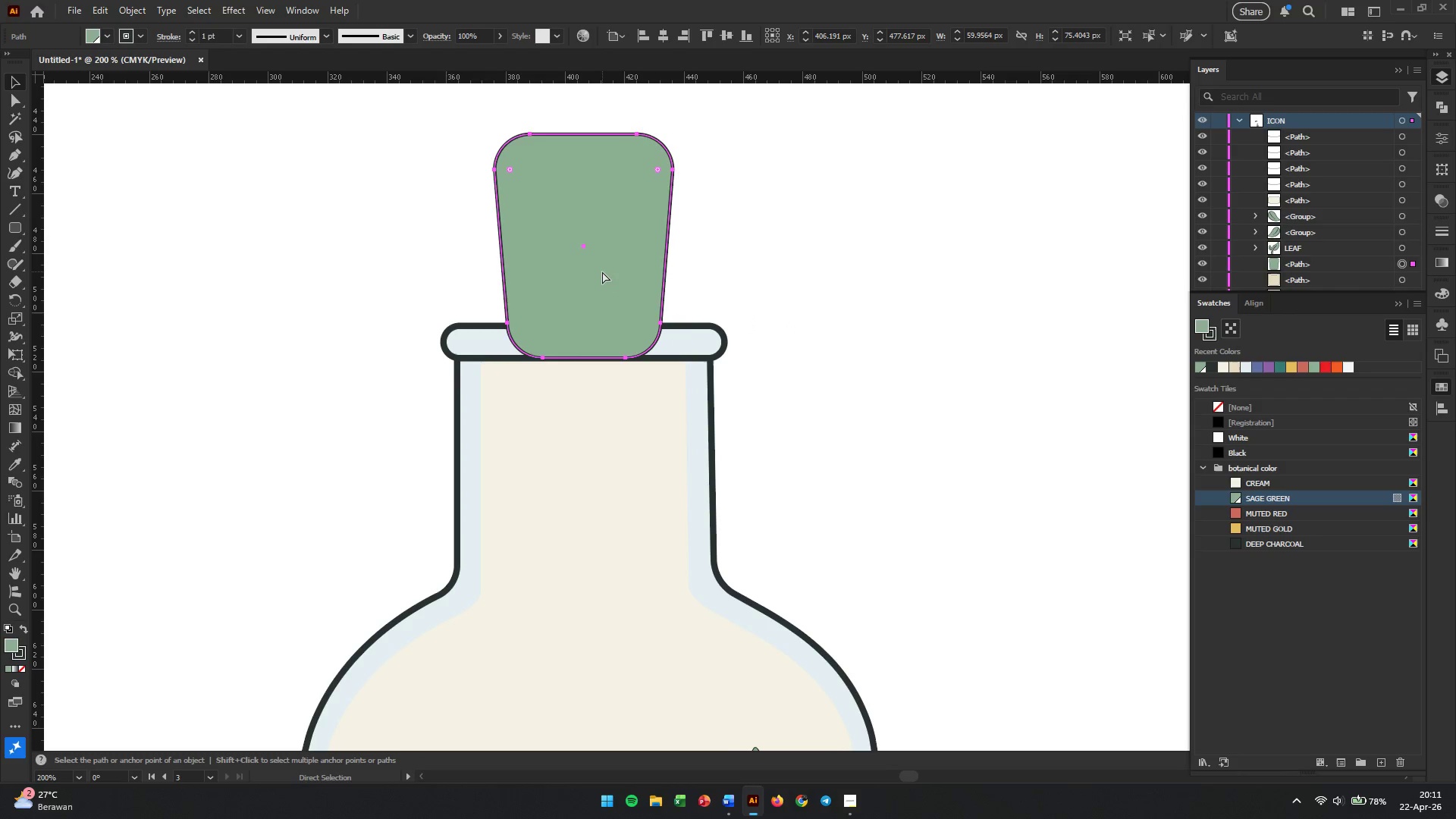 
key(Control+BracketLeft)
 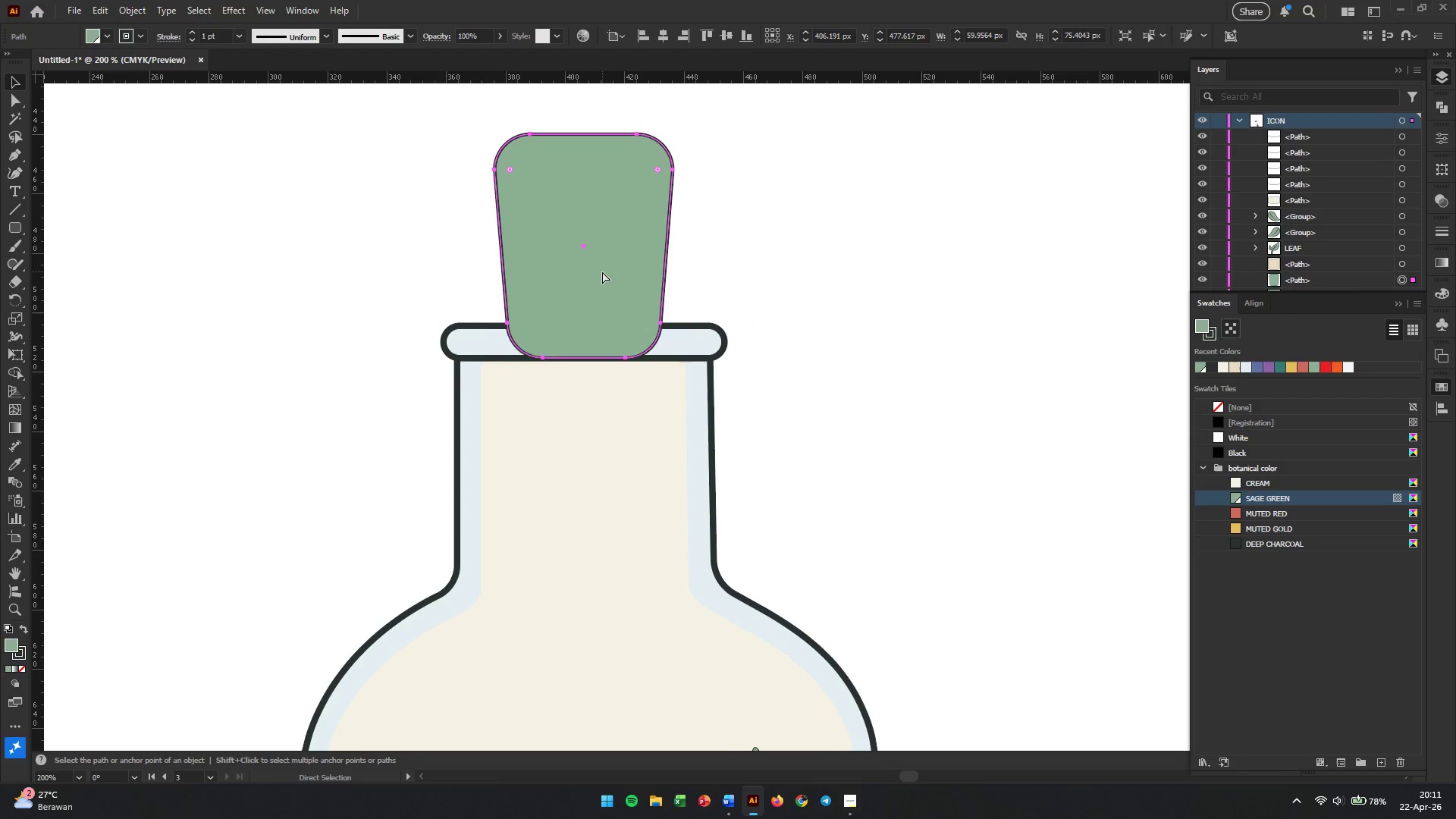 
key(Control+BracketLeft)
 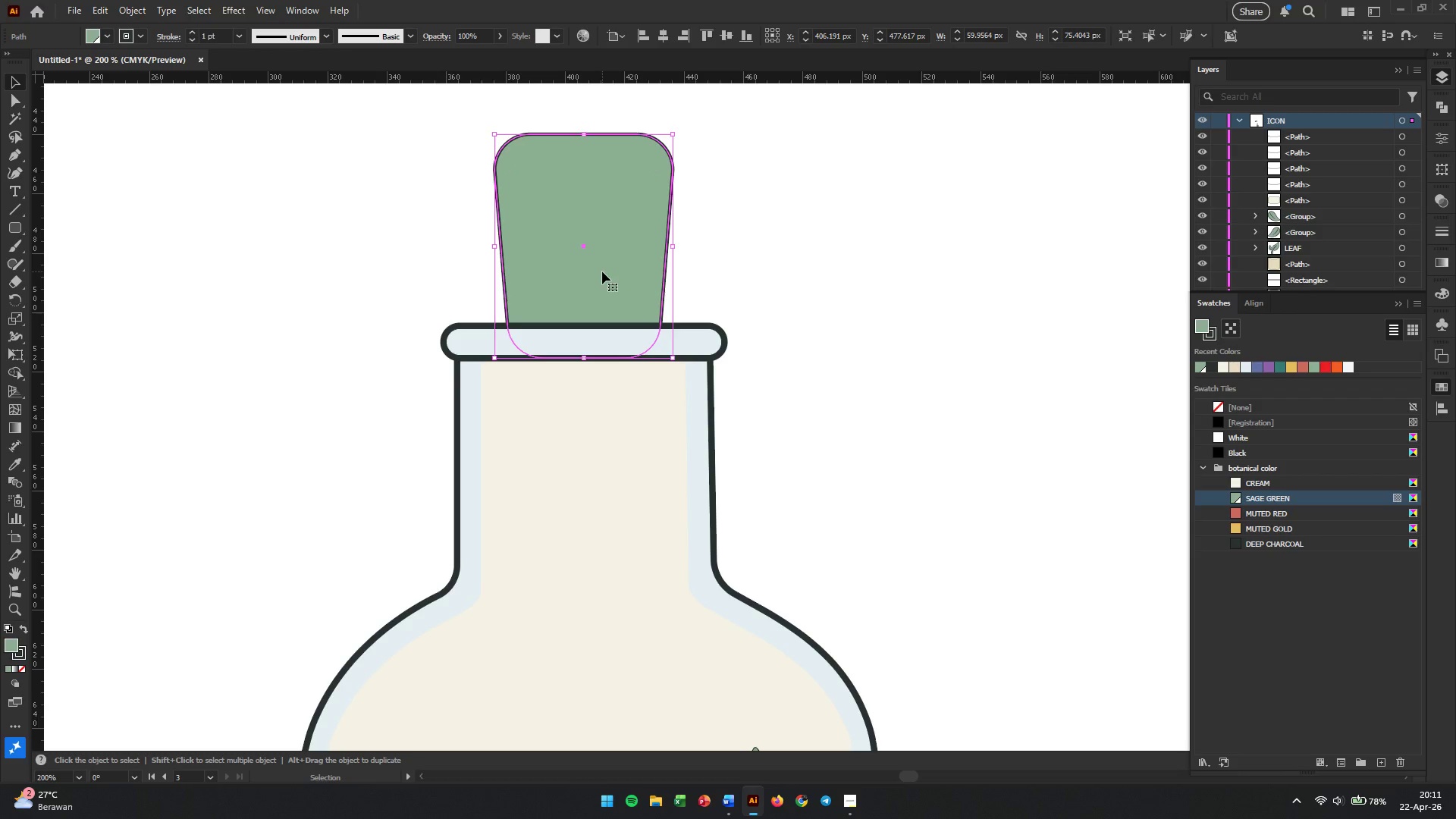 
left_click_drag(start_coordinate=[602, 271], to_coordinate=[601, 350])
 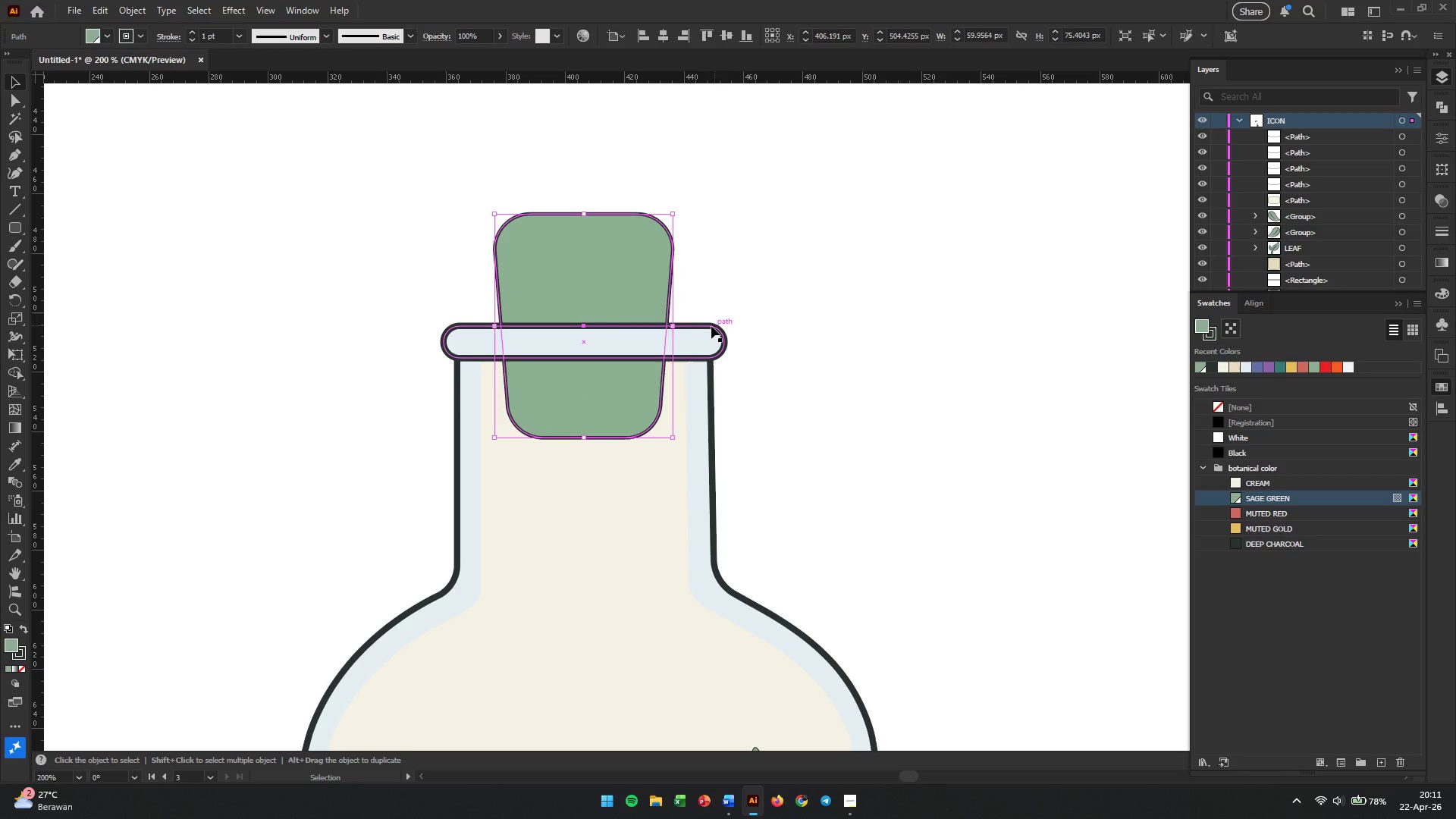 
hold_key(key=ShiftLeft, duration=3.19)
 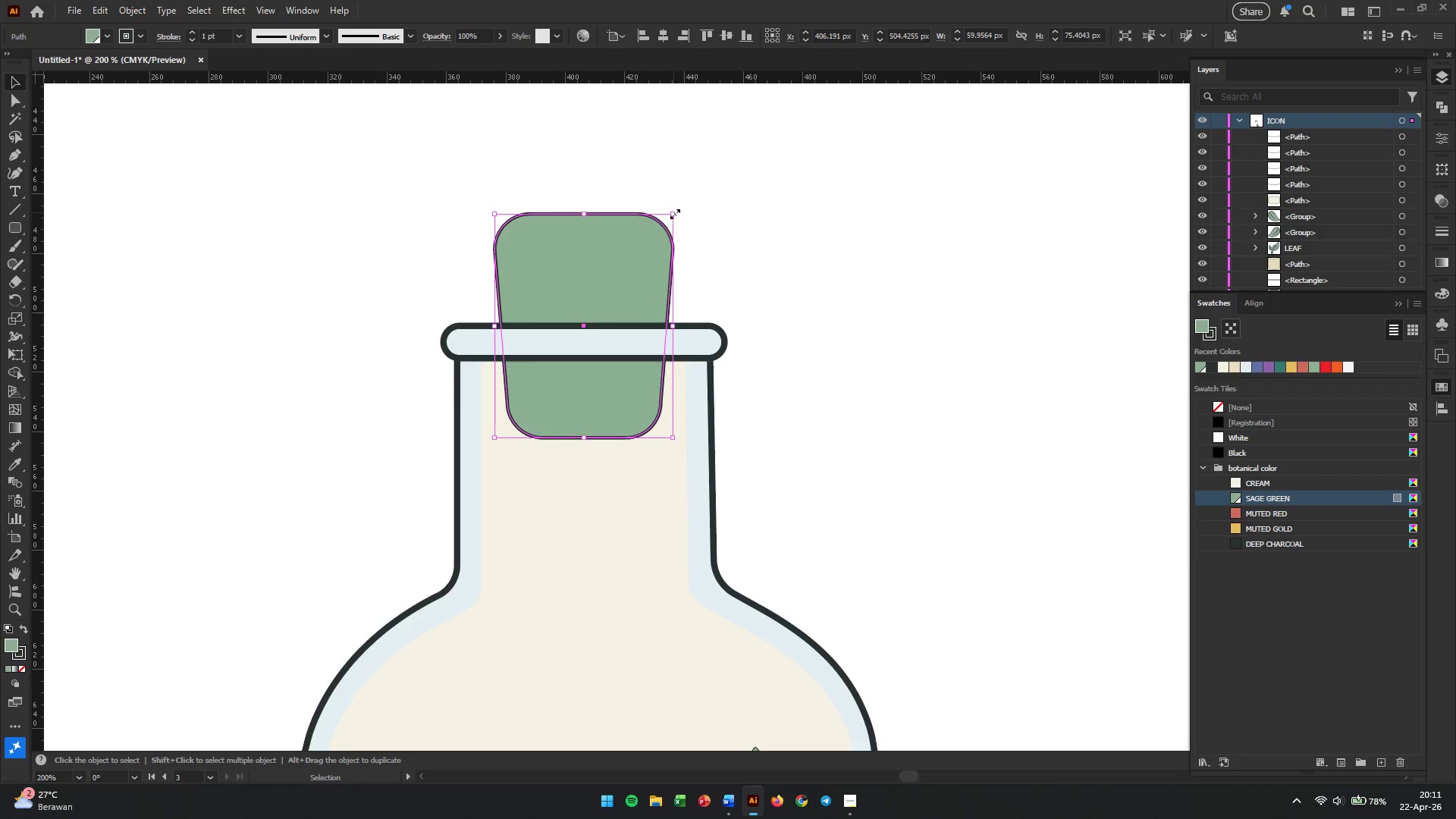 
hold_key(key=ShiftLeft, duration=4.16)
left_click_drag(start_coordinate=[673, 212], to_coordinate=[712, 174])
 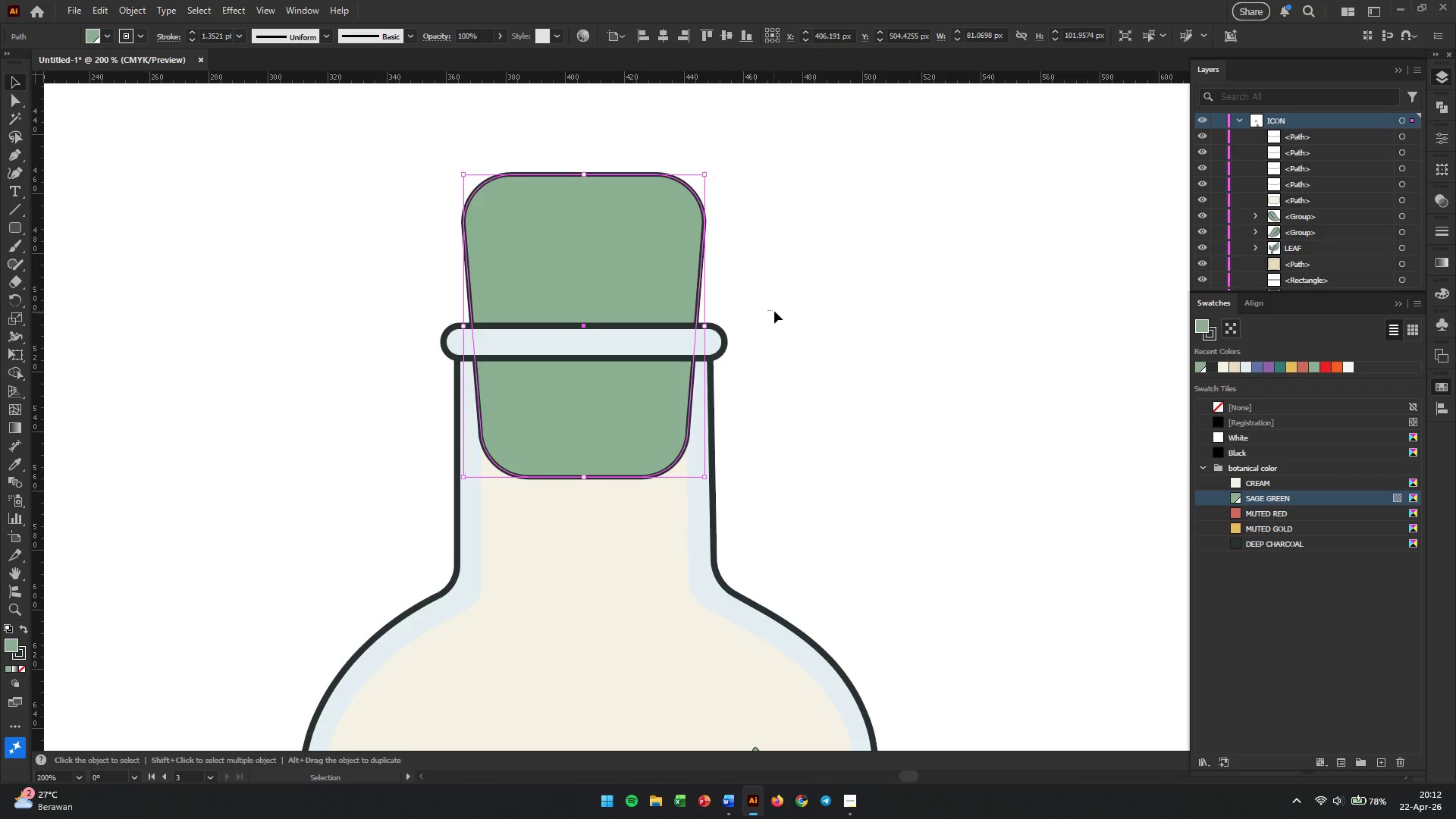 
hold_key(key=AltLeft, duration=13.52)
left_click_drag(start_coordinate=[767, 310], to_coordinate=[774, 311])
 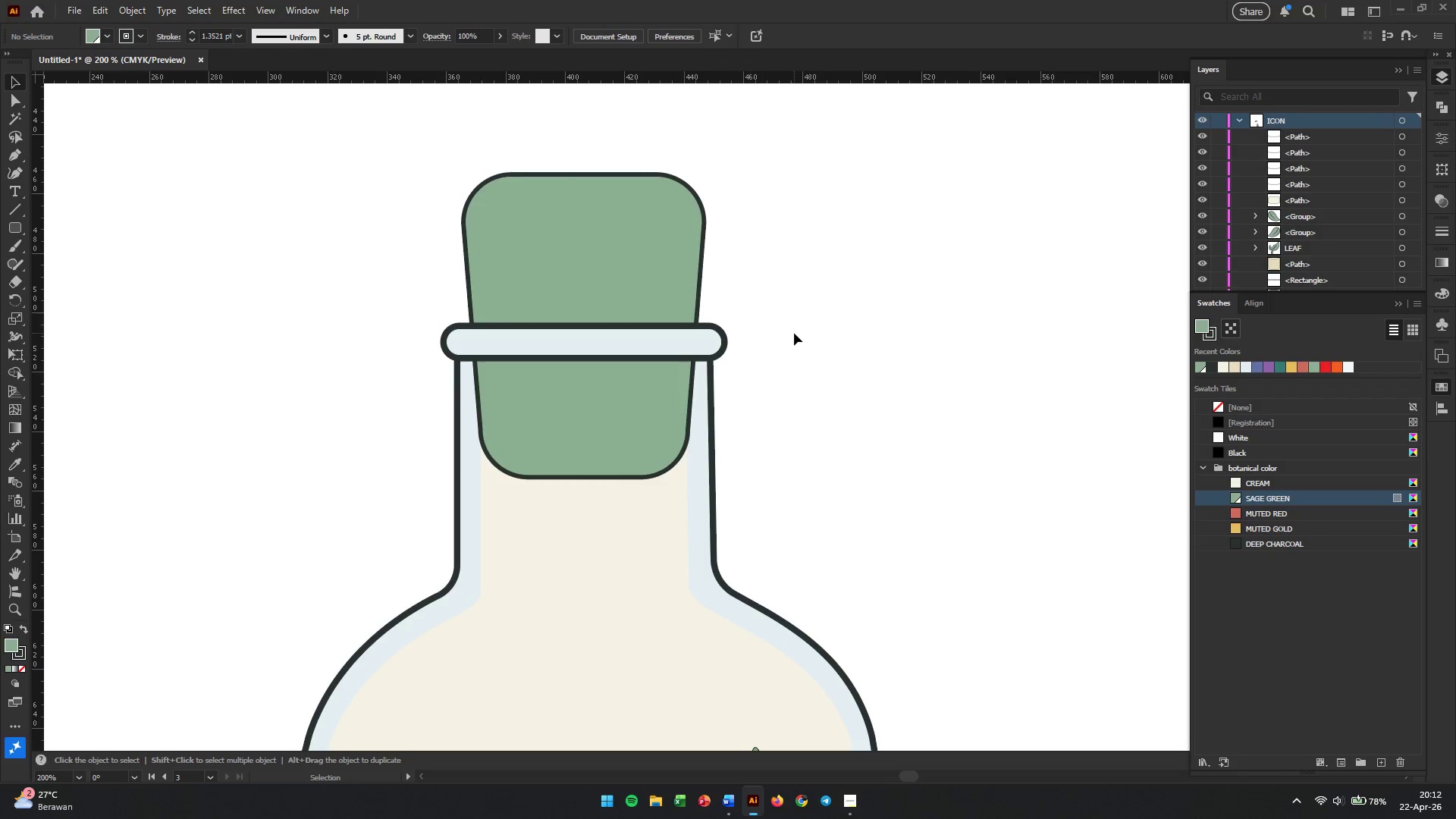 
left_click([660, 382])
 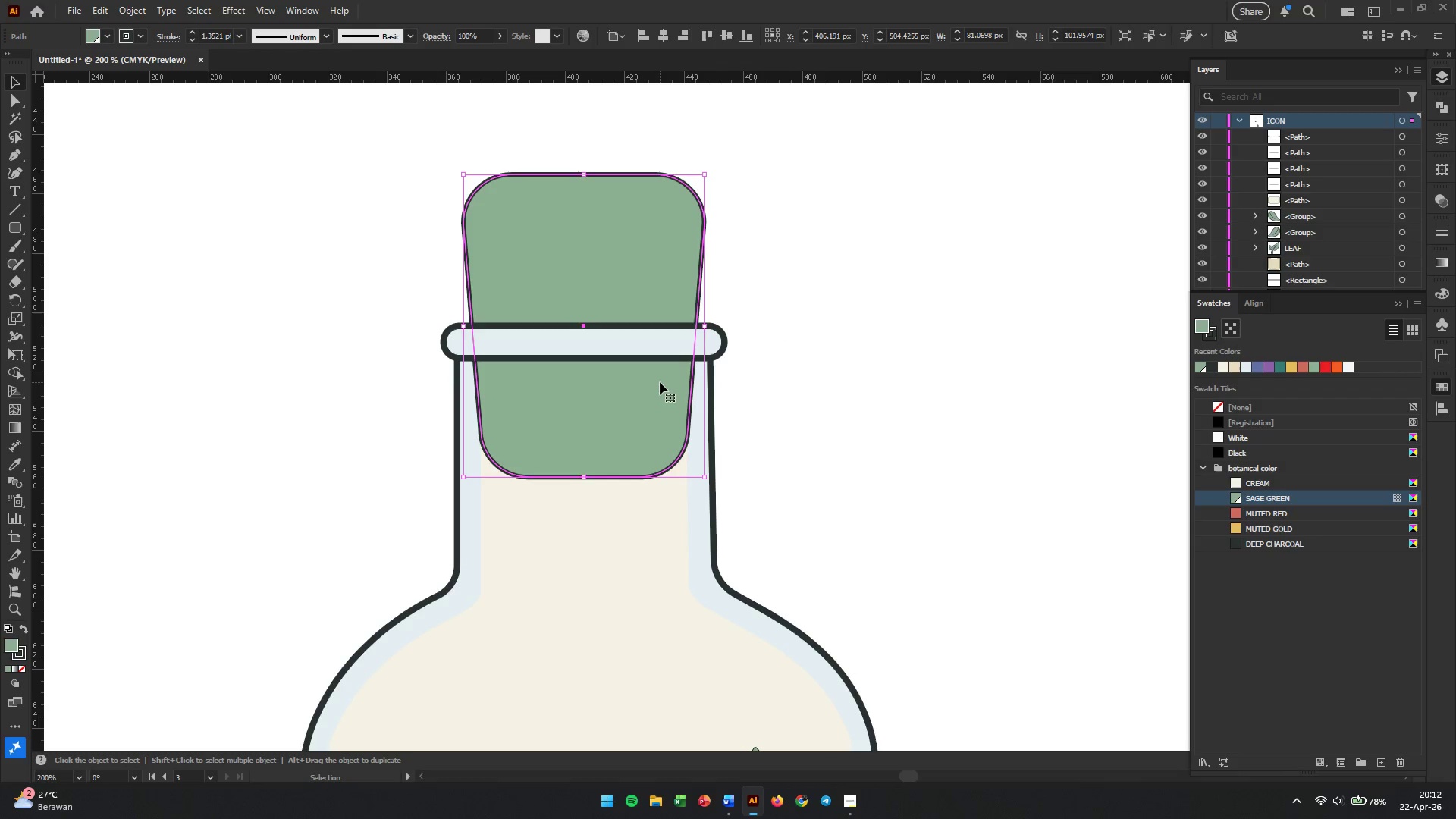 
left_click([827, 394])
 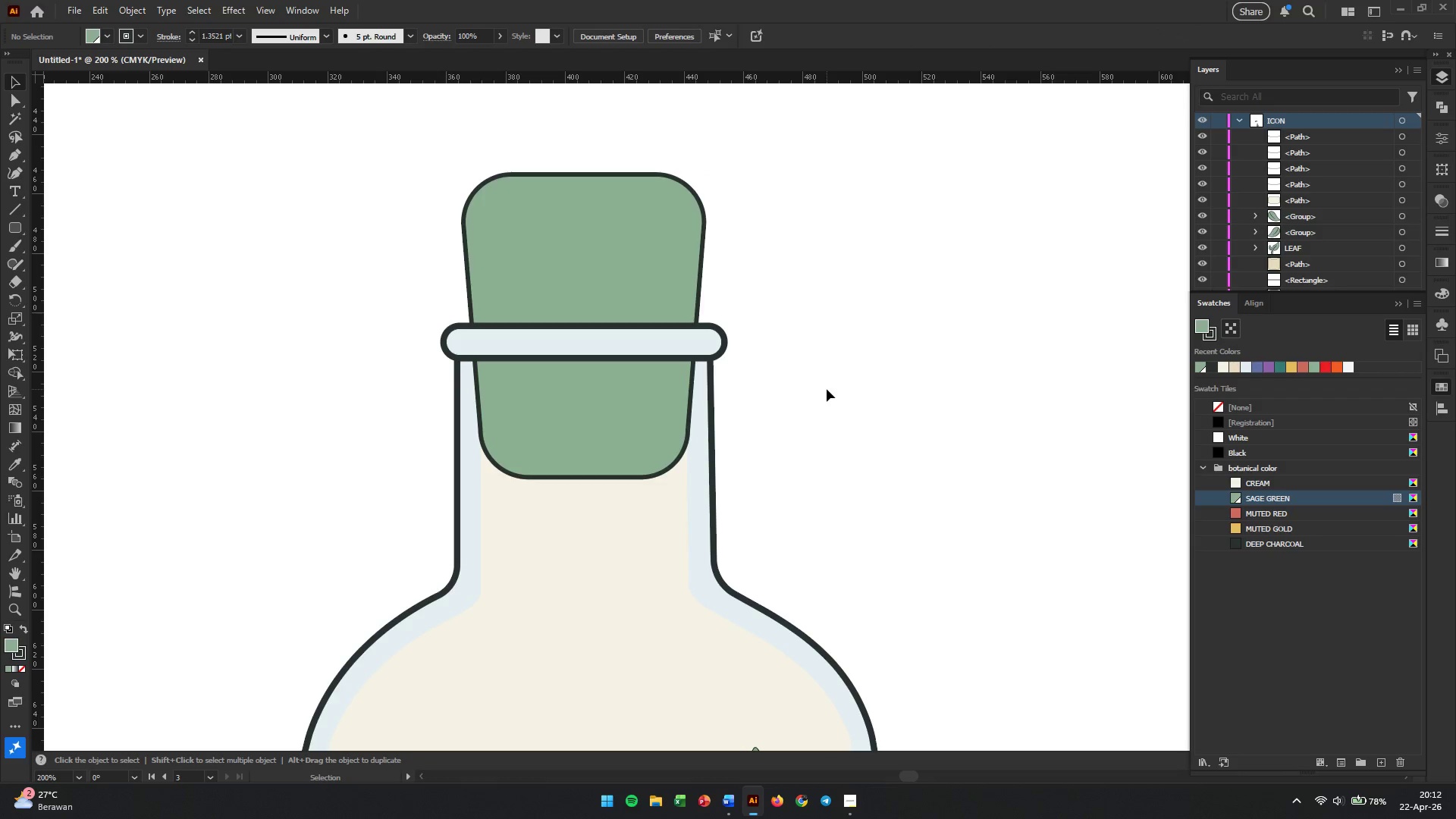 
hold_key(key=AltLeft, duration=4.02)
scroll: coordinate [827, 389], scroll_direction: down, amount: 4.0
 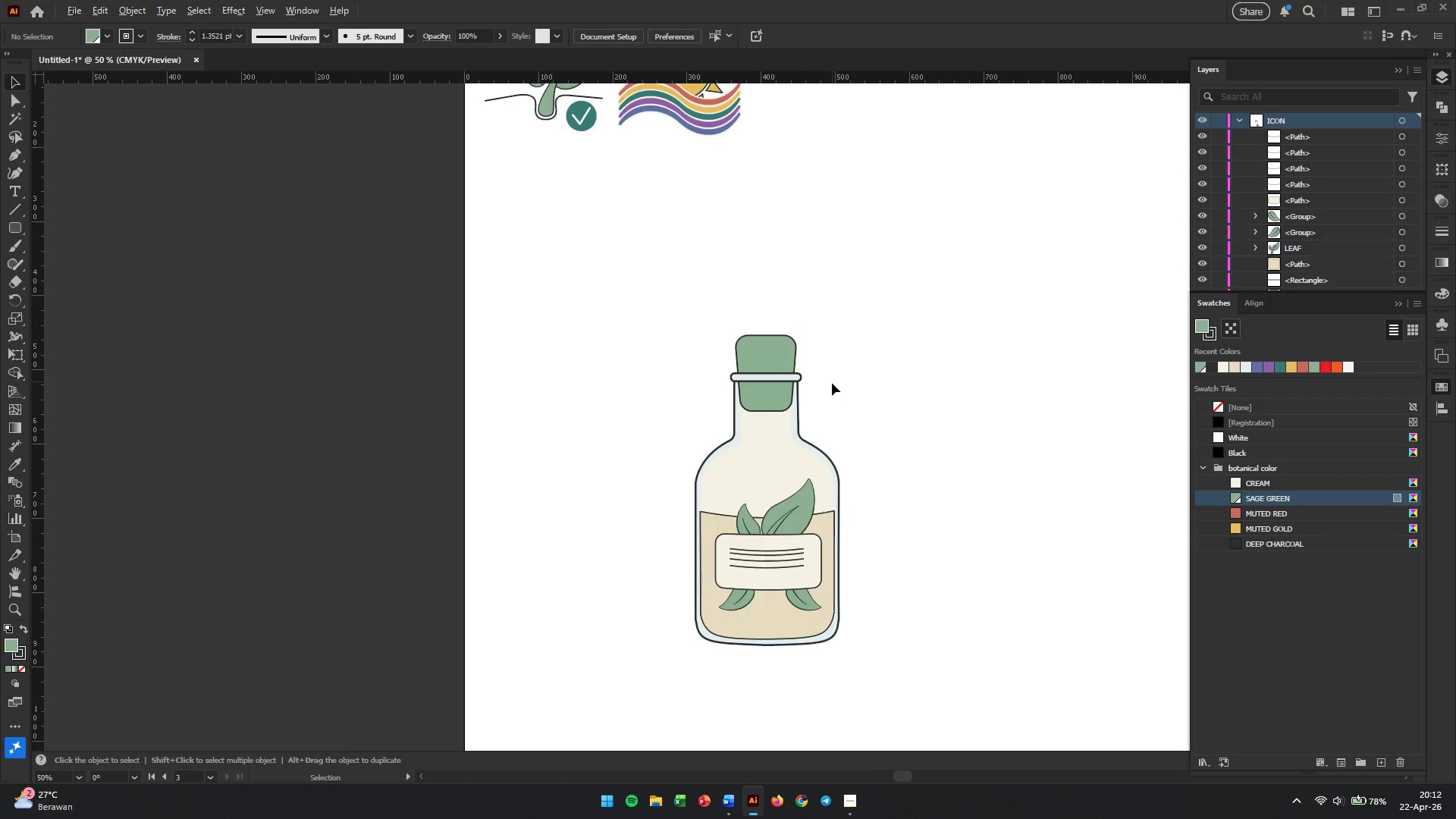 
scroll: coordinate [775, 401], scroll_direction: up, amount: 4.0
 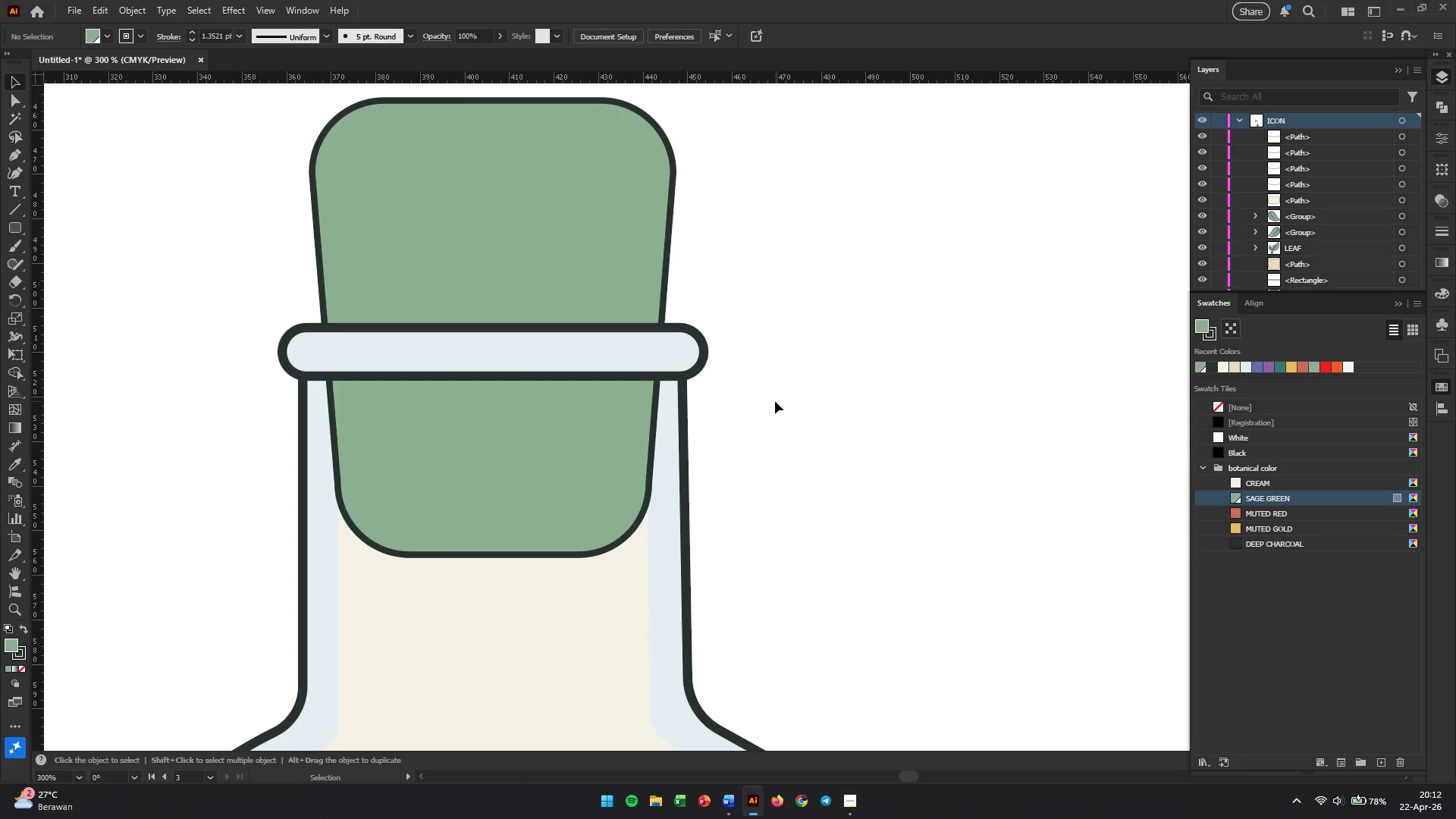 
left_click([582, 414])
 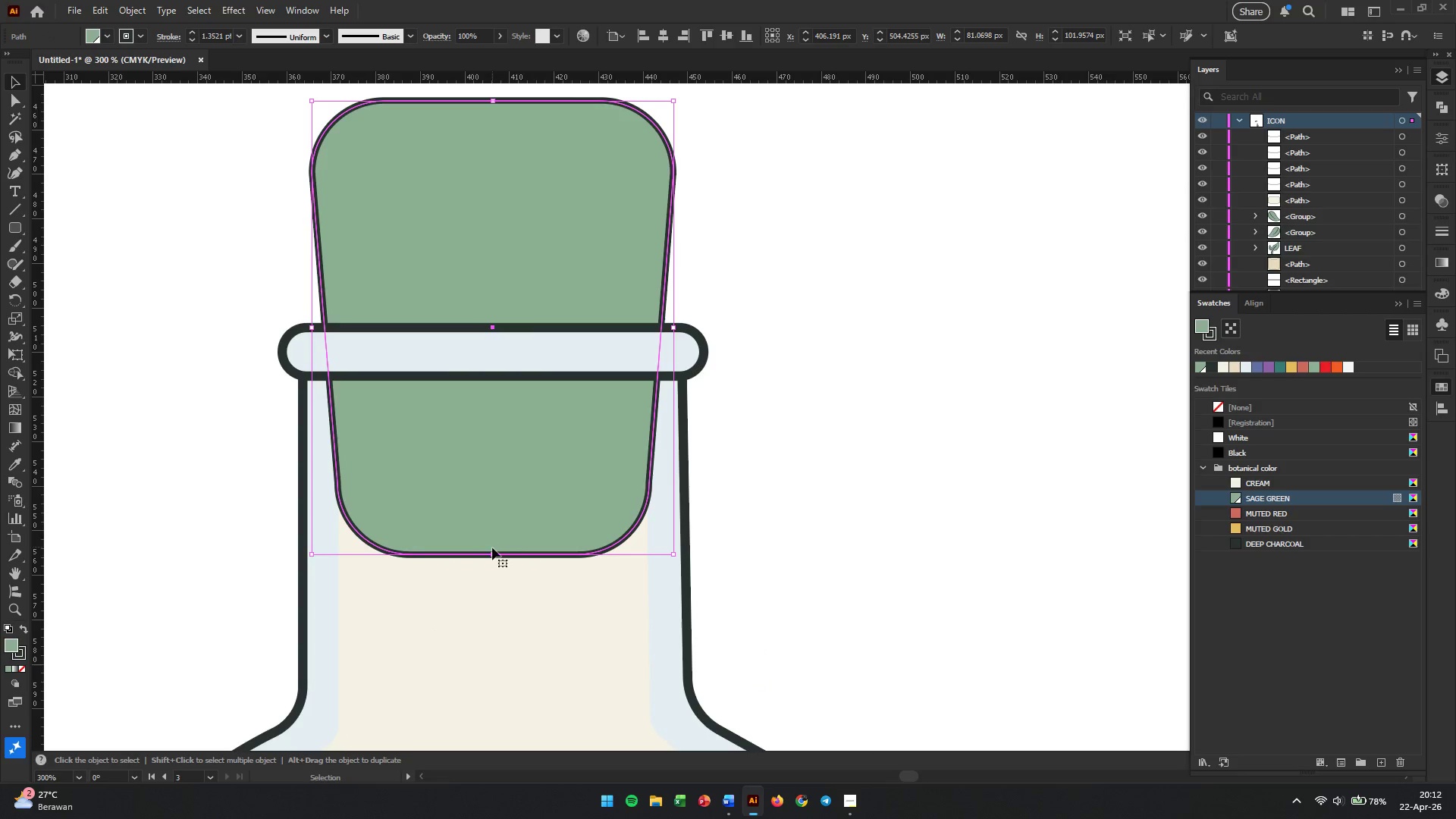 
left_click_drag(start_coordinate=[489, 555], to_coordinate=[510, 372])
 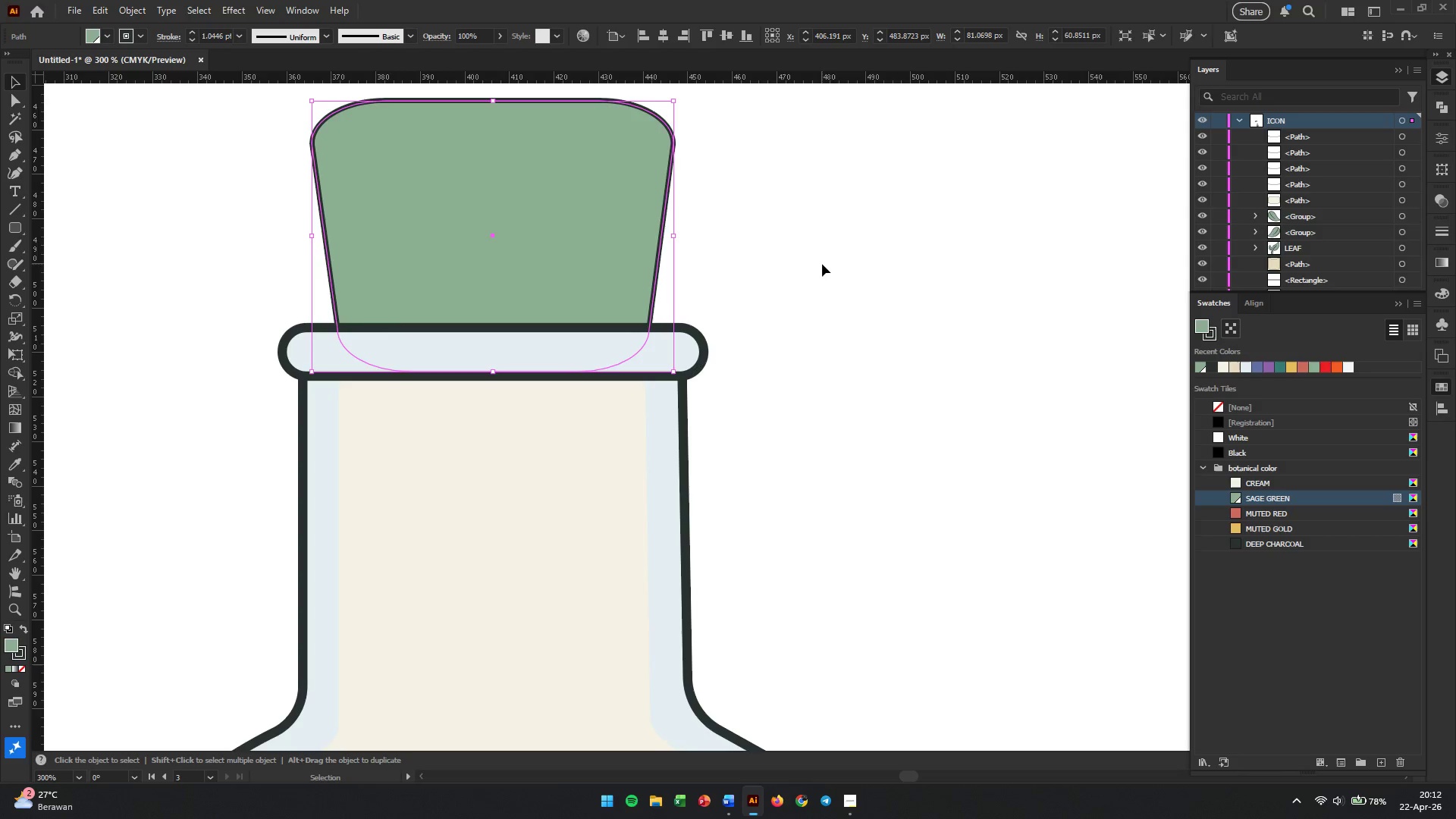 
left_click([822, 264])
 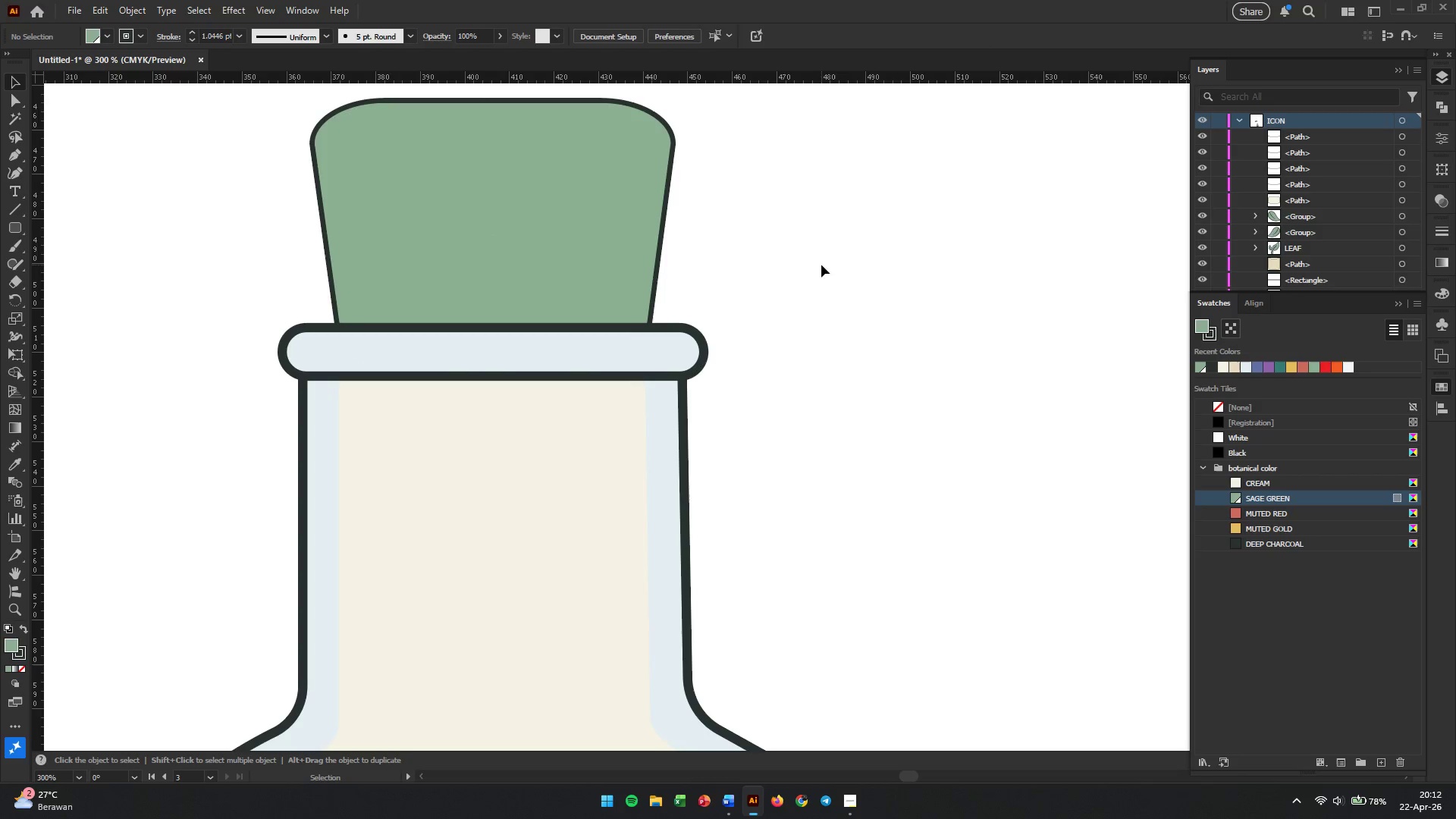 
hold_key(key=AltLeft, duration=1.05)
 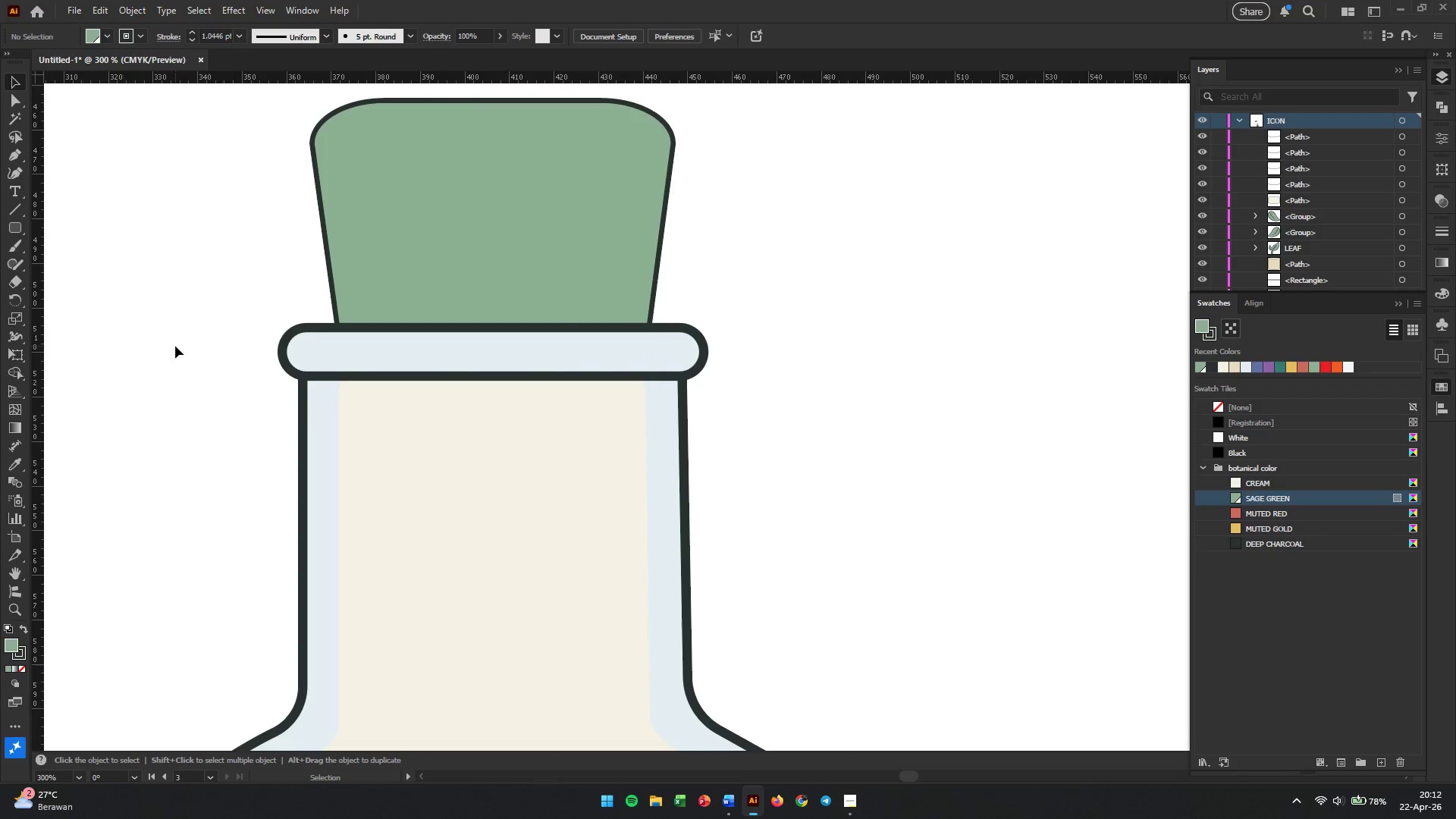 
left_click([450, 243])
 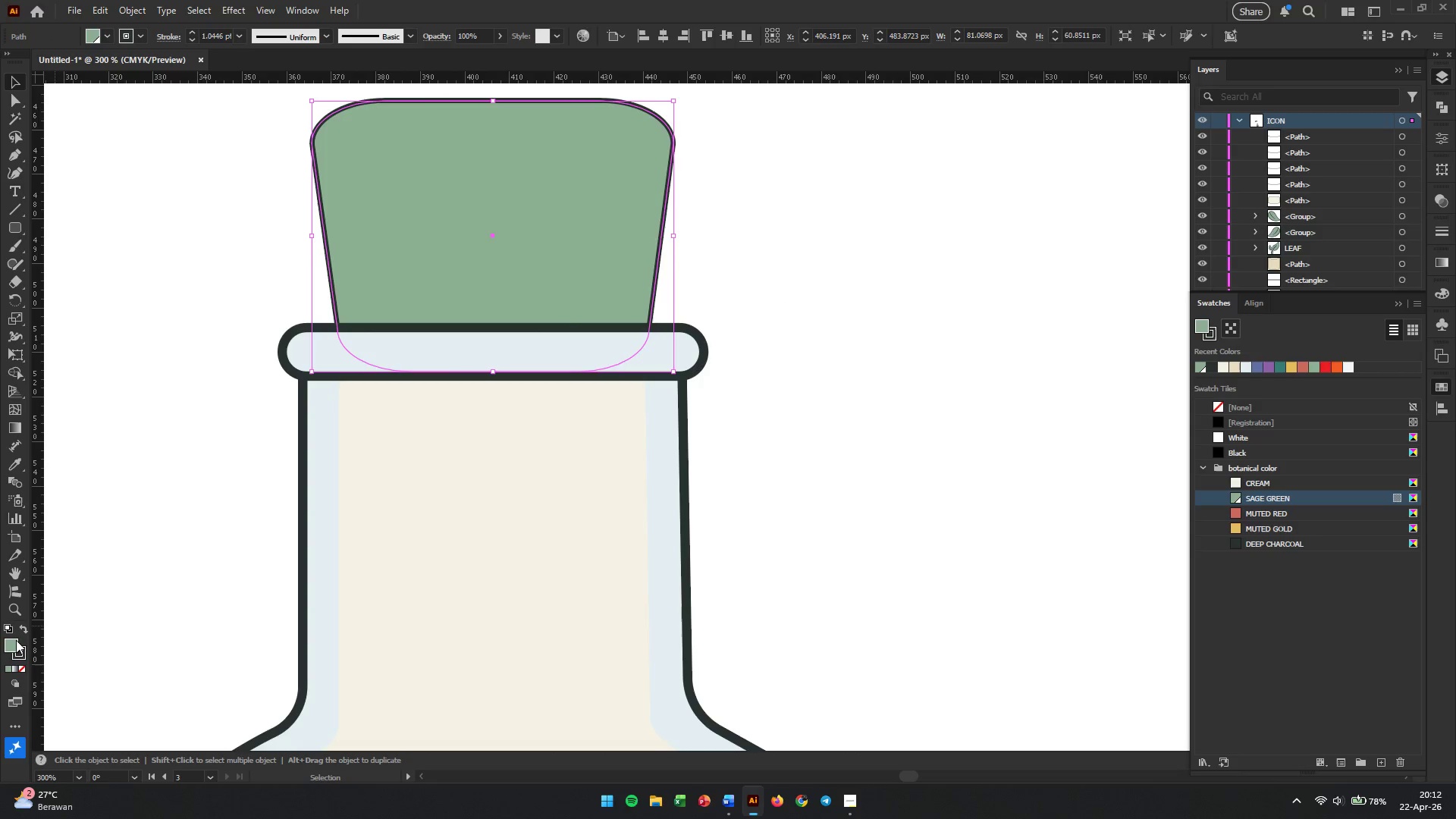 
scroll: coordinate [788, 293], scroll_direction: down, amount: 2.0
 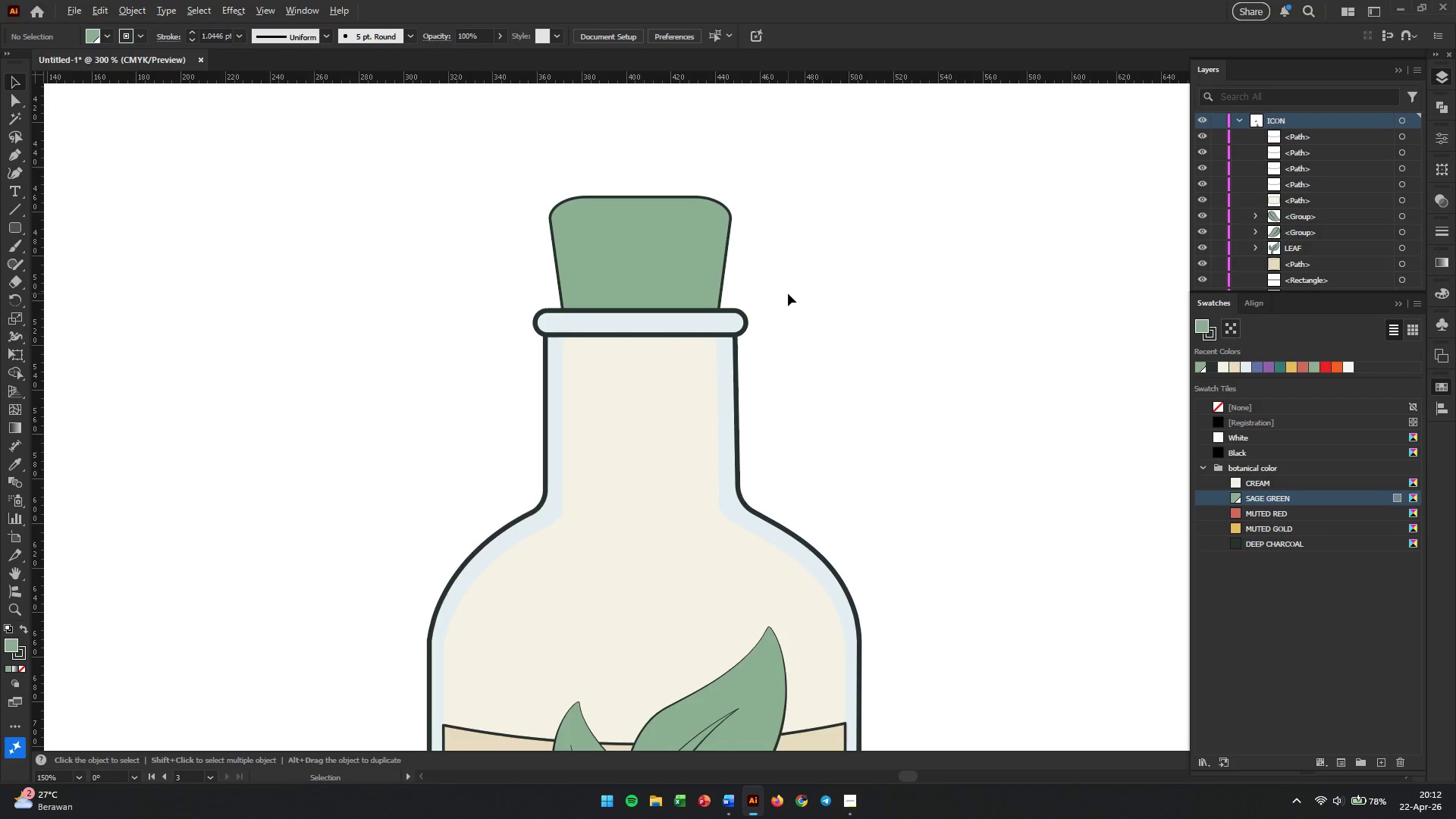 
scroll: coordinate [788, 293], scroll_direction: up, amount: 2.0
 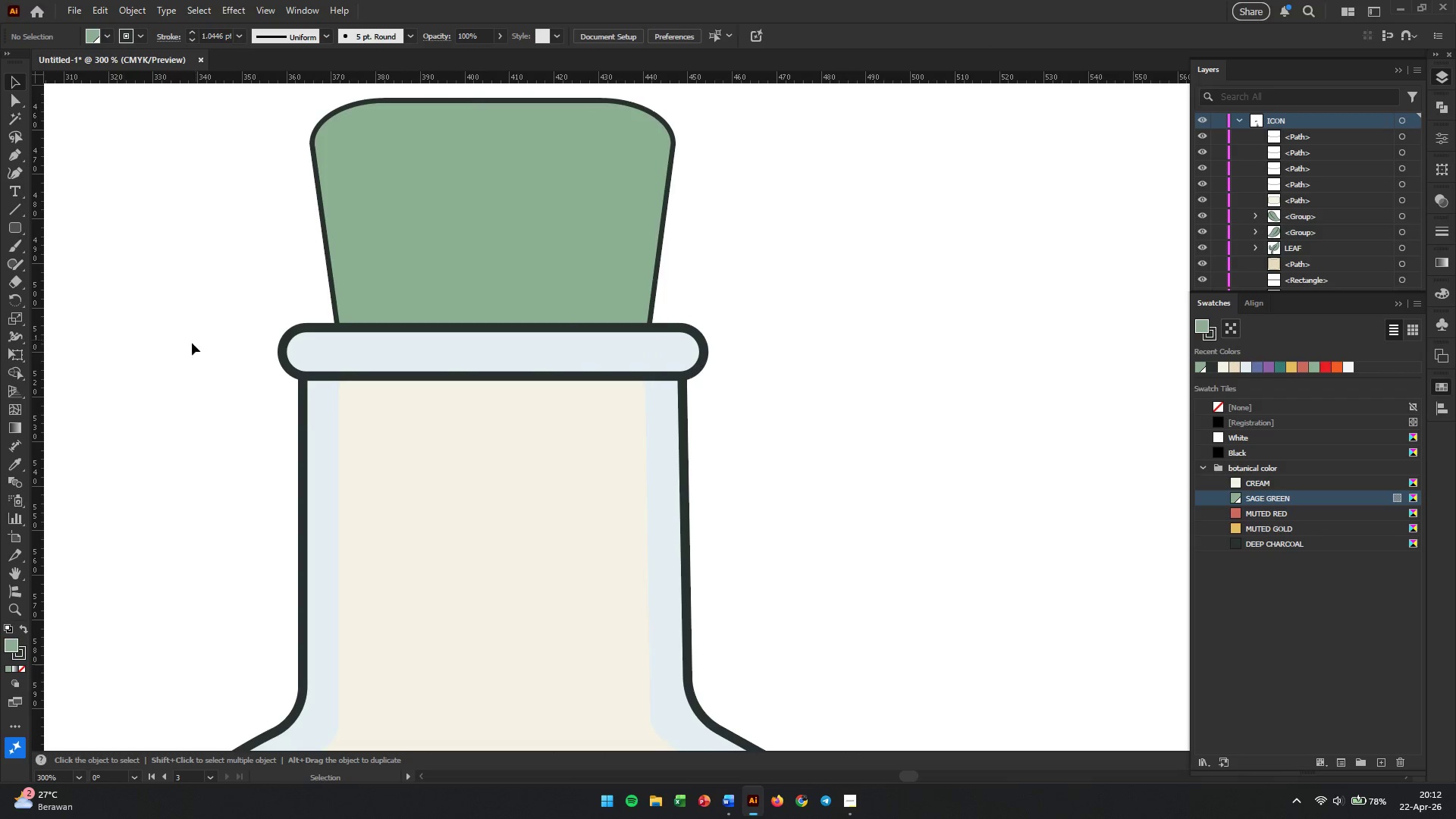 
double_click([16, 640])
 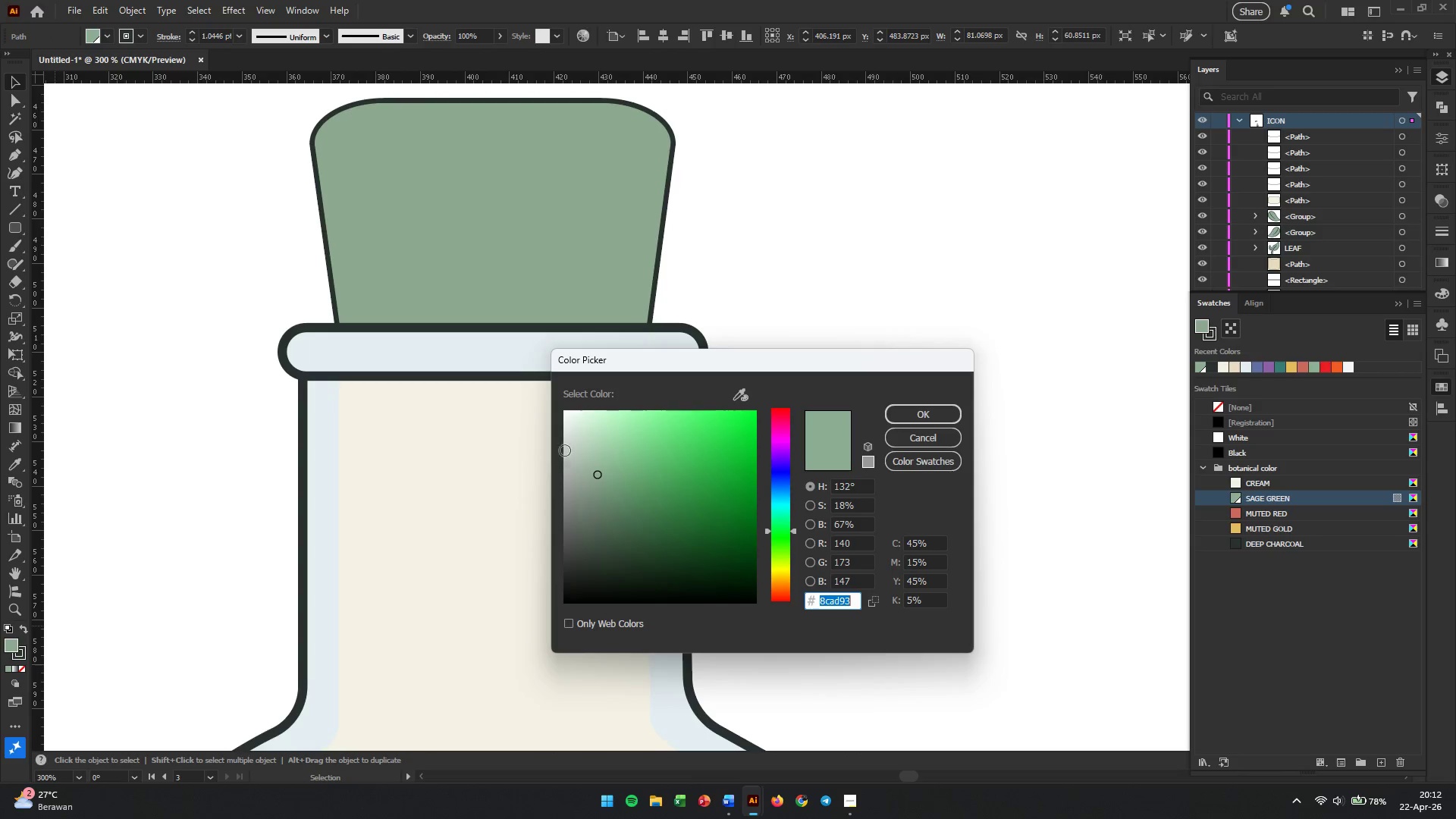 
left_click([592, 462])
 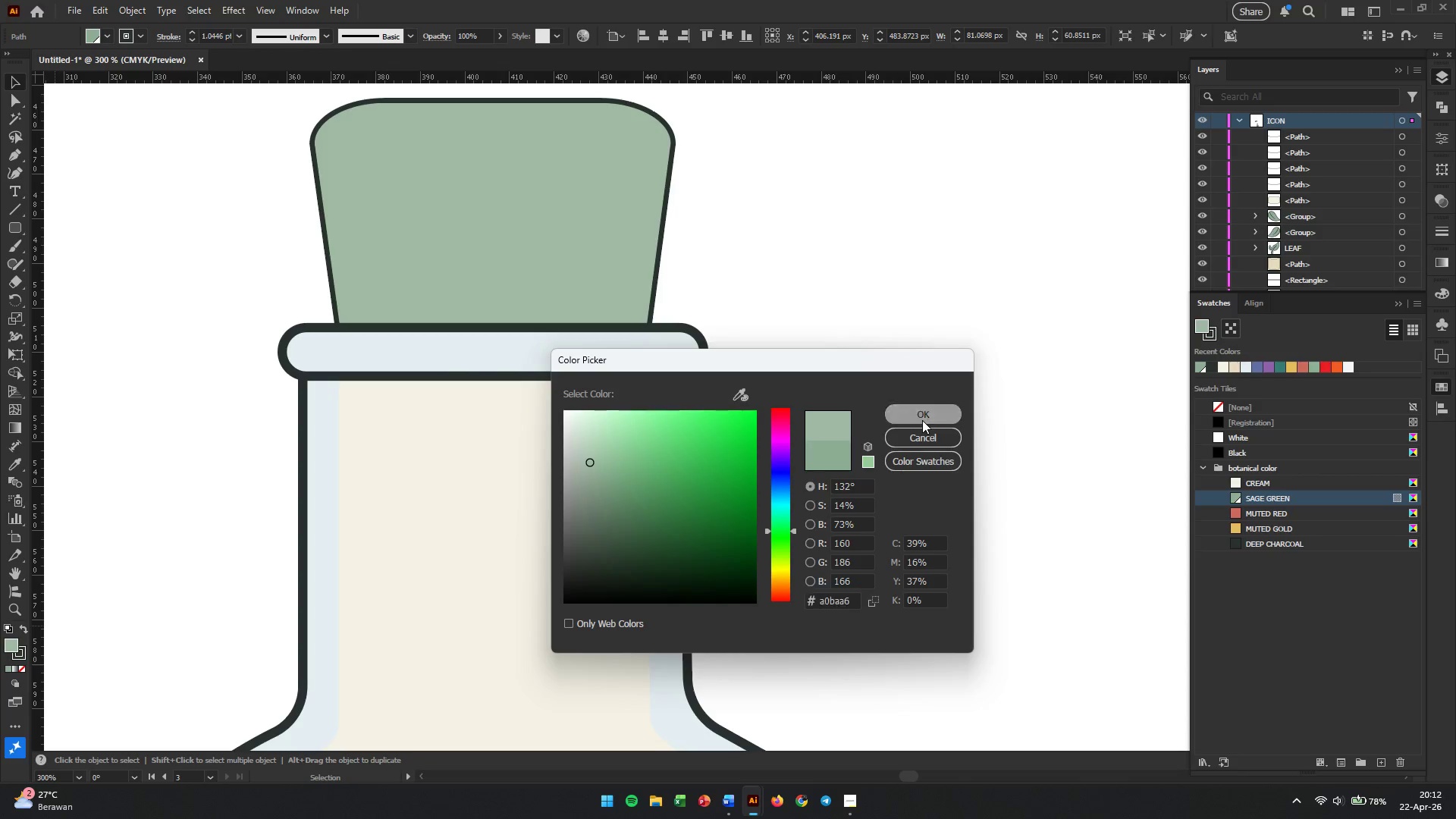 
double_click([890, 364])
 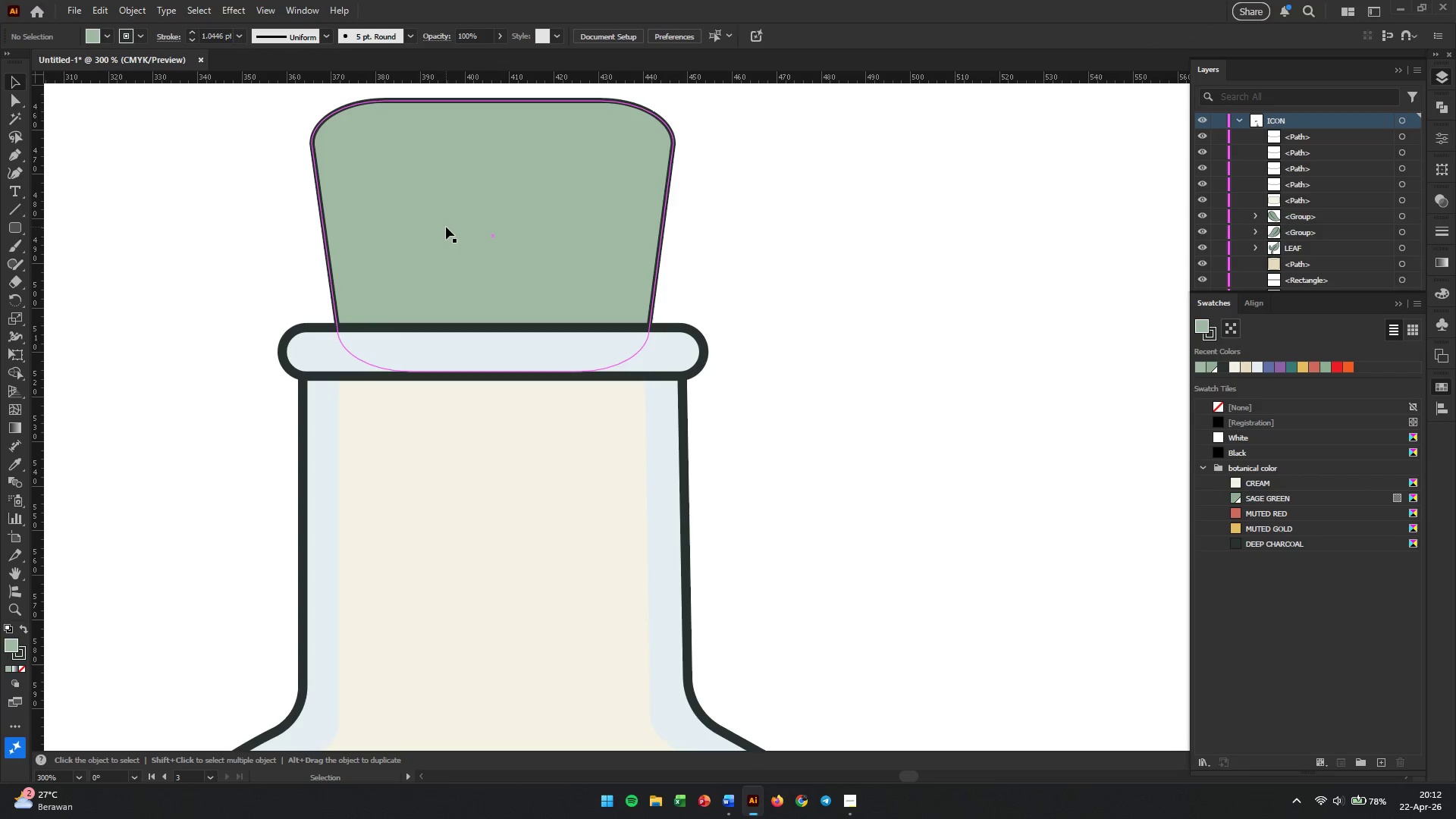 
left_click([453, 232])
 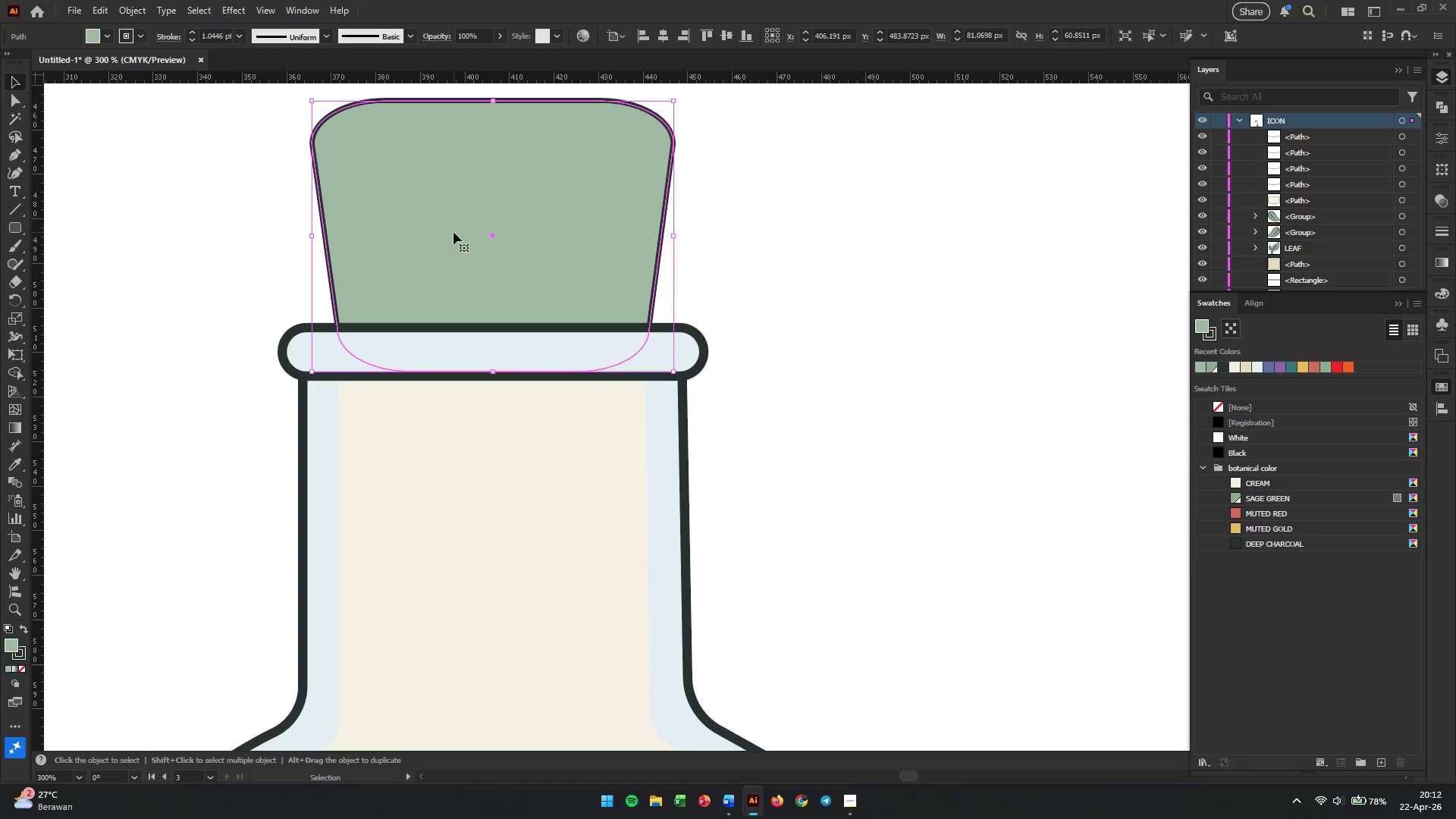 
hold_key(key=AltLeft, duration=3.3)
left_click_drag(start_coordinate=[453, 232], to_coordinate=[461, 469])
 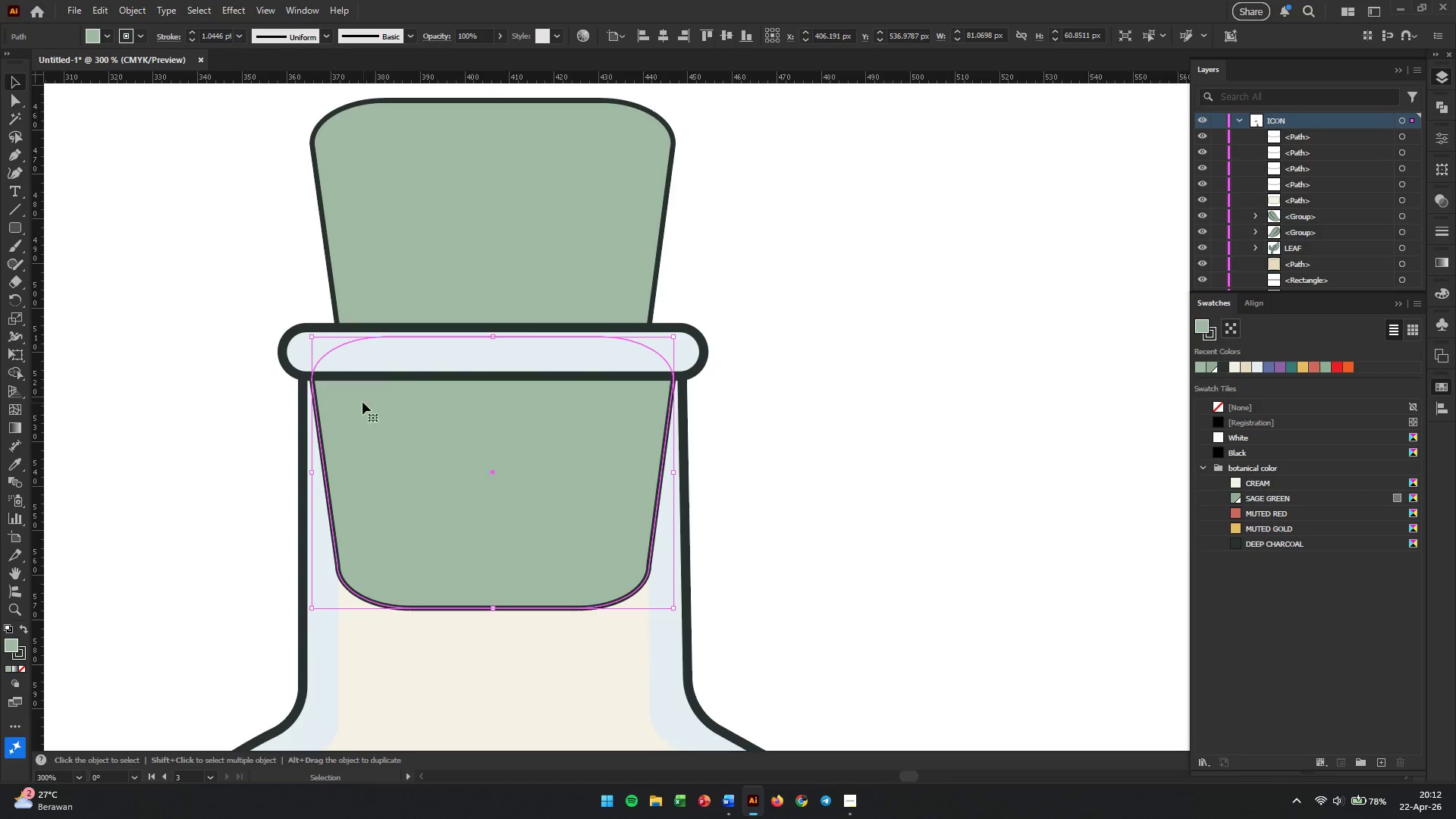 
hold_key(key=ShiftLeft, duration=2.77)
 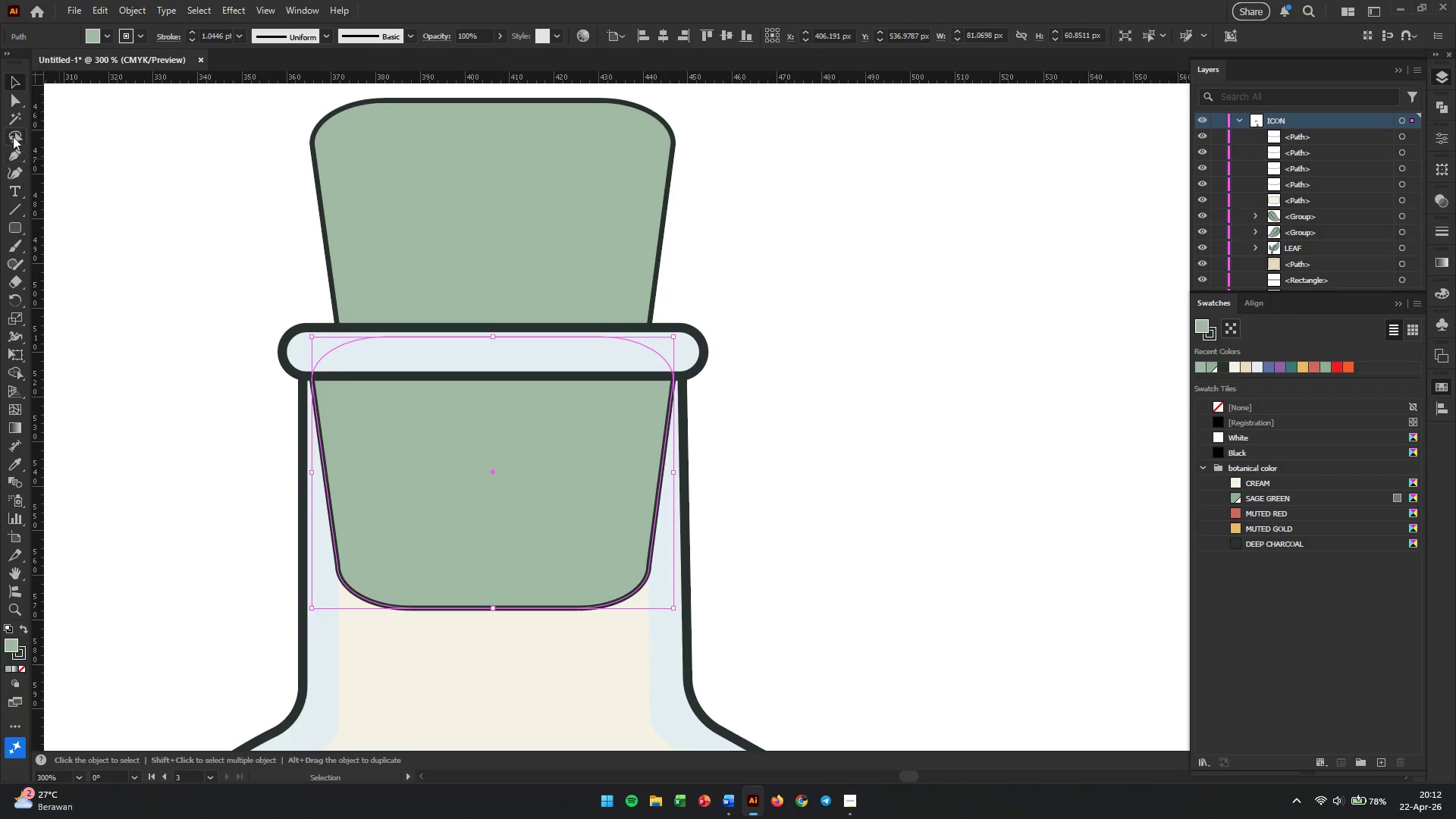 
left_click([11, 98])
 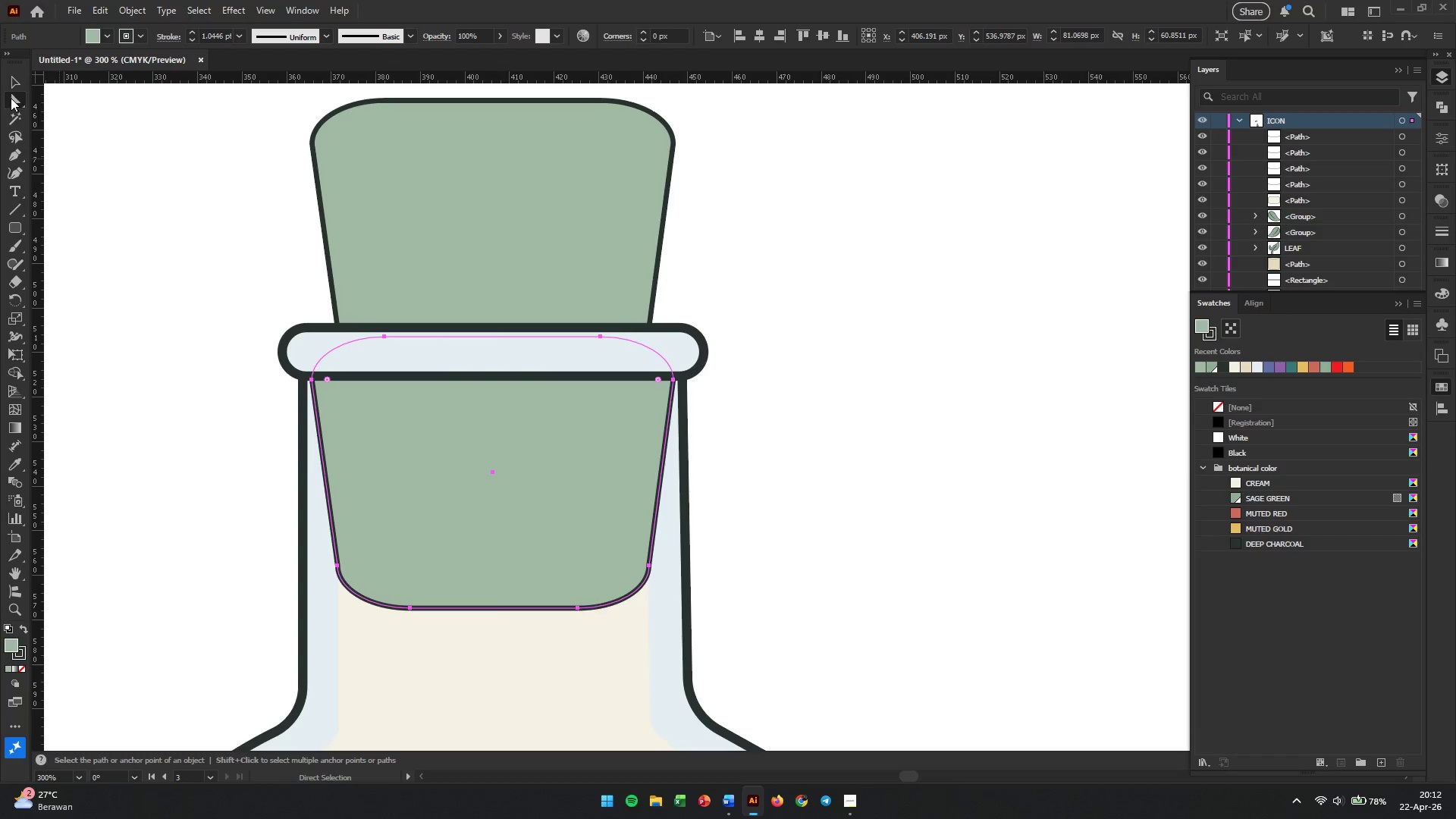 
hold_key(key=AltLeft, duration=0.39)
 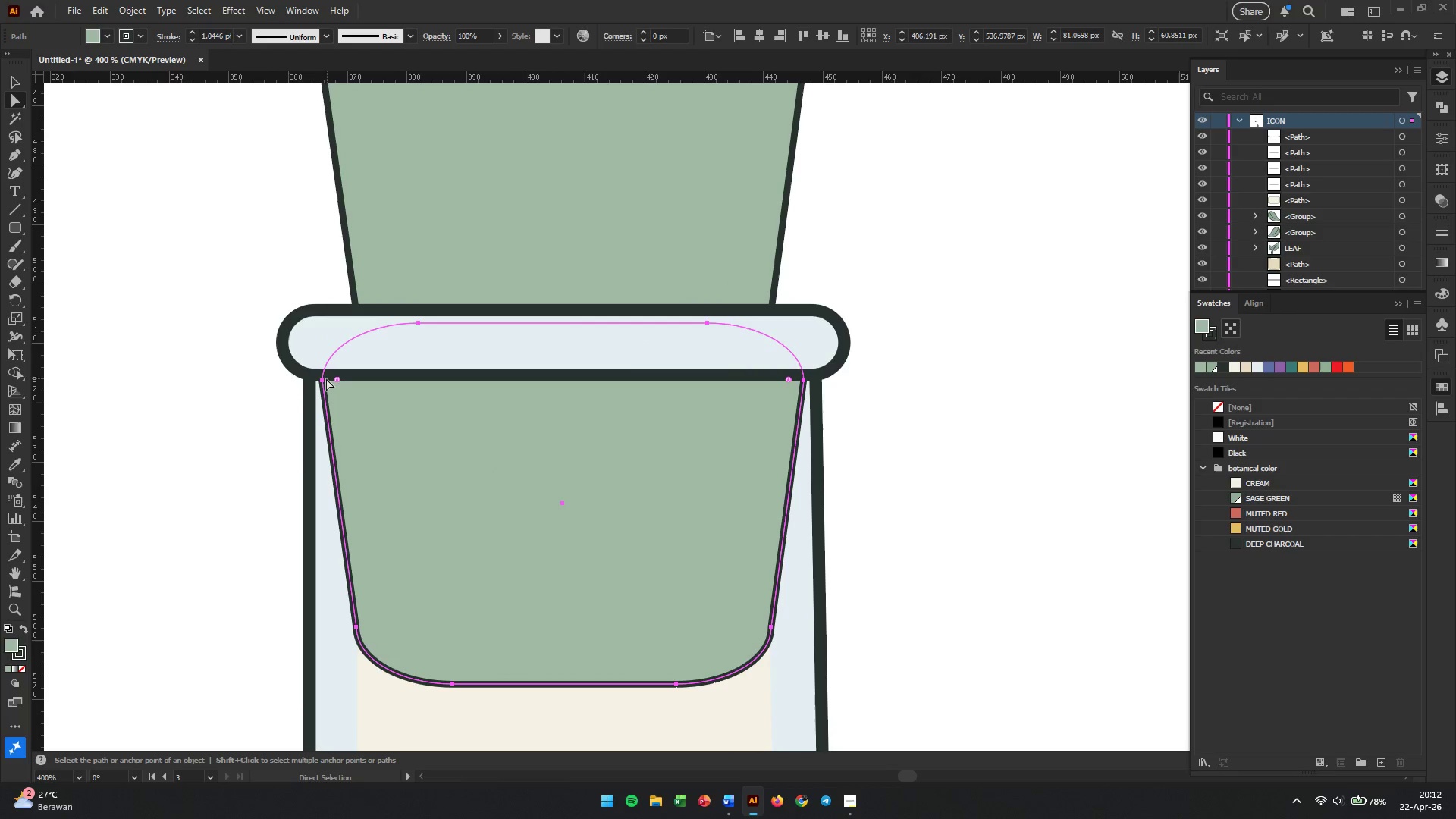 
left_click([322, 380])
 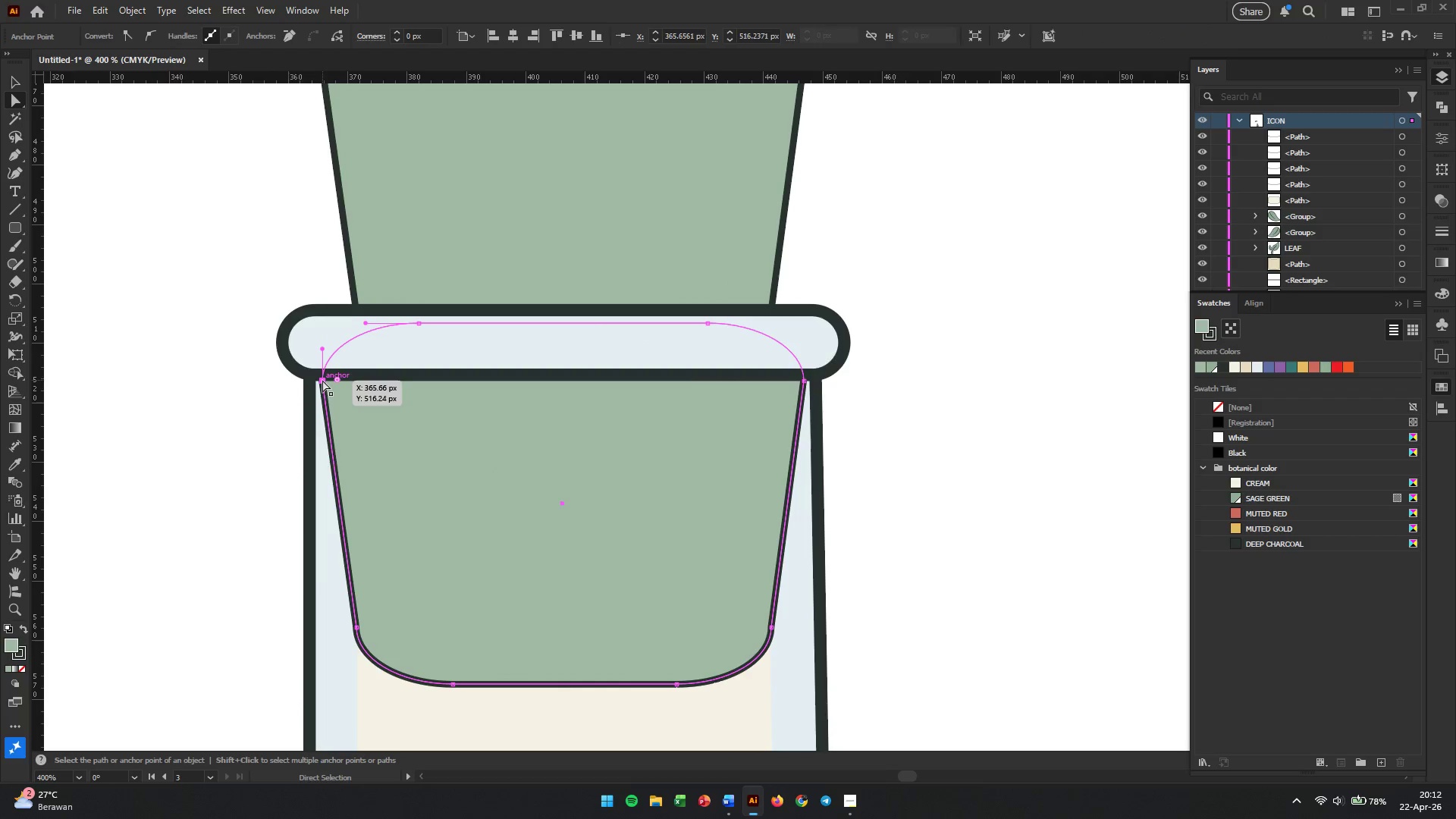 
scroll: coordinate [282, 380], scroll_direction: up, amount: 1.0
 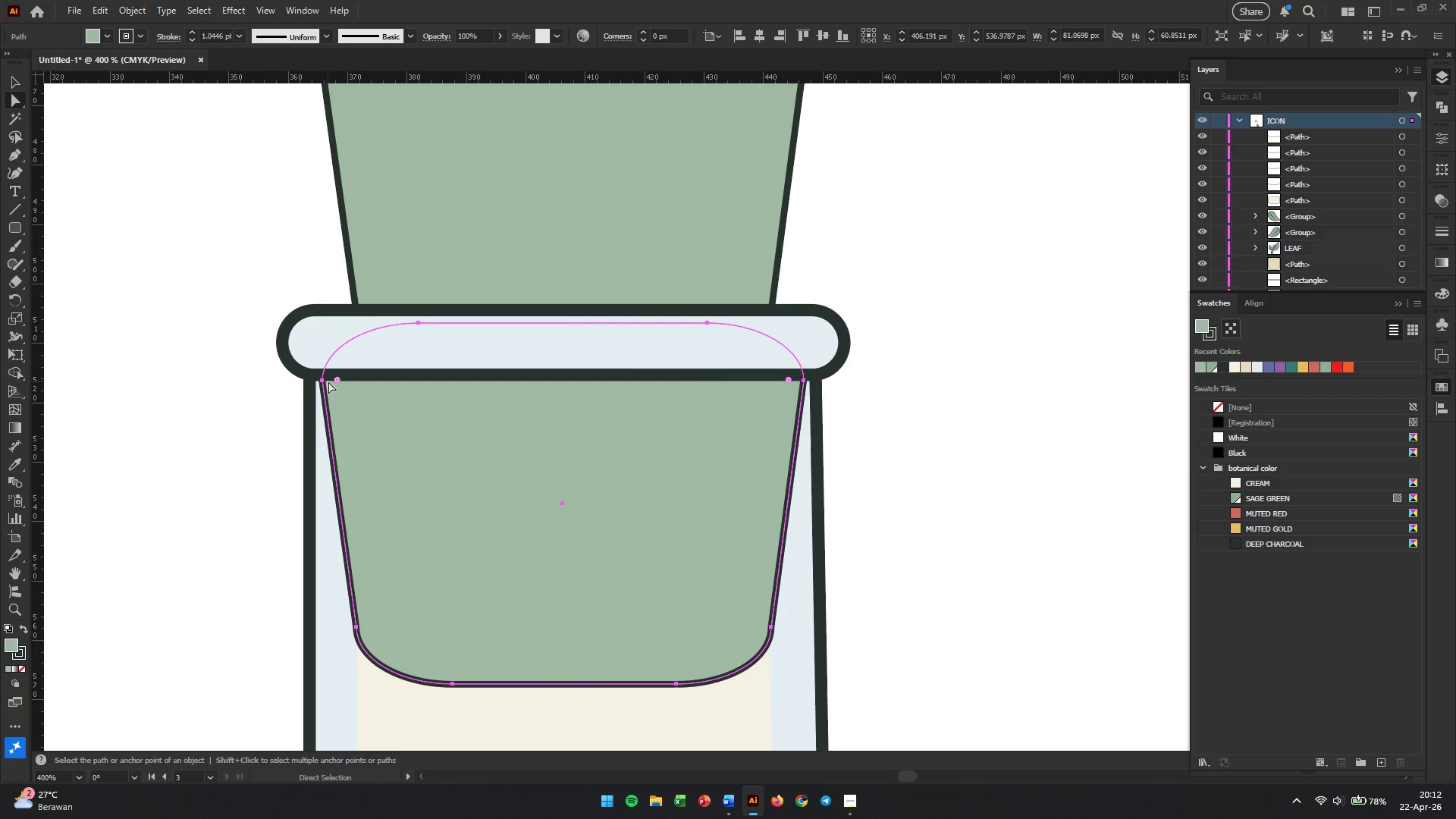 
left_click_drag(start_coordinate=[322, 380], to_coordinate=[356, 380])
 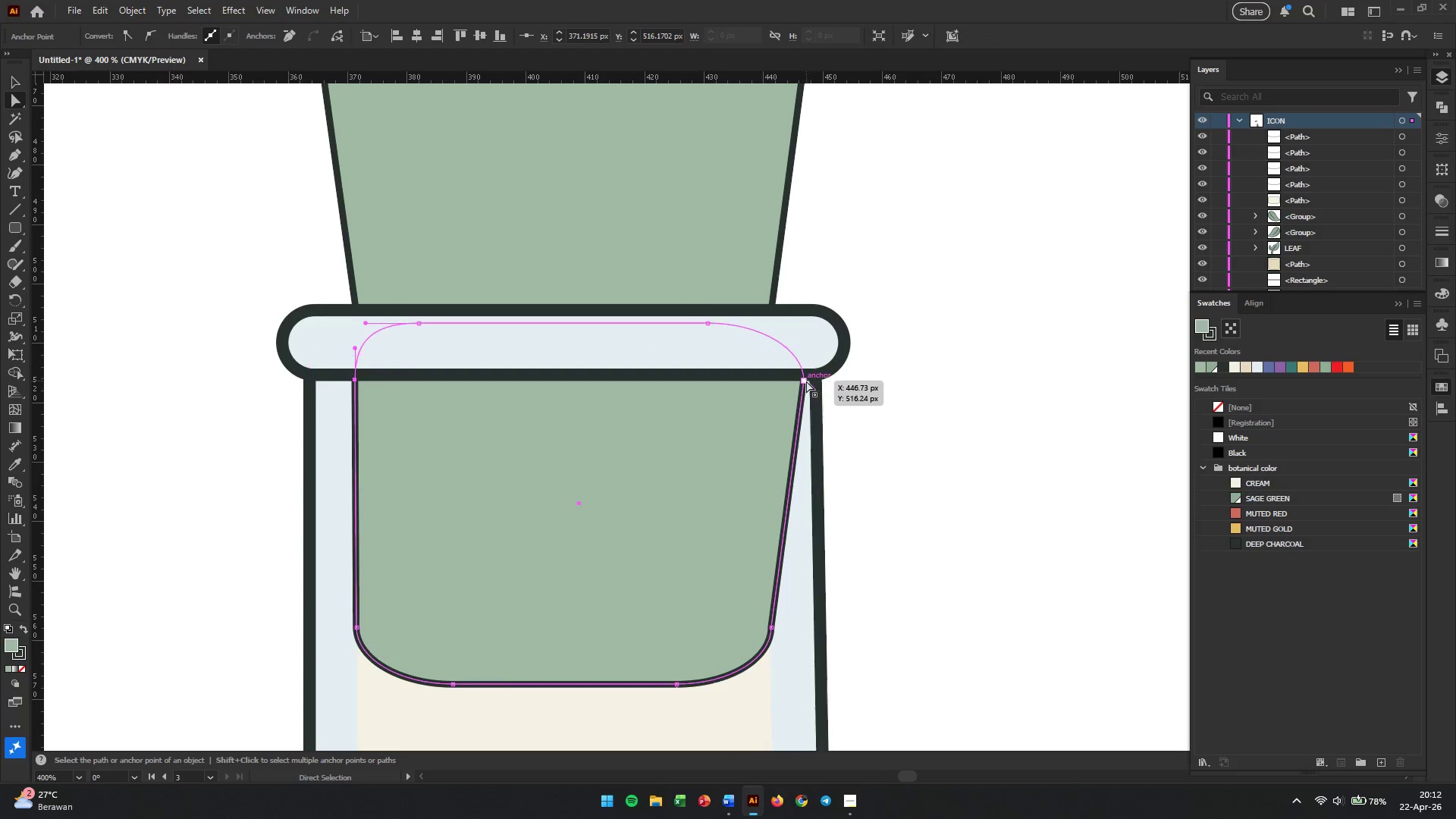 
left_click([806, 381])
 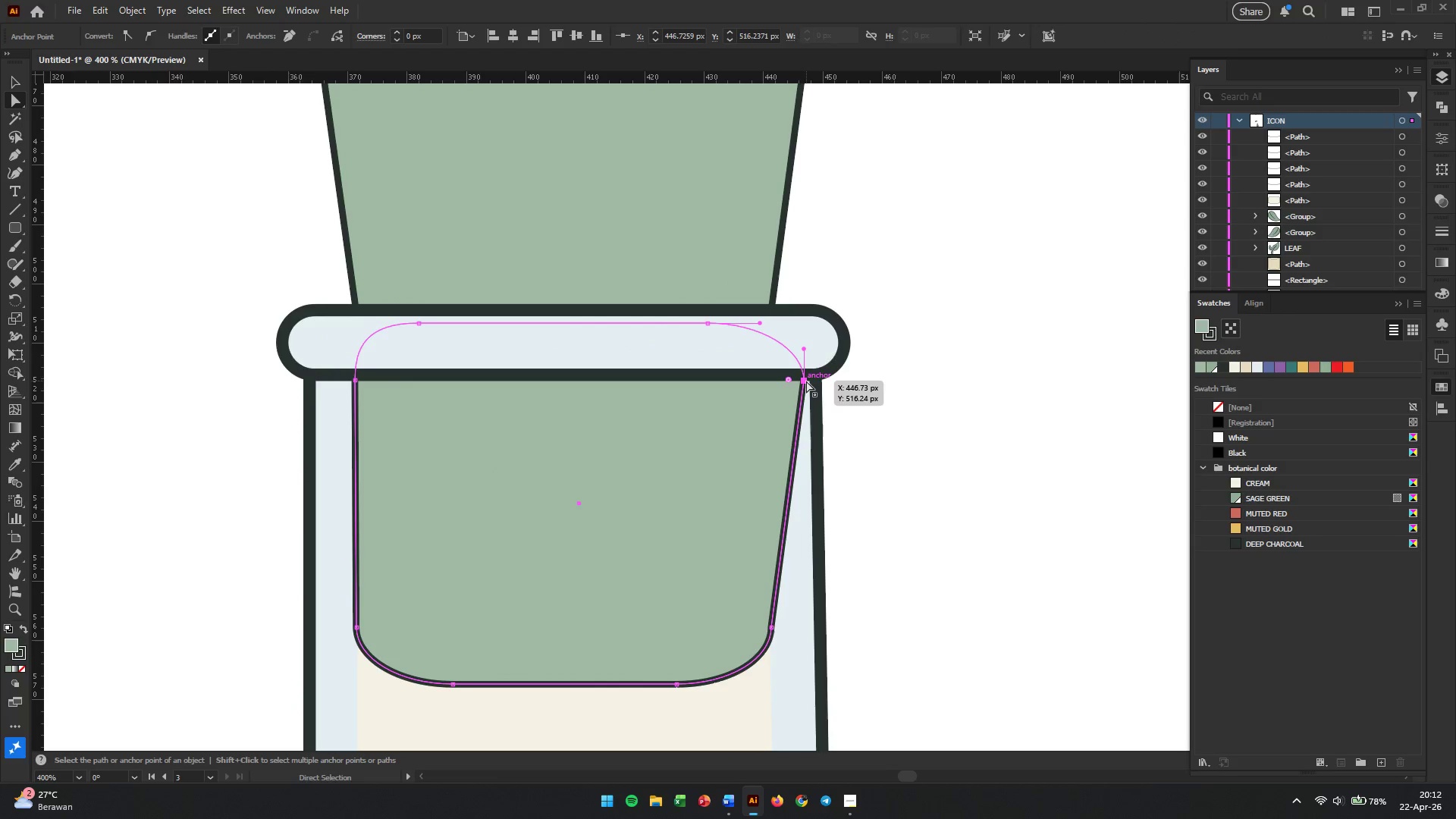 
left_click_drag(start_coordinate=[806, 381], to_coordinate=[774, 381])
 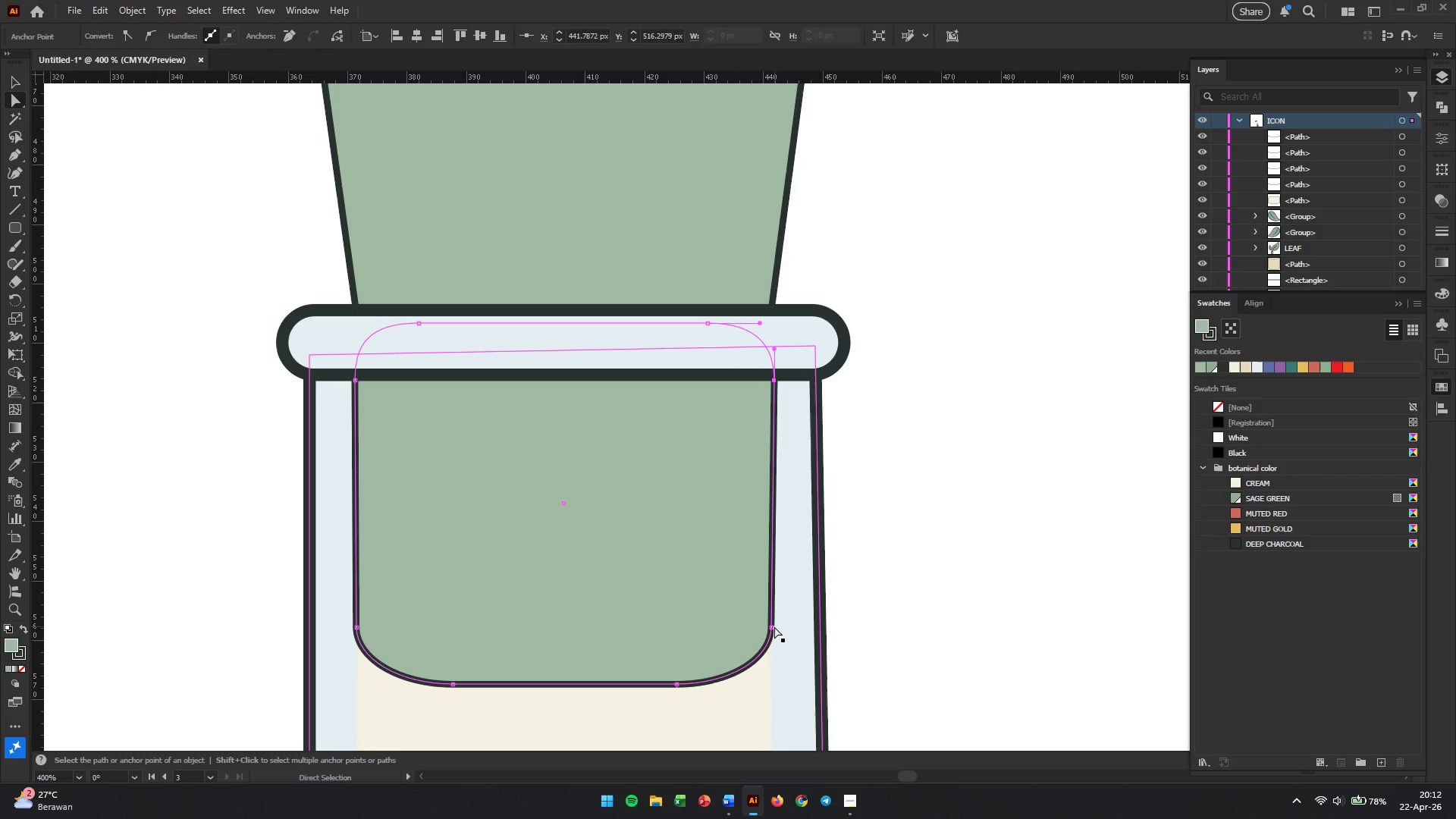 
hold_key(key=ShiftLeft, duration=0.62)
left_click([771, 628])
 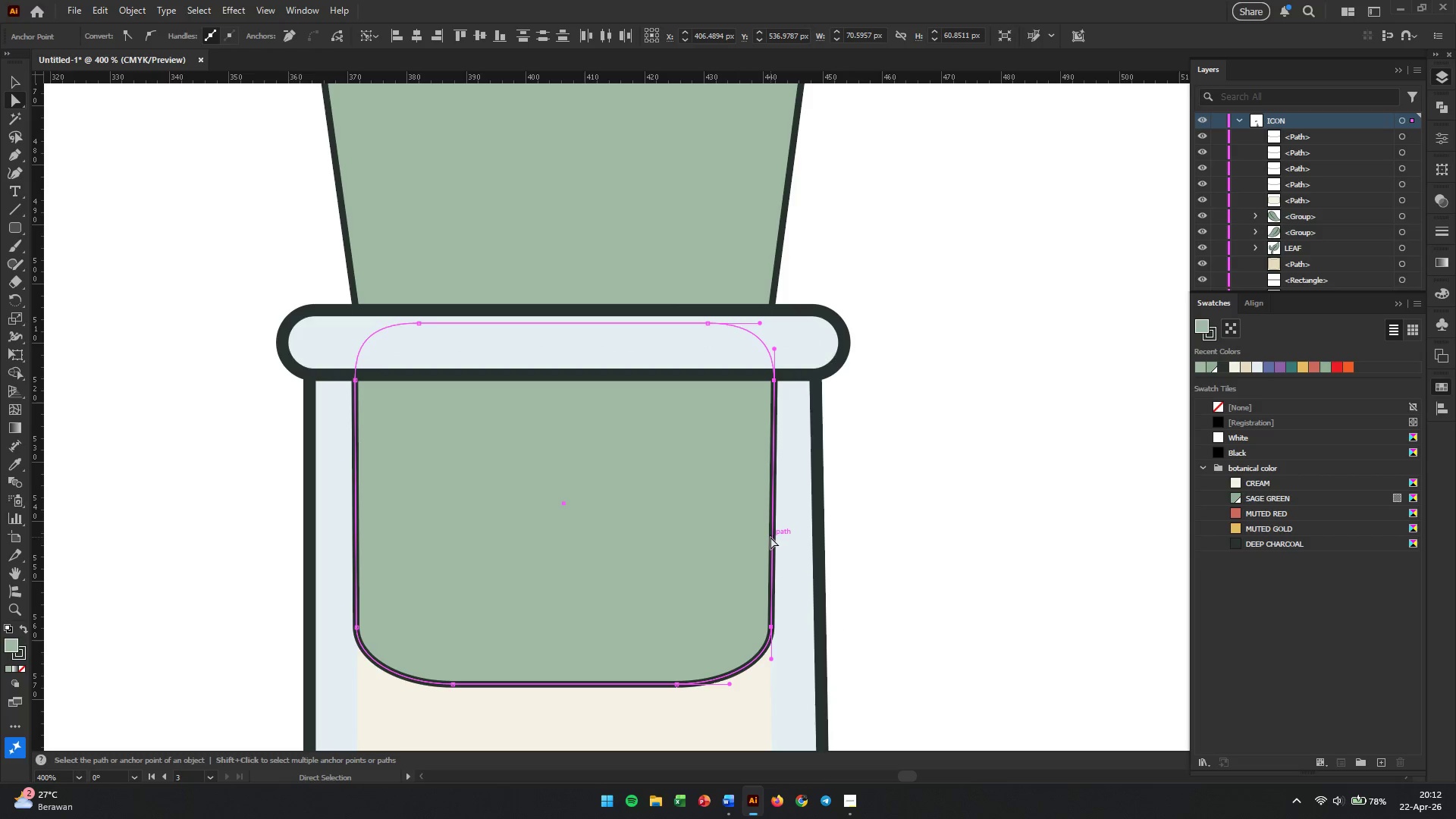 
left_click_drag(start_coordinate=[770, 537], to_coordinate=[752, 535])
 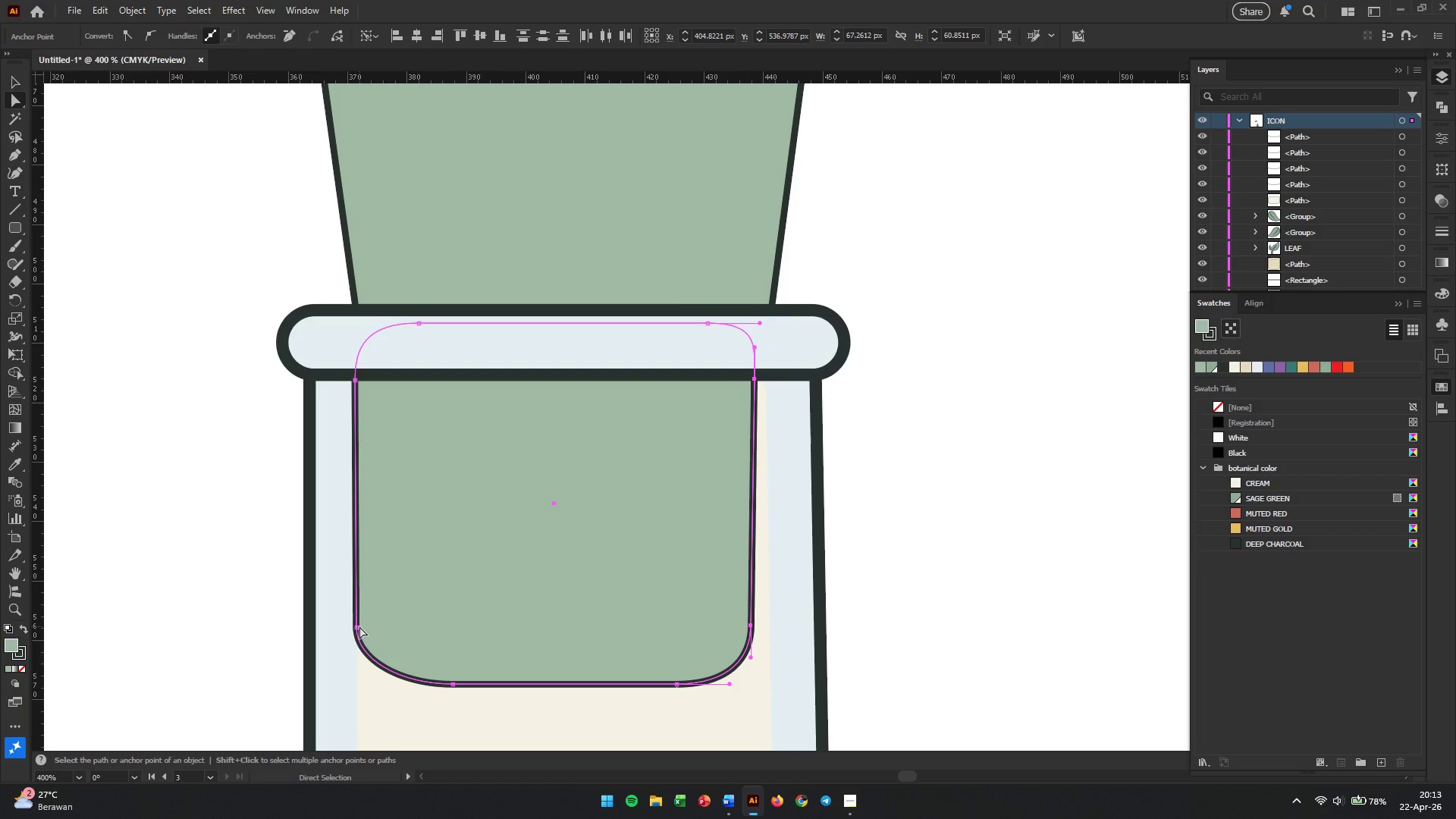 
left_click([356, 626])
 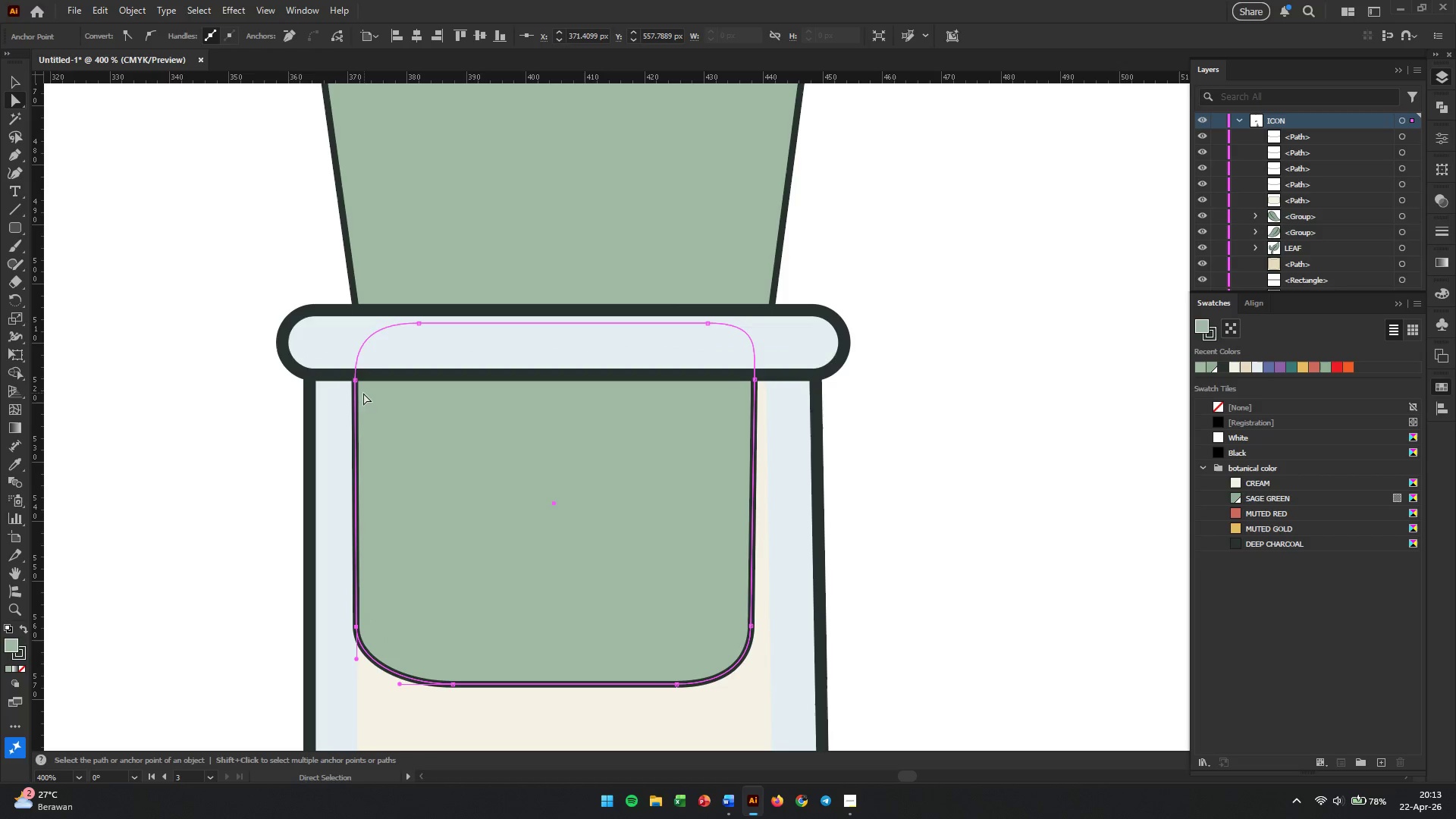 
hold_key(key=ShiftLeft, duration=0.66)
left_click([356, 383])
 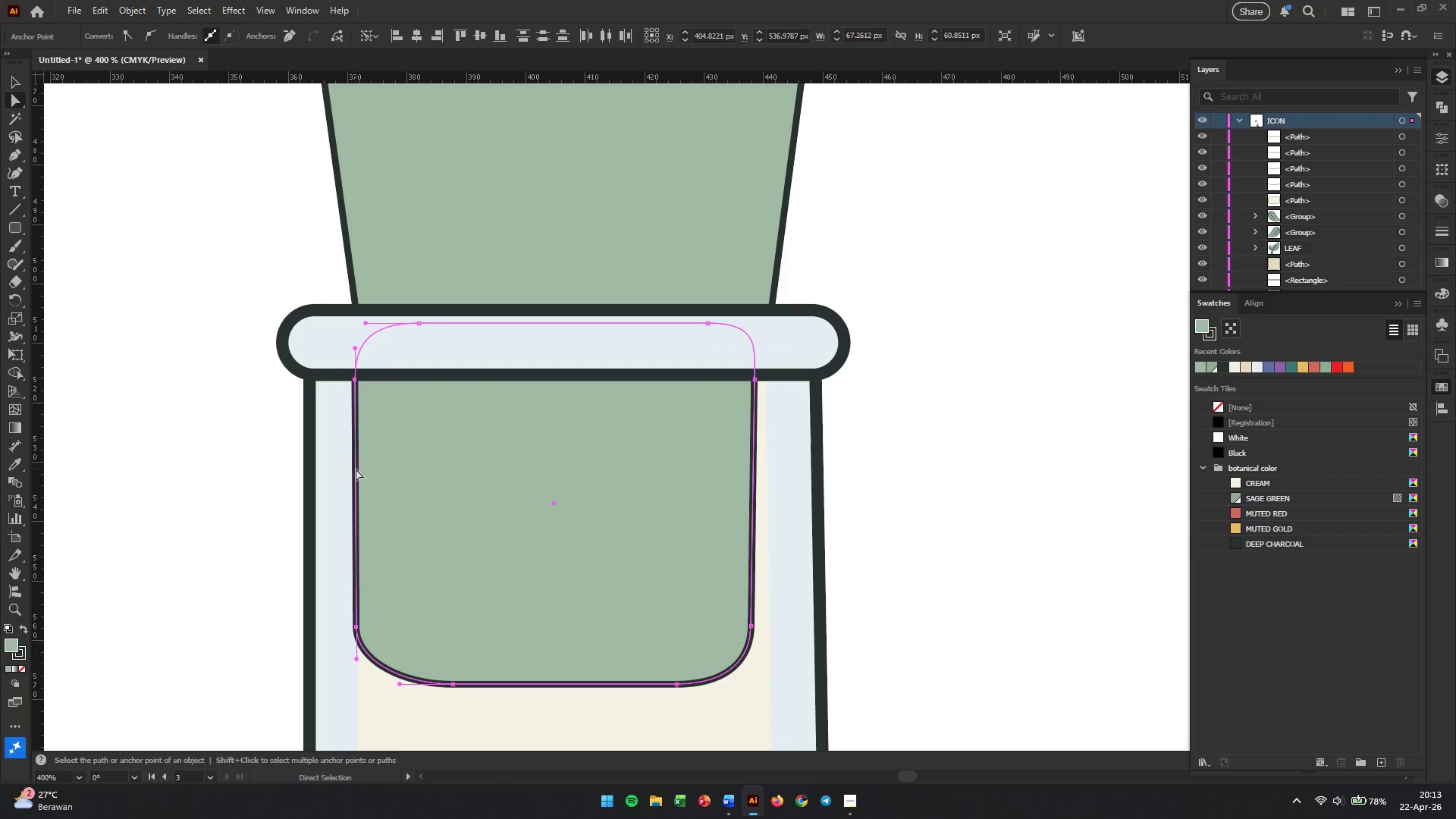 
left_click_drag(start_coordinate=[356, 477], to_coordinate=[368, 477])
 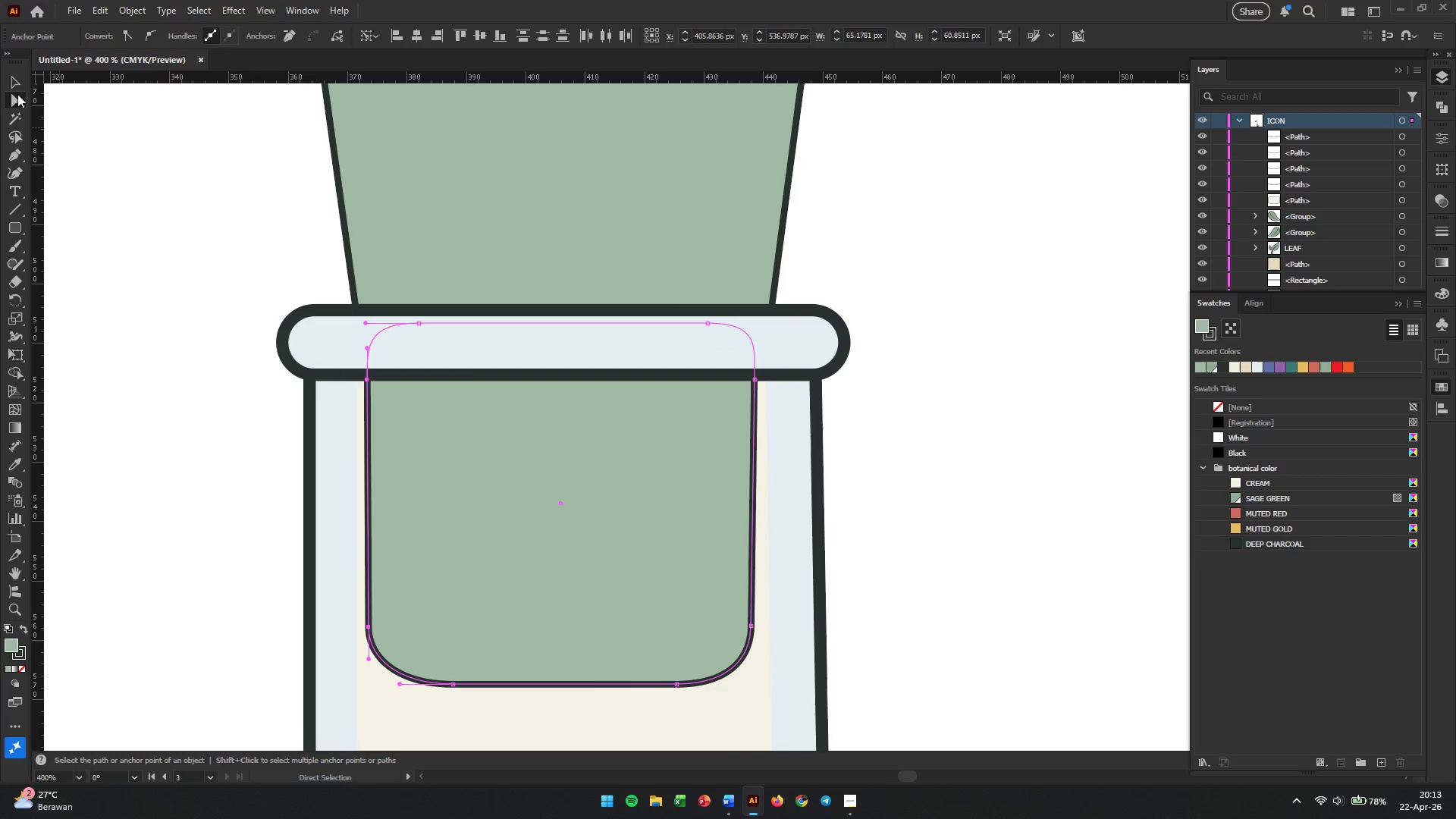 
left_click([14, 80])
 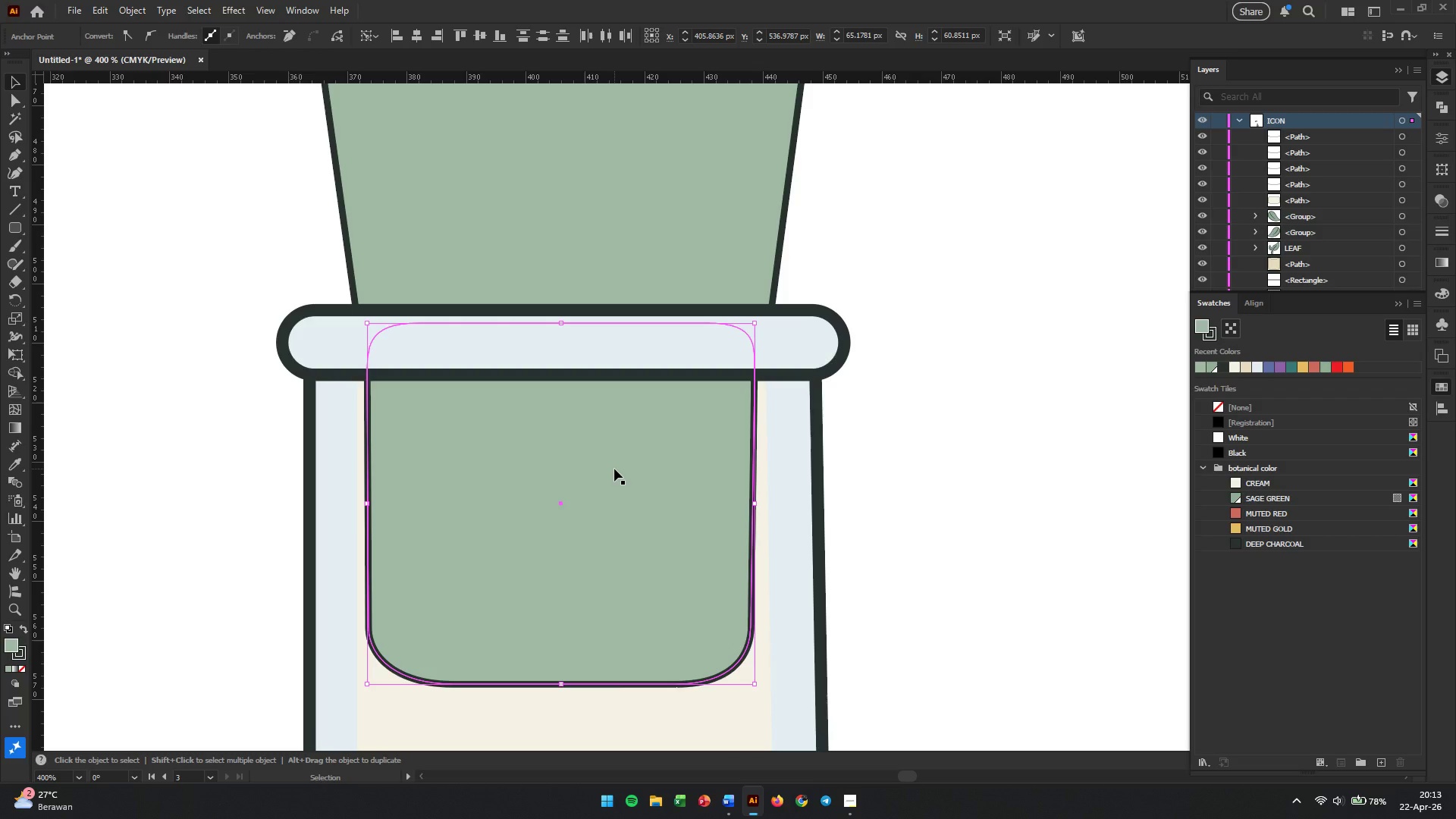 
hold_key(key=AltLeft, duration=1.48)
scroll: coordinate [673, 501], scroll_direction: down, amount: 2.0
 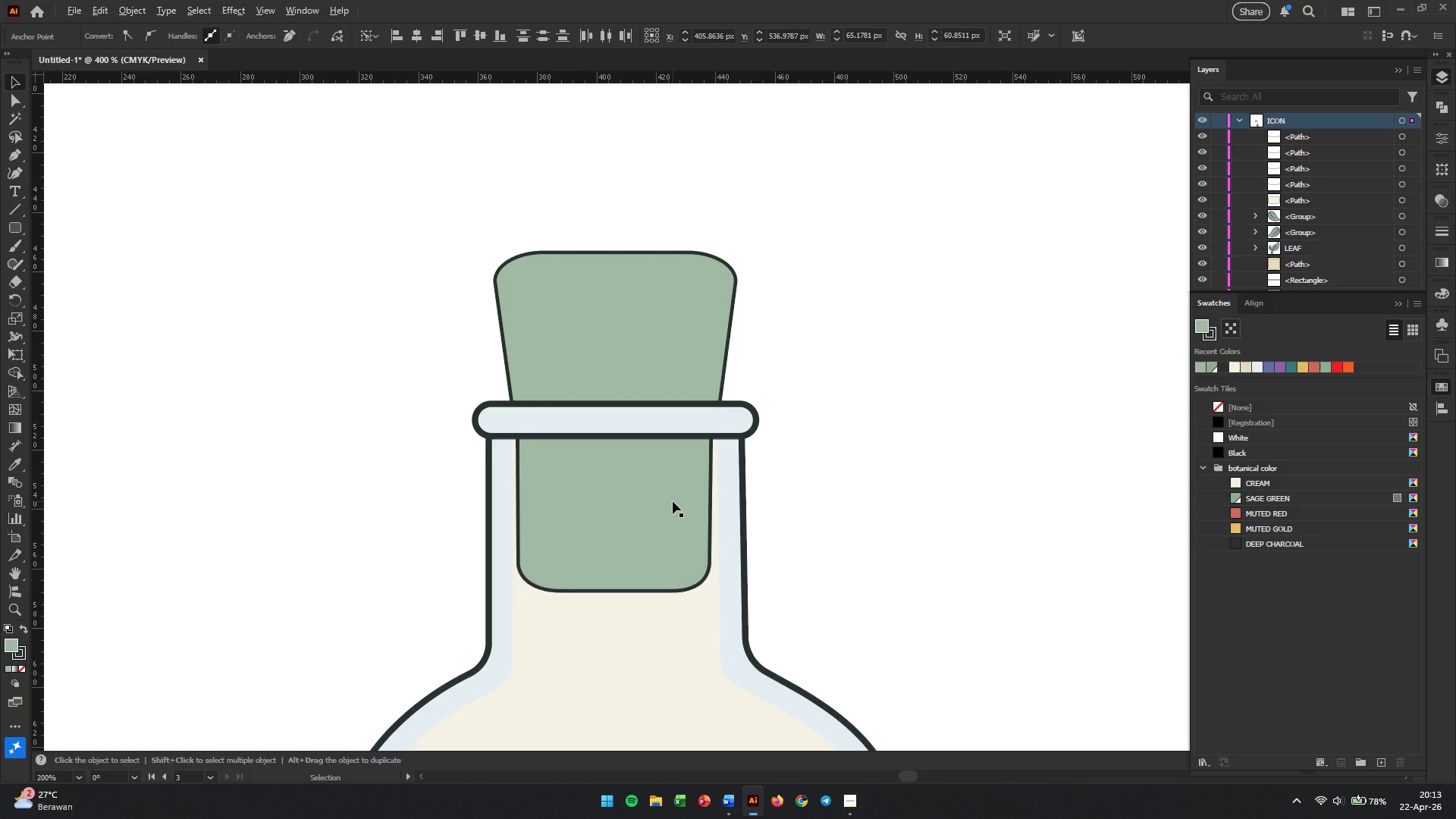 
scroll: coordinate [673, 501], scroll_direction: up, amount: 3.0
 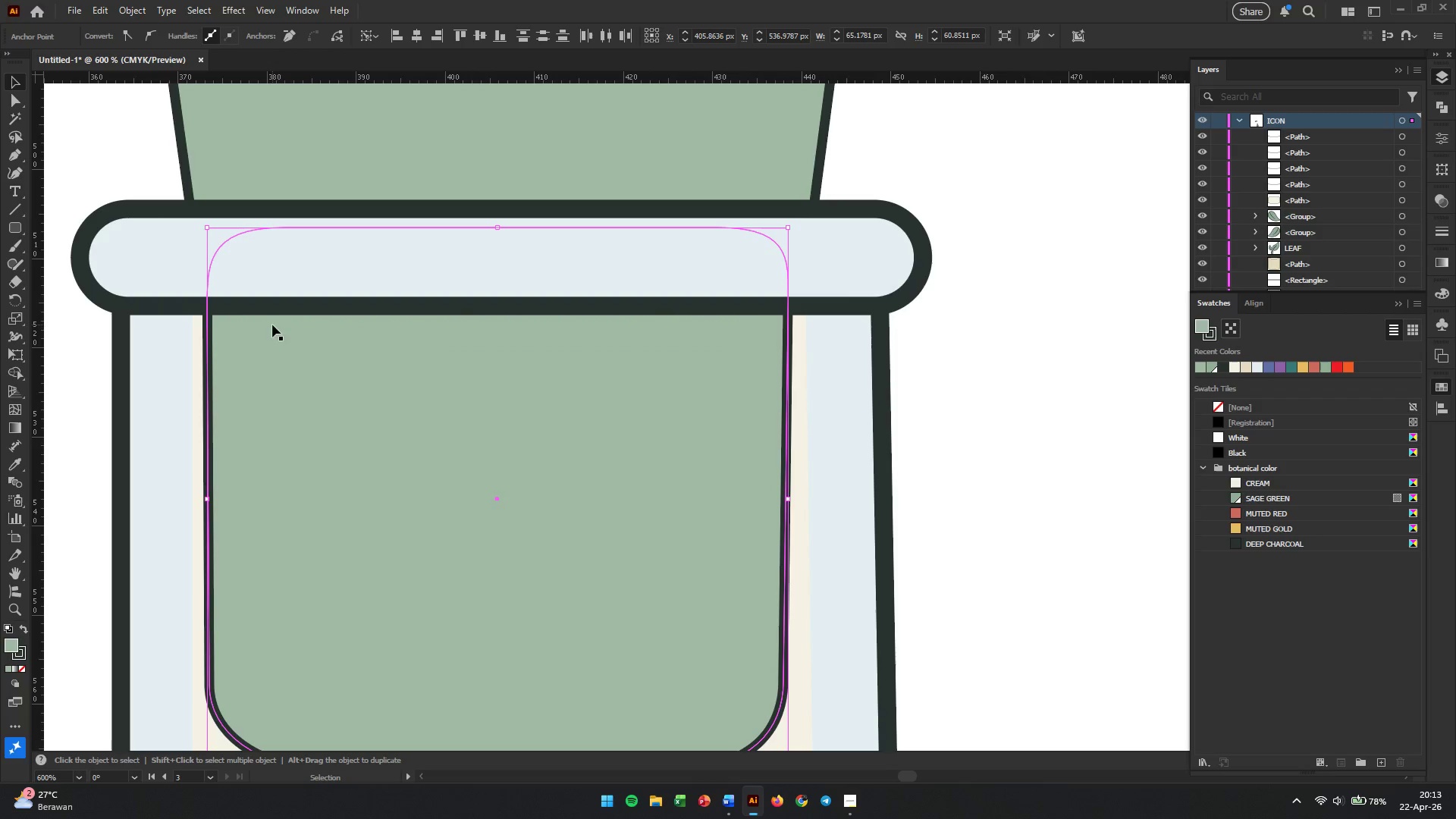 
left_click([17, 102])
 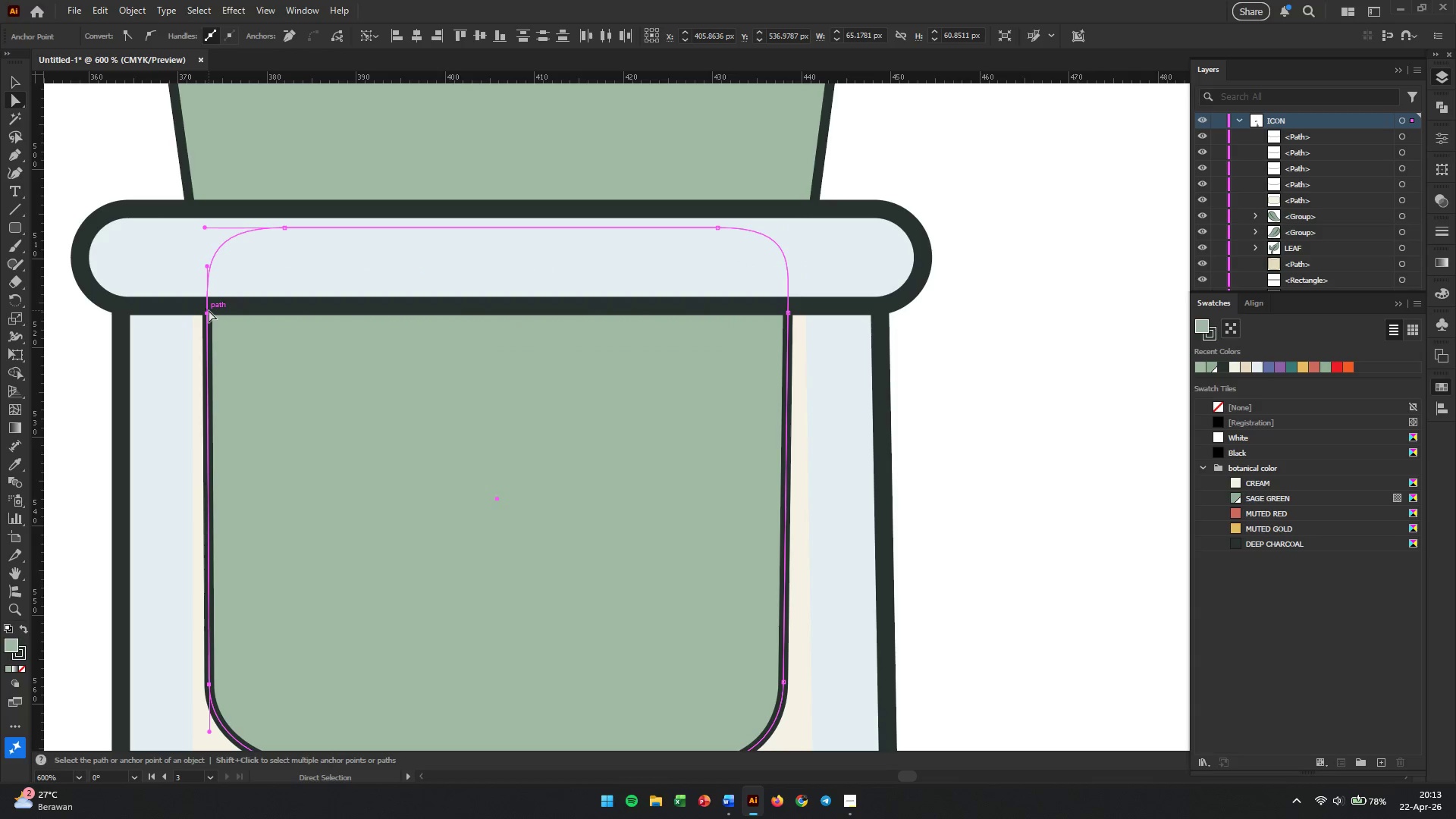 
left_click([209, 314])
 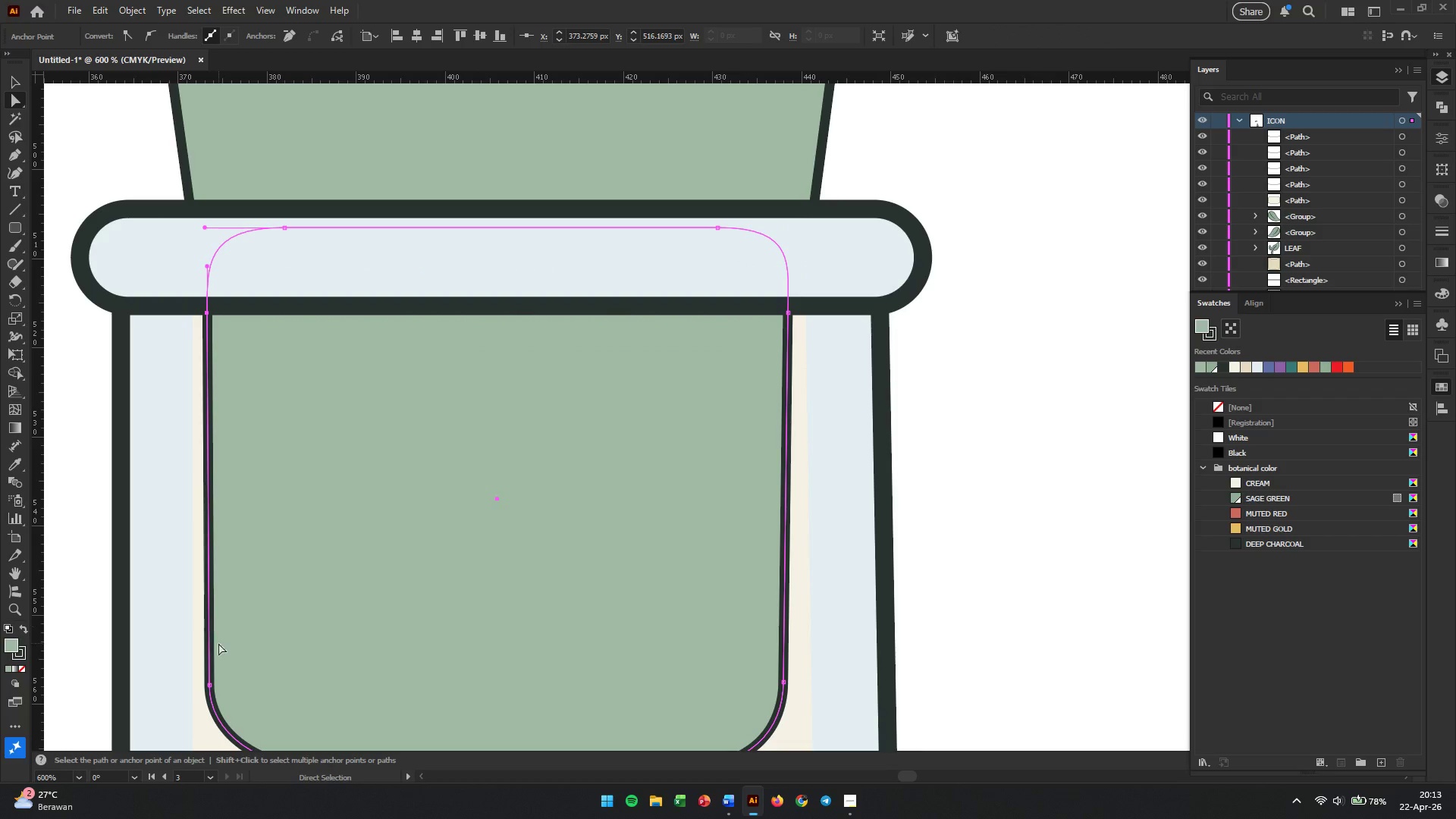 
hold_key(key=ShiftLeft, duration=1.09)
left_click([210, 684])
 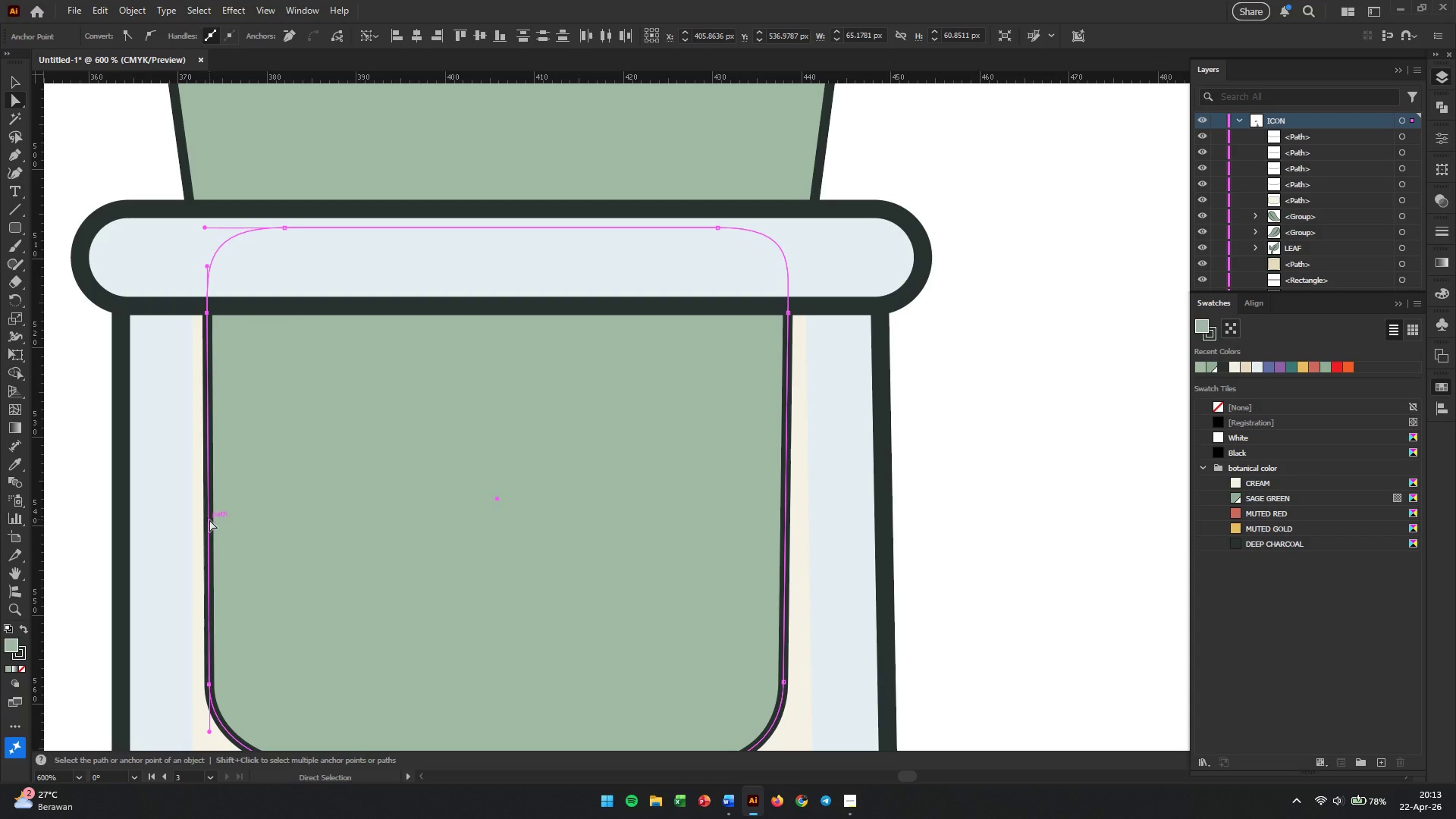 
left_click_drag(start_coordinate=[212, 517], to_coordinate=[221, 517])
 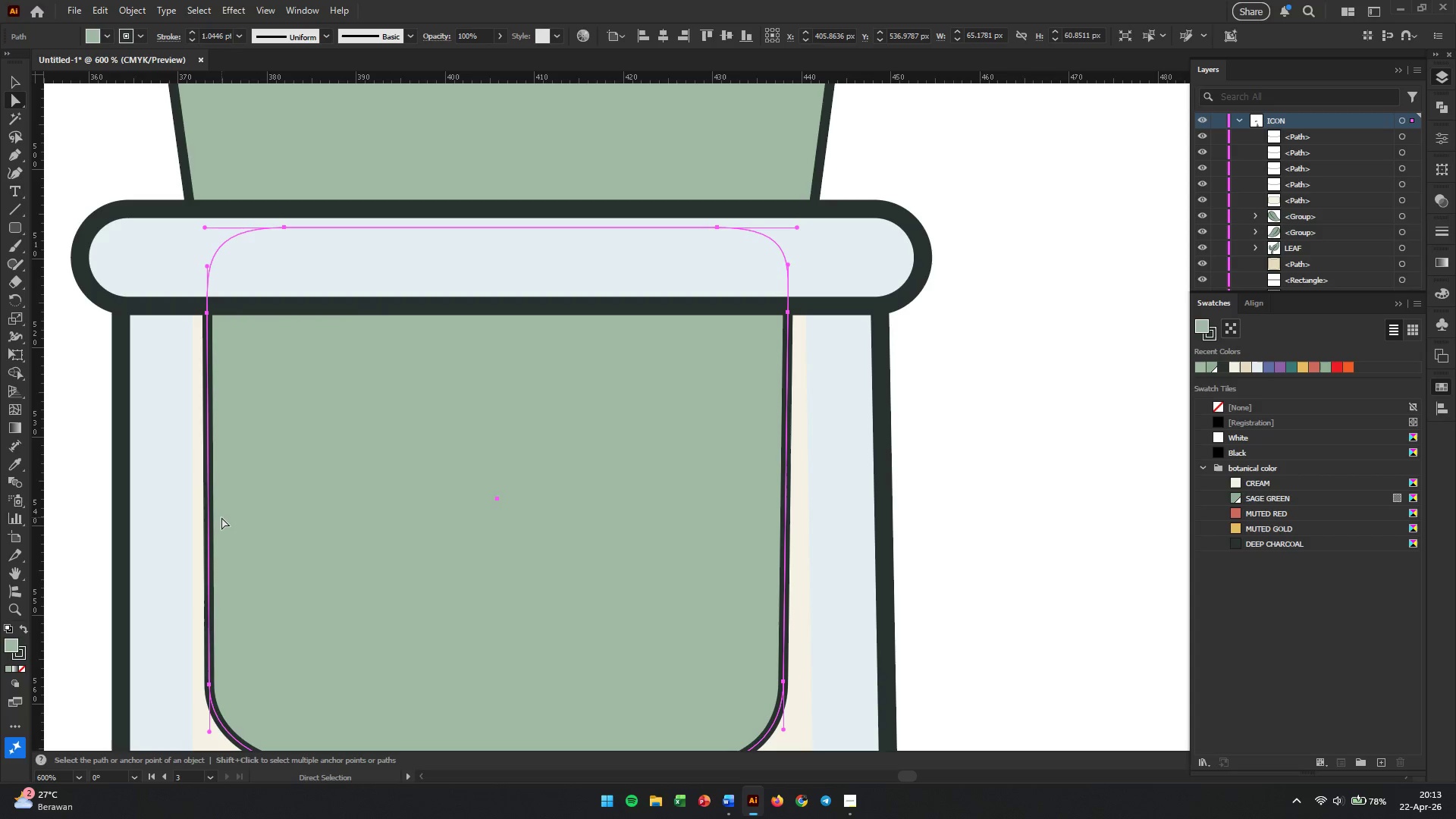 
hold_key(key=AltLeft, duration=0.75)
 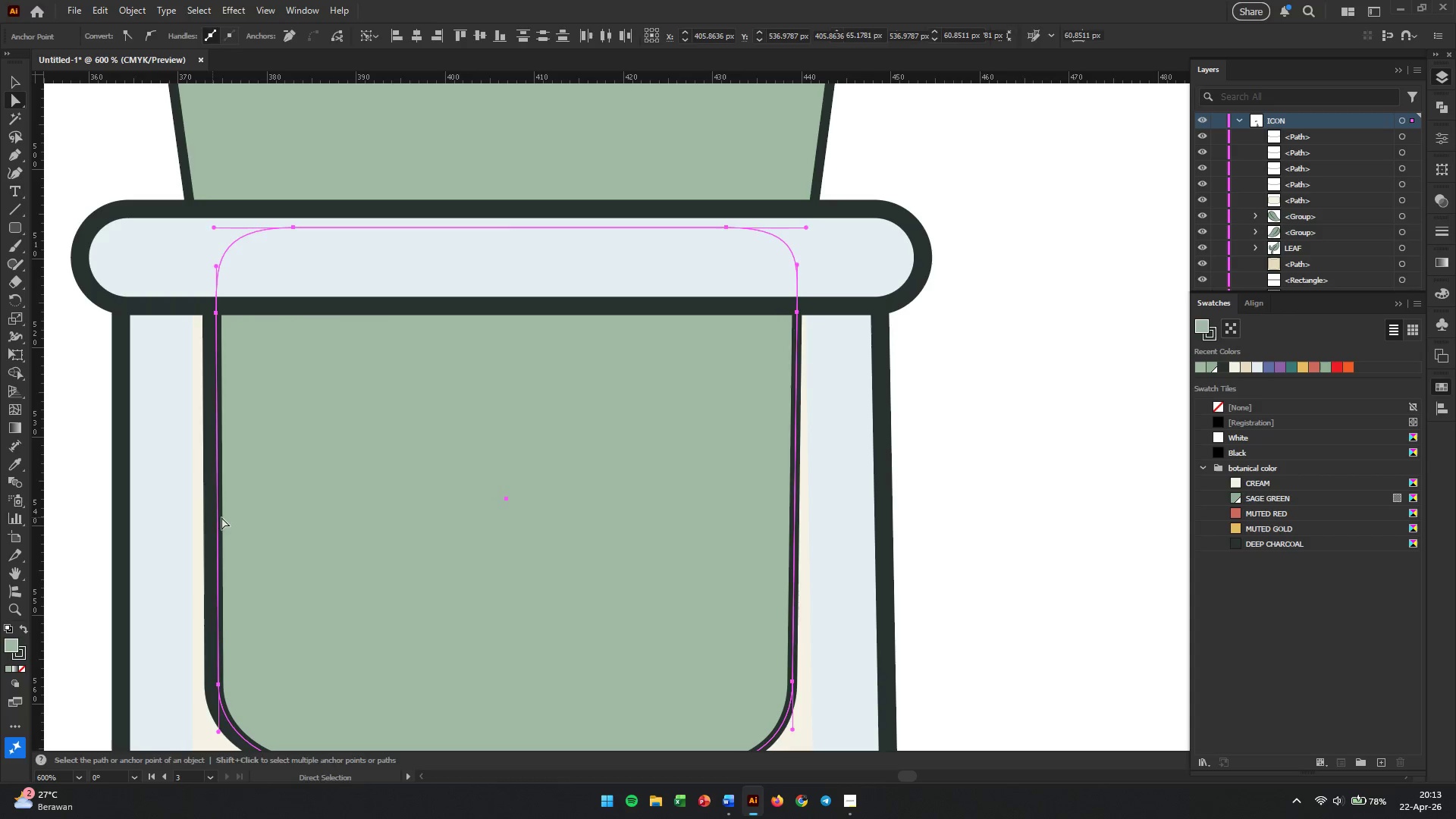 
key(Control+ControlLeft)
 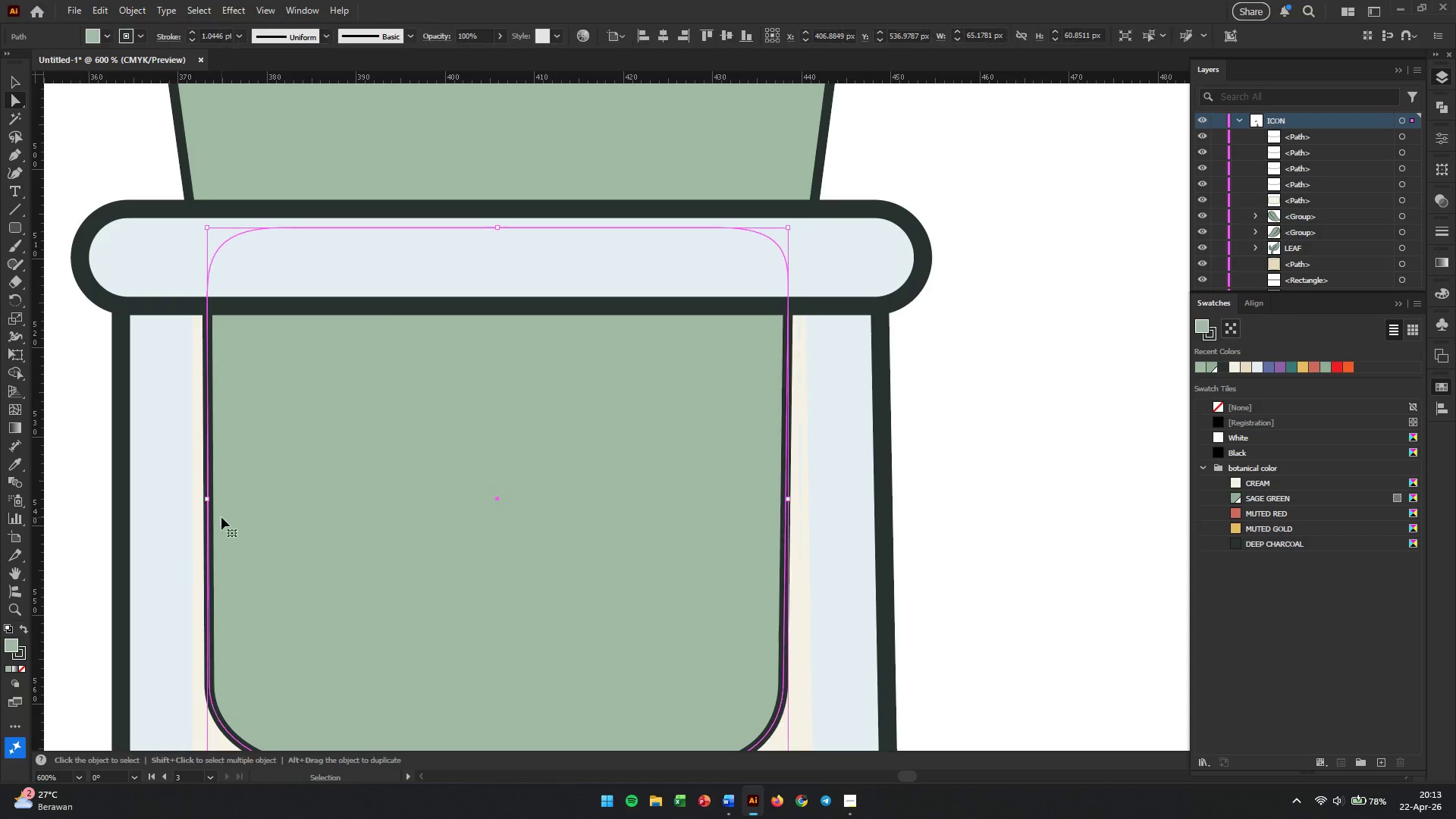 
key(Control+Z)
 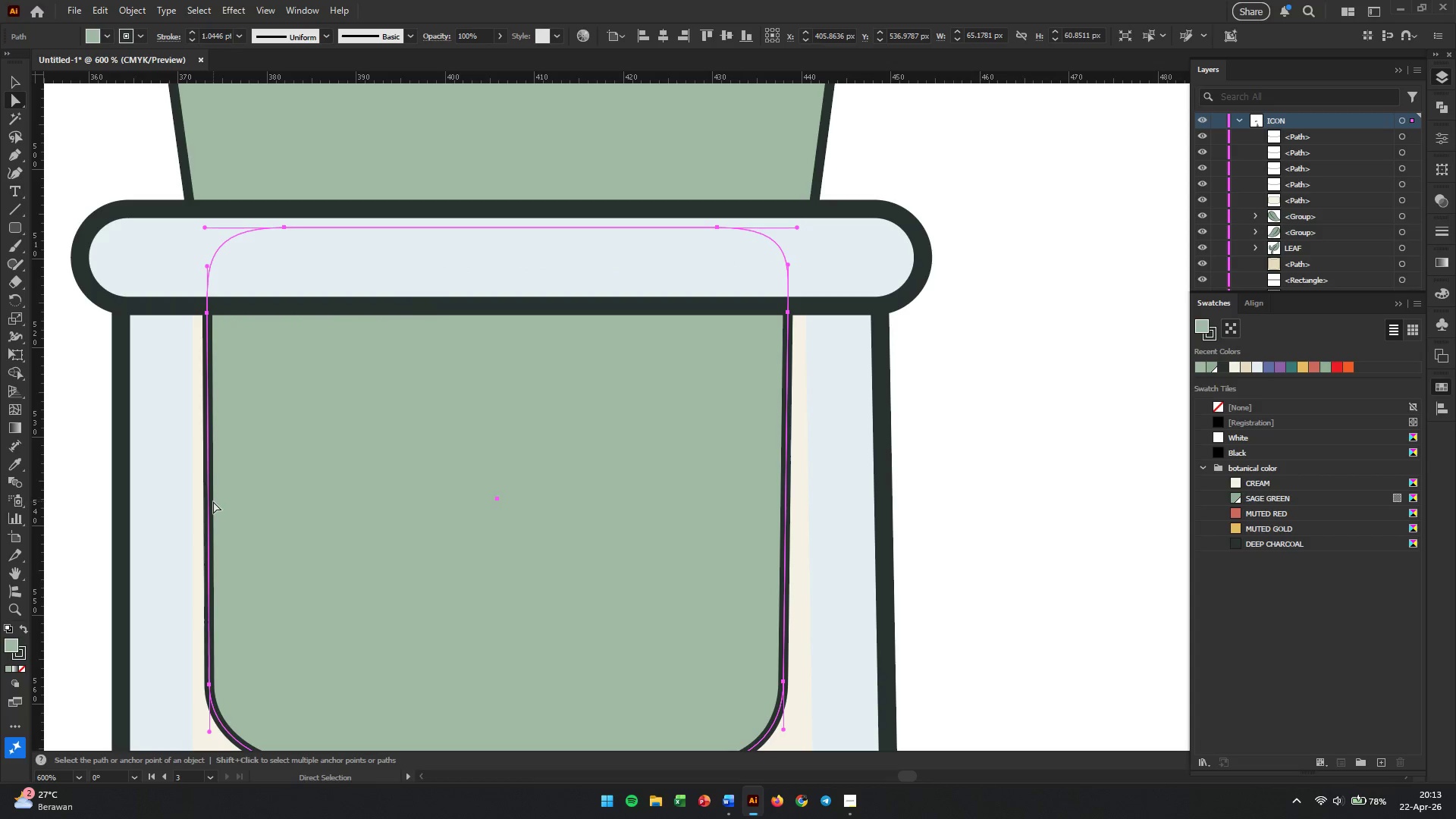 
left_click_drag(start_coordinate=[209, 504], to_coordinate=[221, 504])
 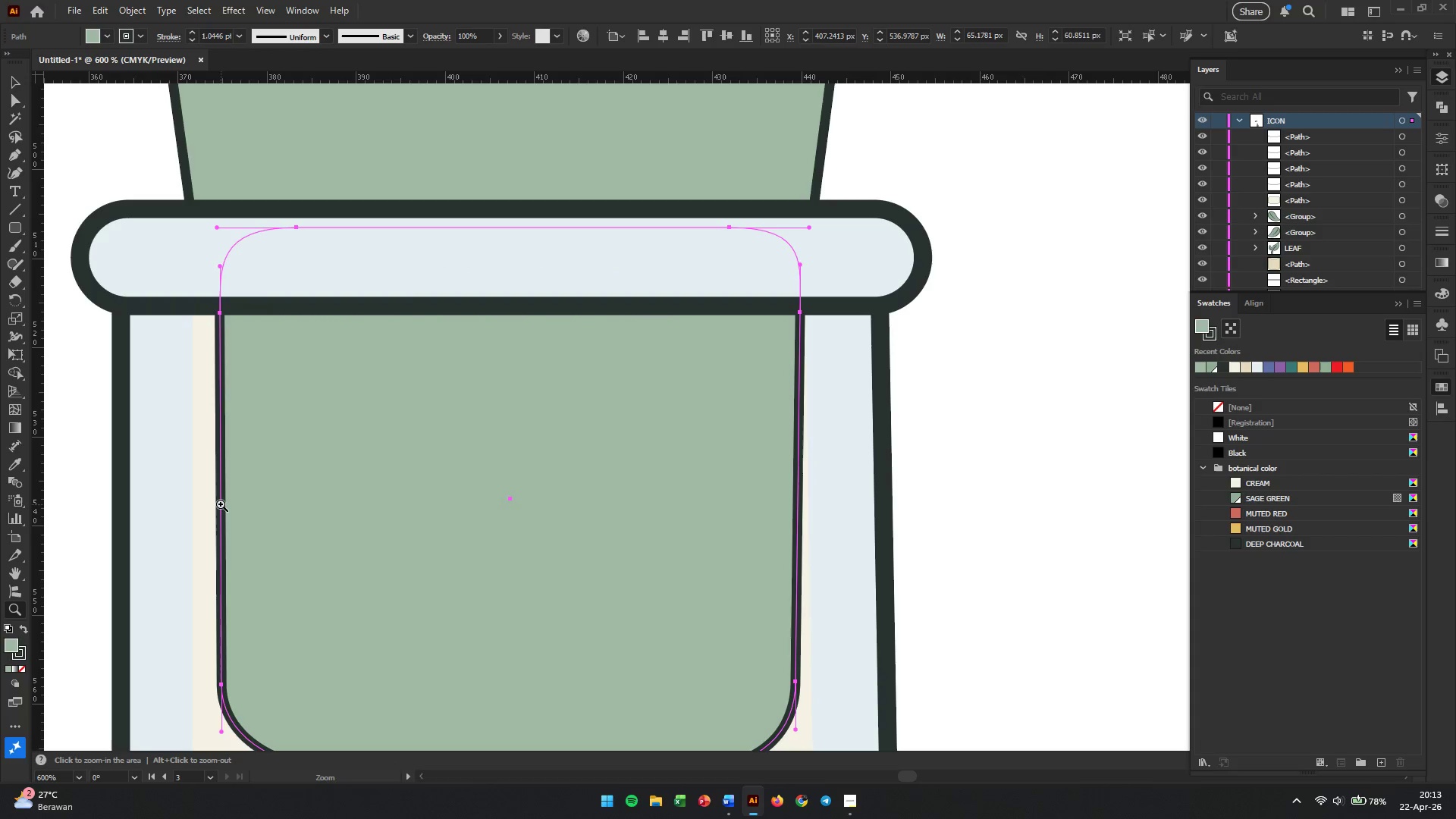 
hold_key(key=ShiftLeft, duration=1.05)
 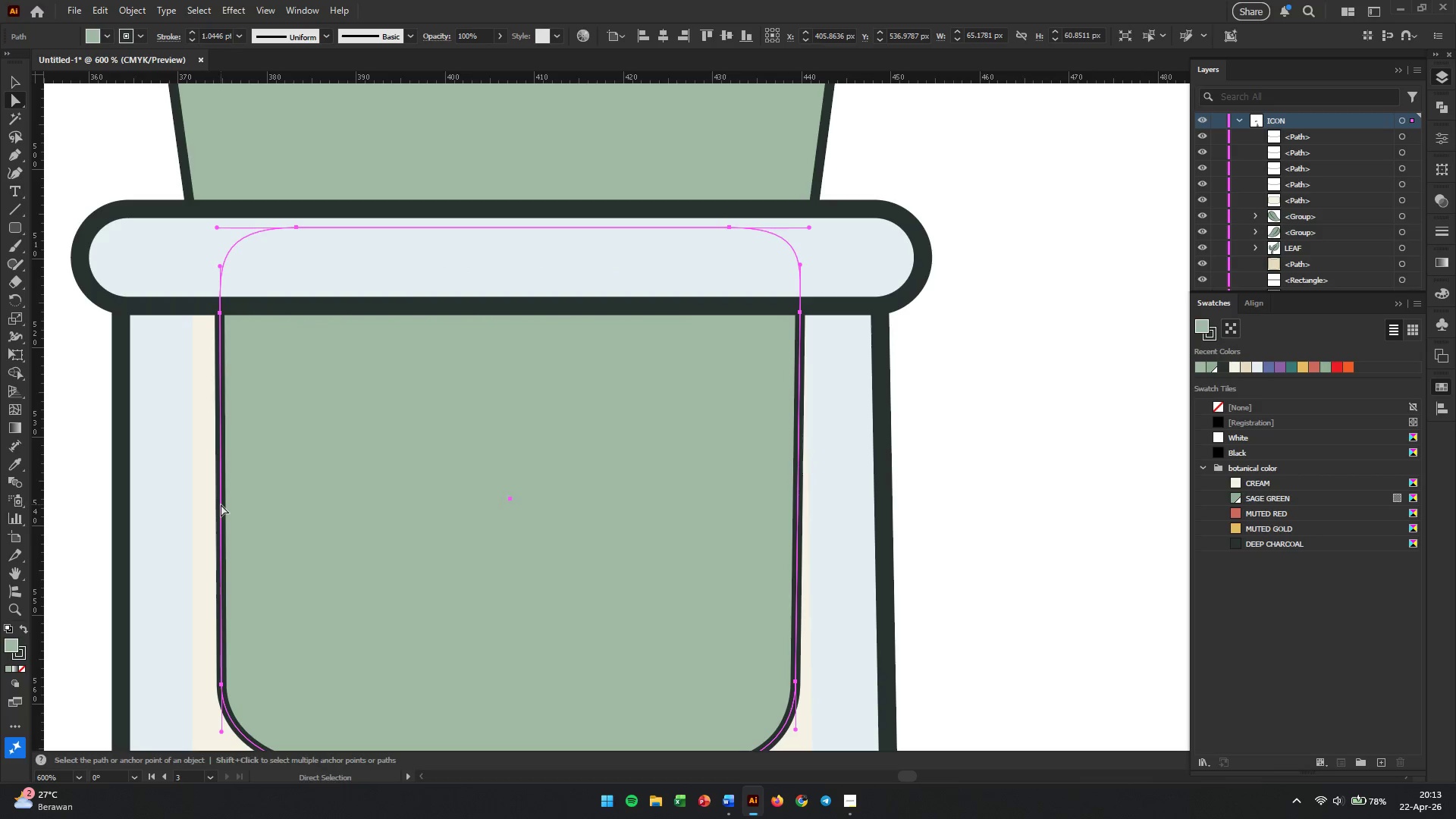 
key(Z)
 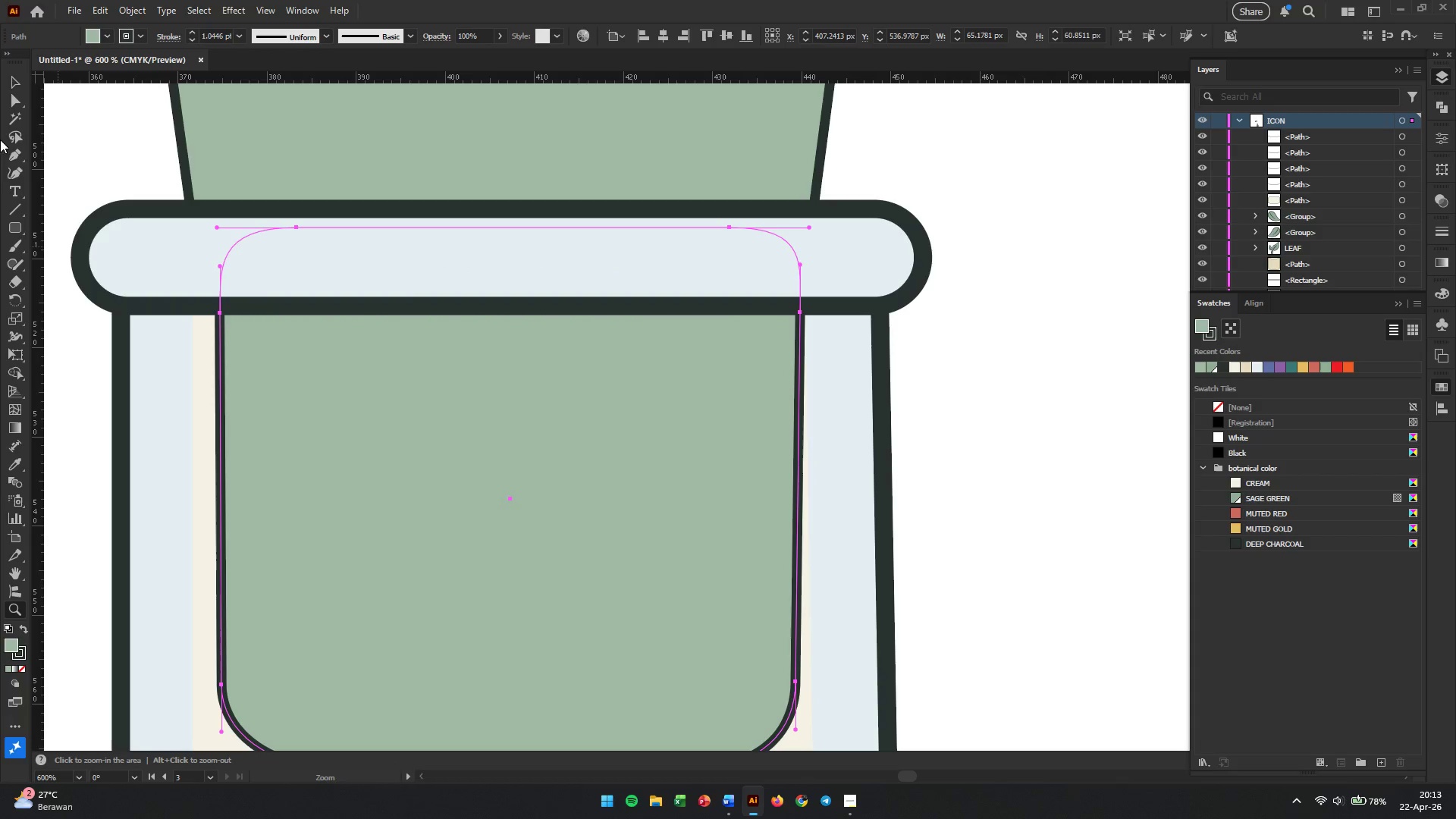 
left_click([14, 98])
 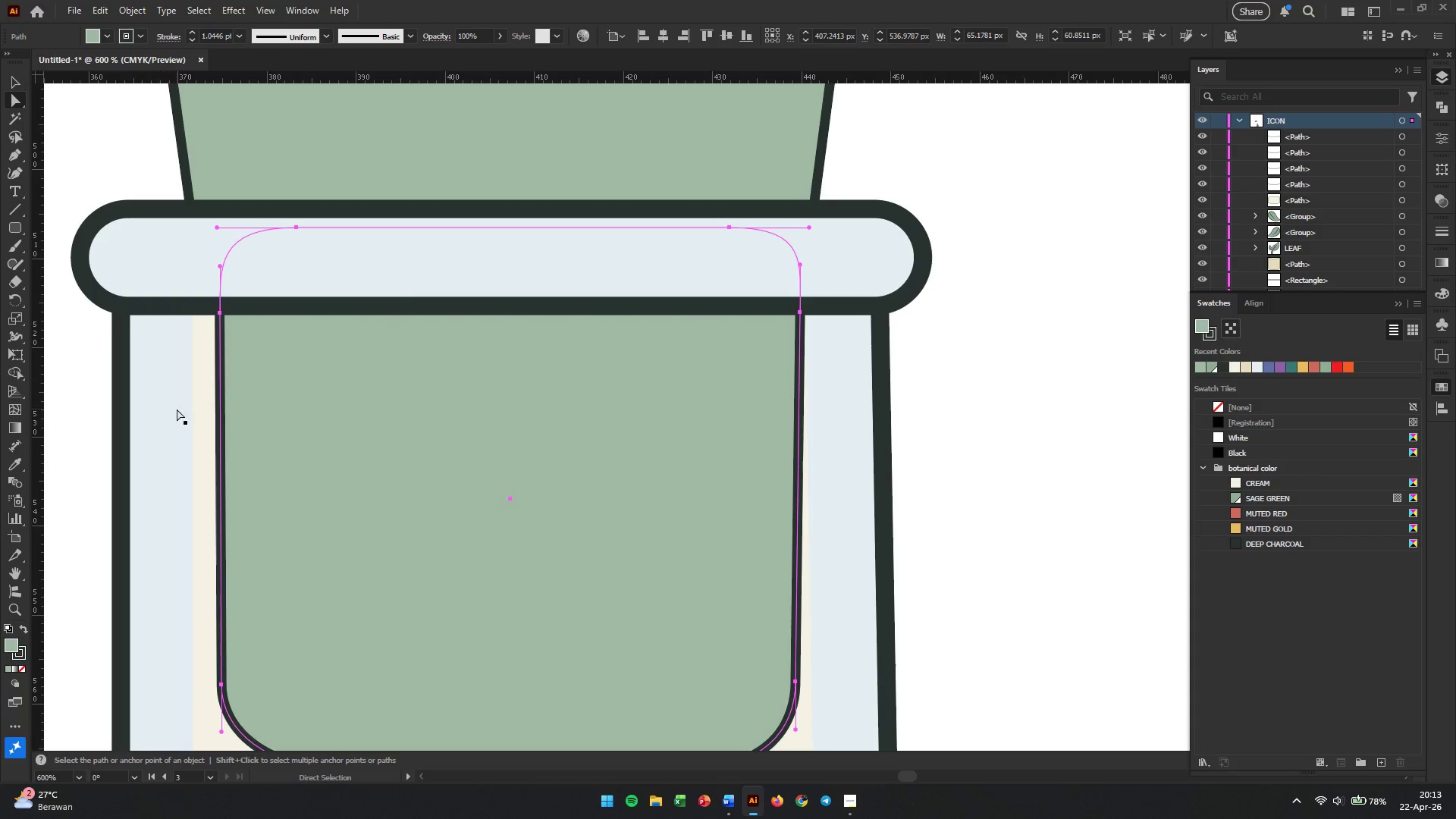 
key(Control+Z)
 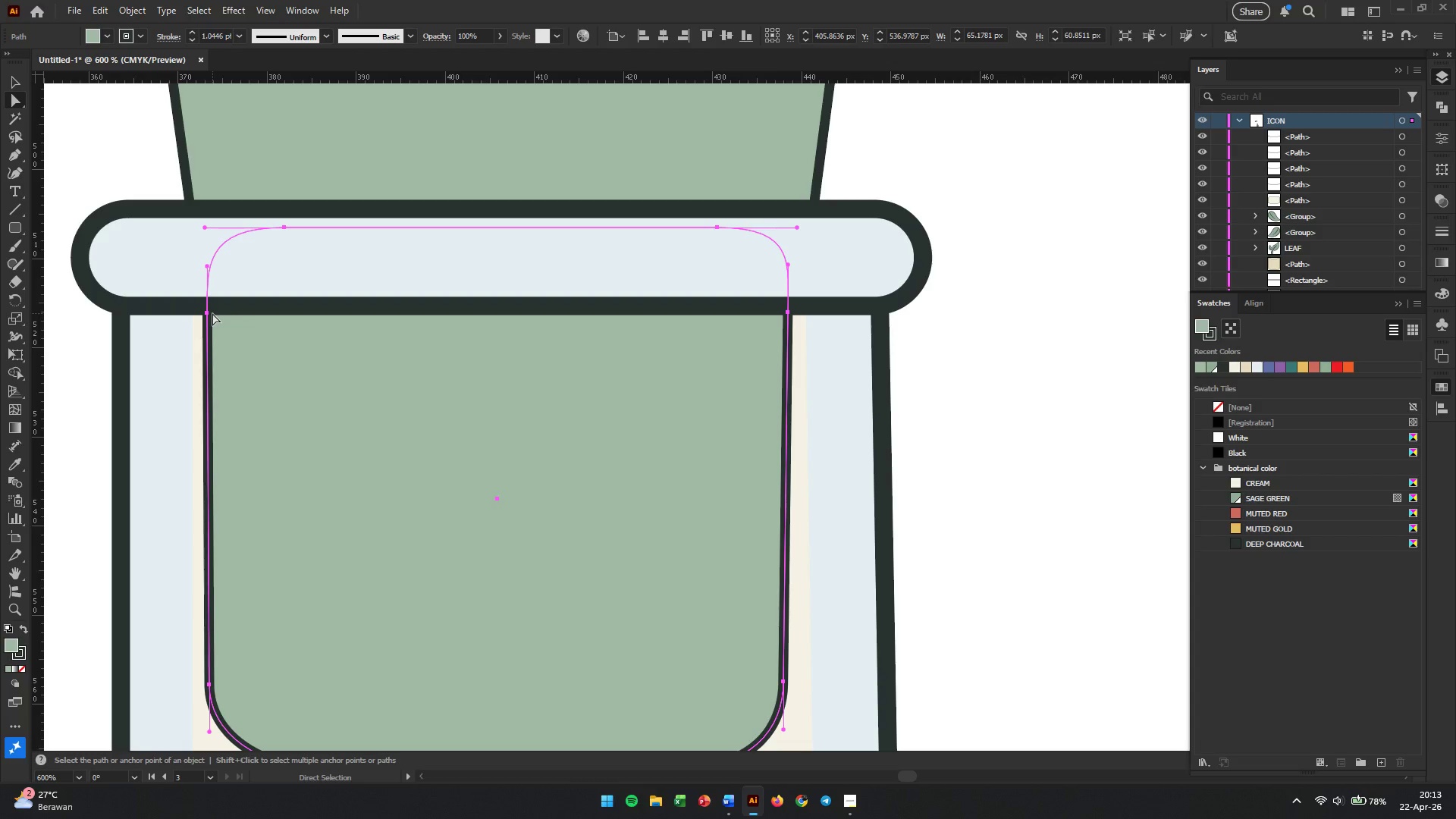 
left_click([208, 313])
 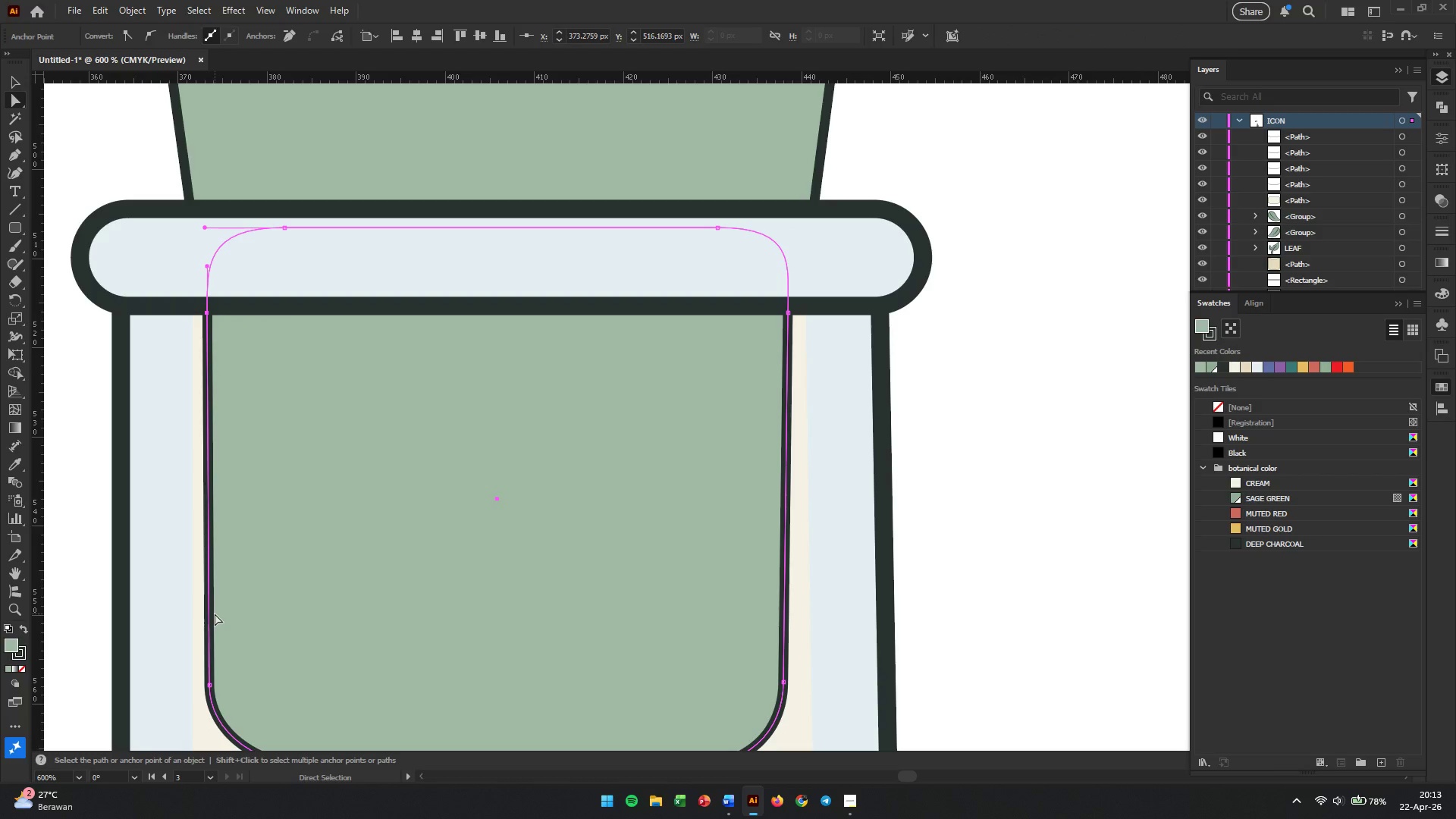 
hold_key(key=ShiftLeft, duration=1.25)
left_click([212, 686])
 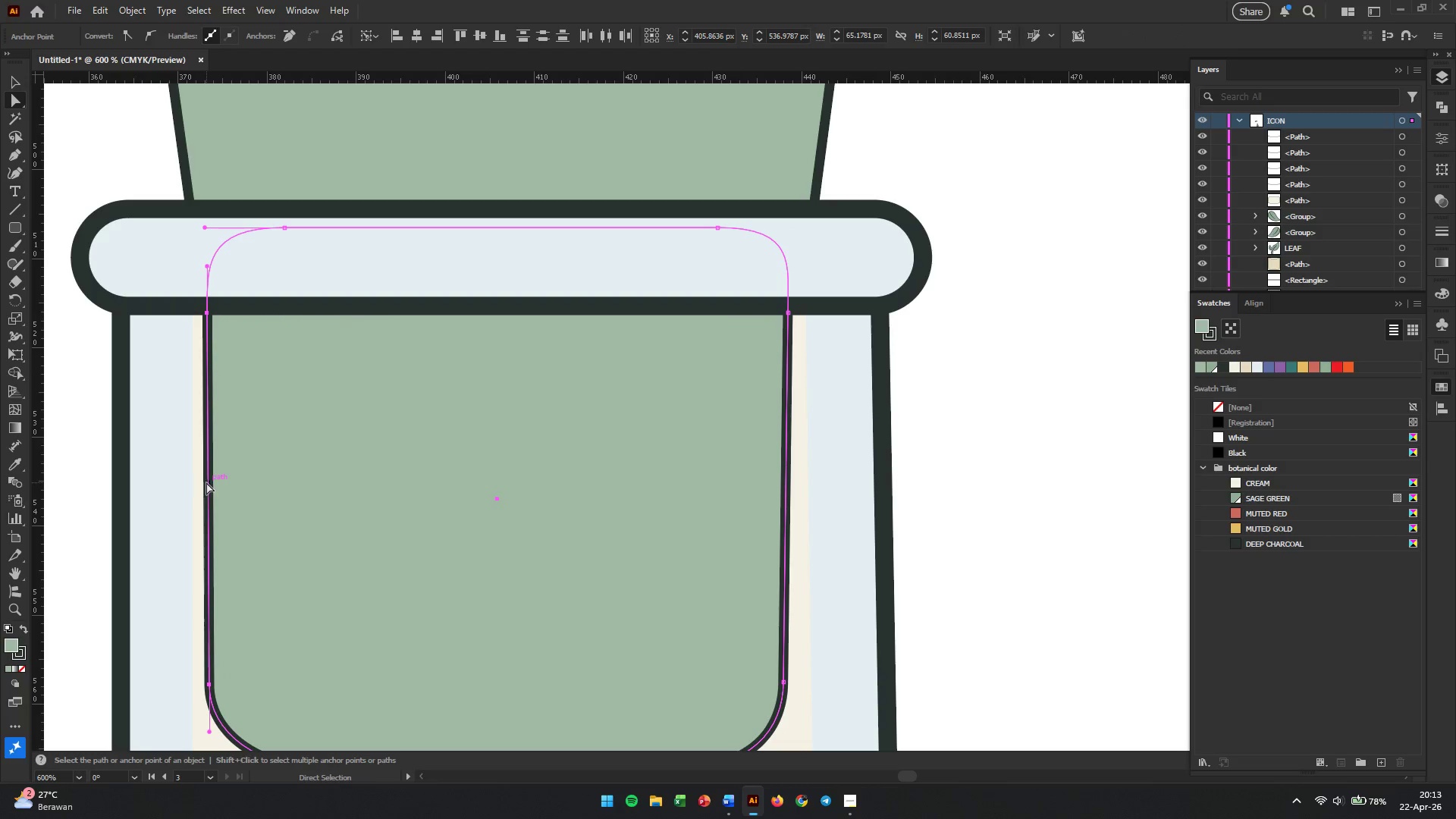 
left_click_drag(start_coordinate=[207, 482], to_coordinate=[224, 482])
 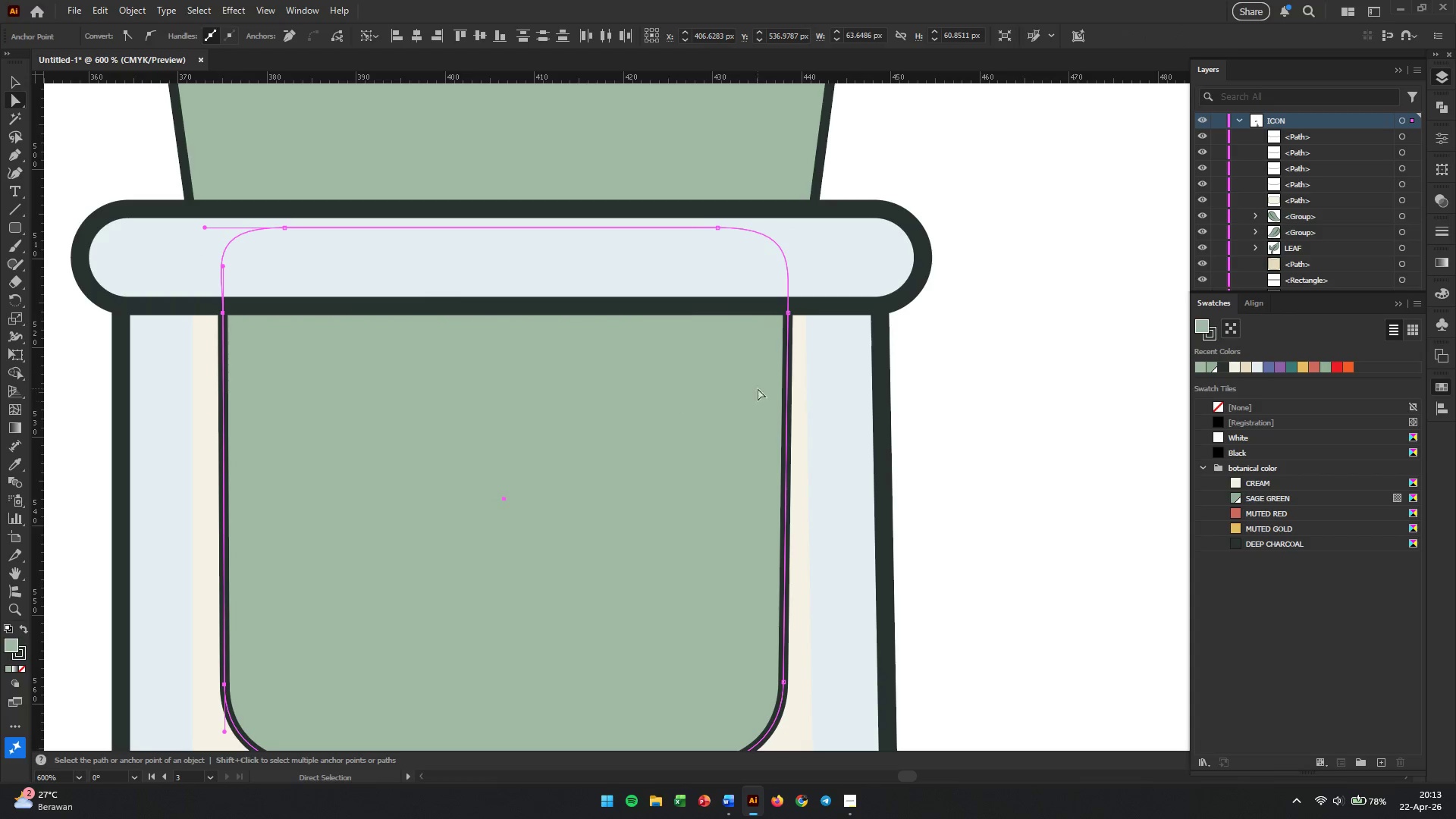 
hold_key(key=ShiftLeft, duration=1.36)
 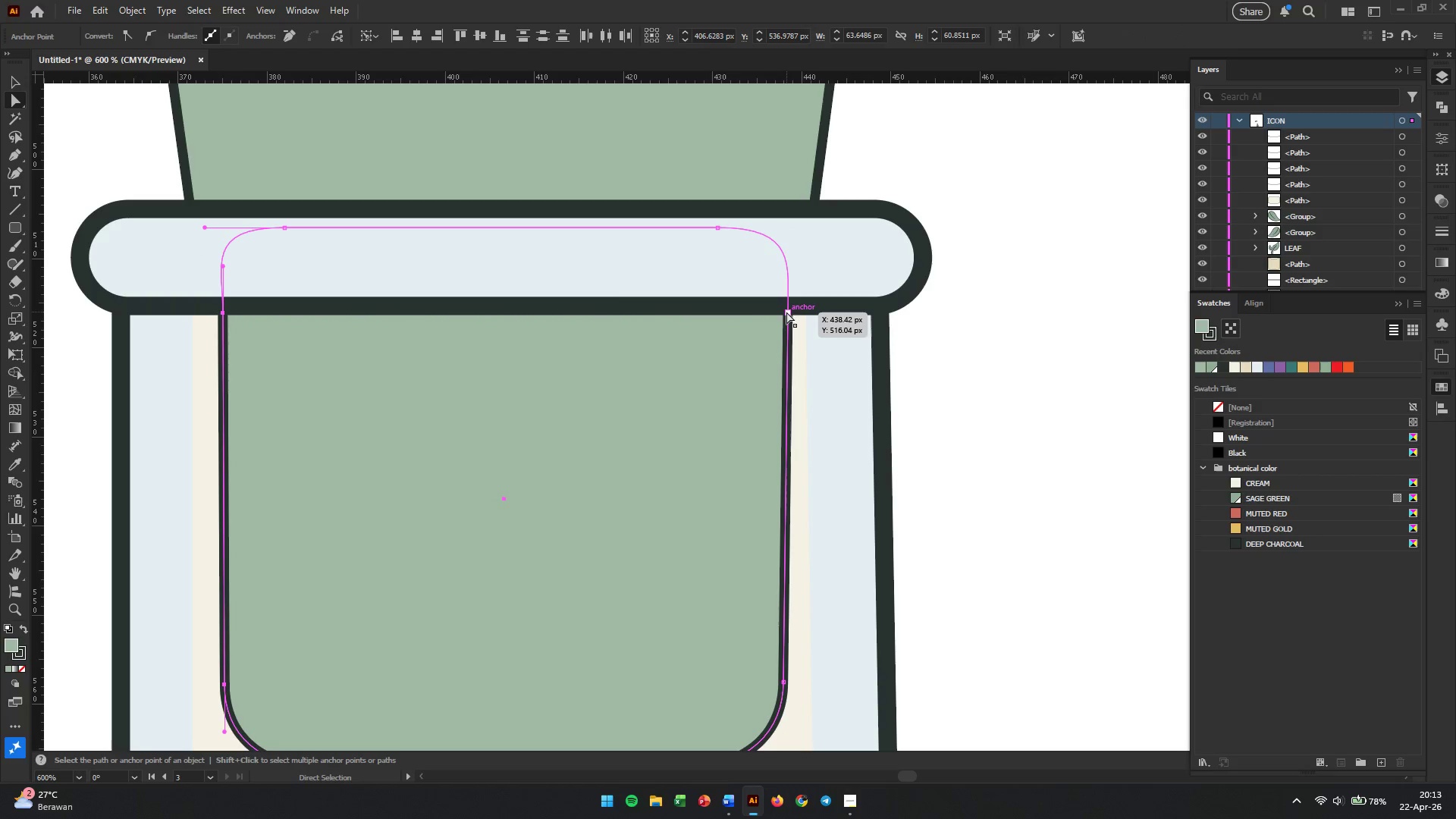 
left_click([786, 312])
 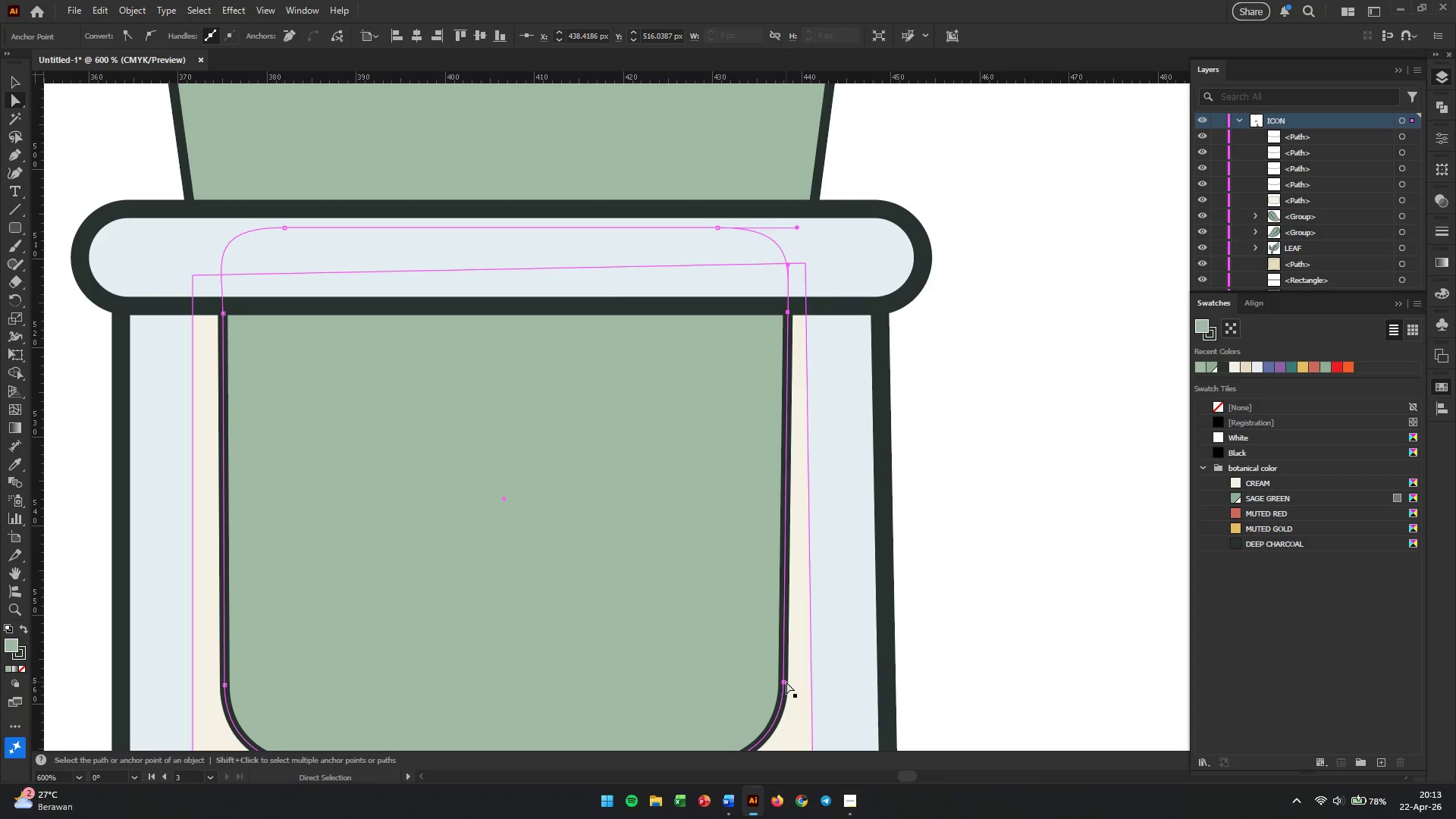 
left_click([785, 681])
 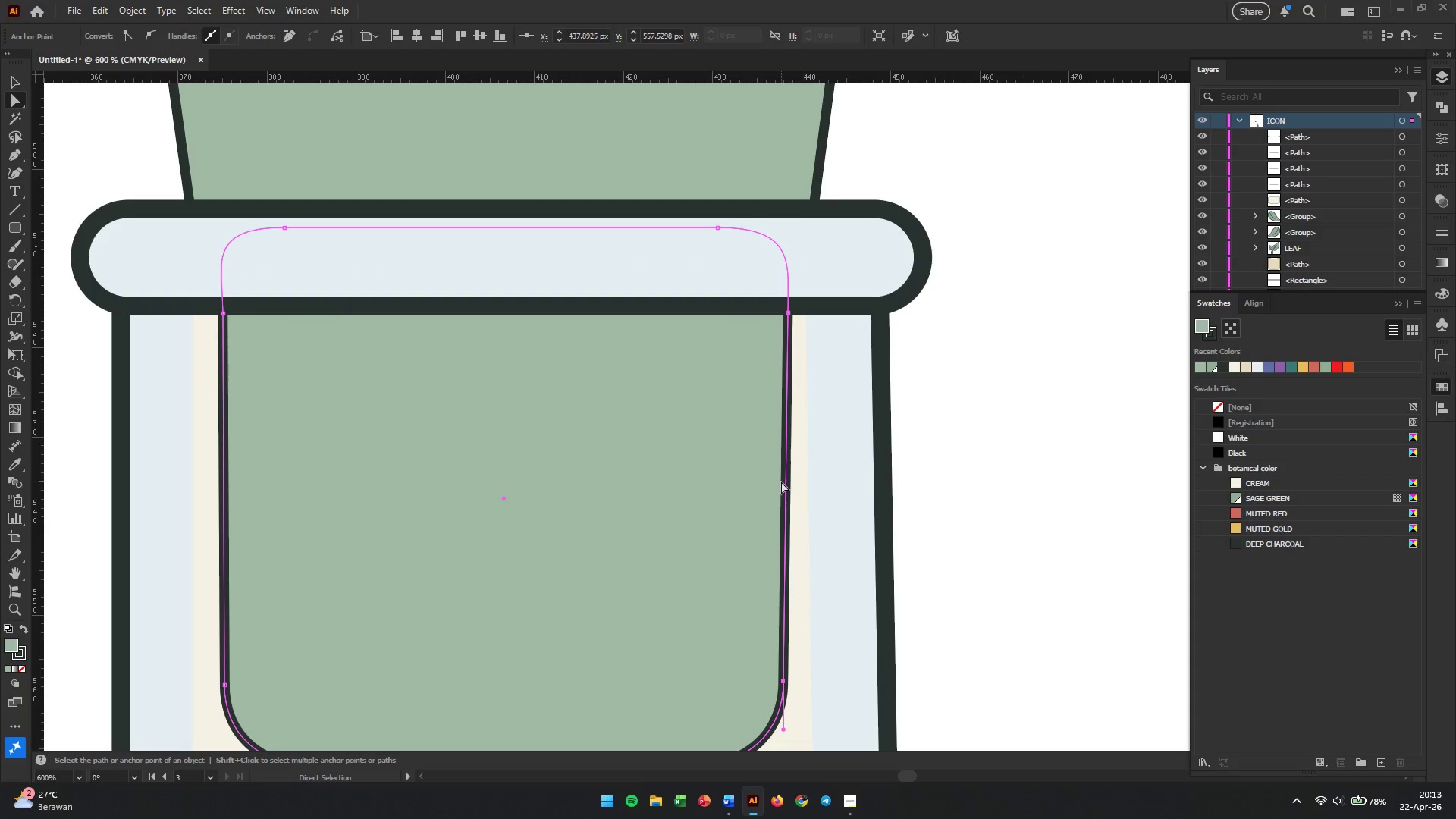 
hold_key(key=ShiftLeft, duration=1.05)
left_click([788, 314])
 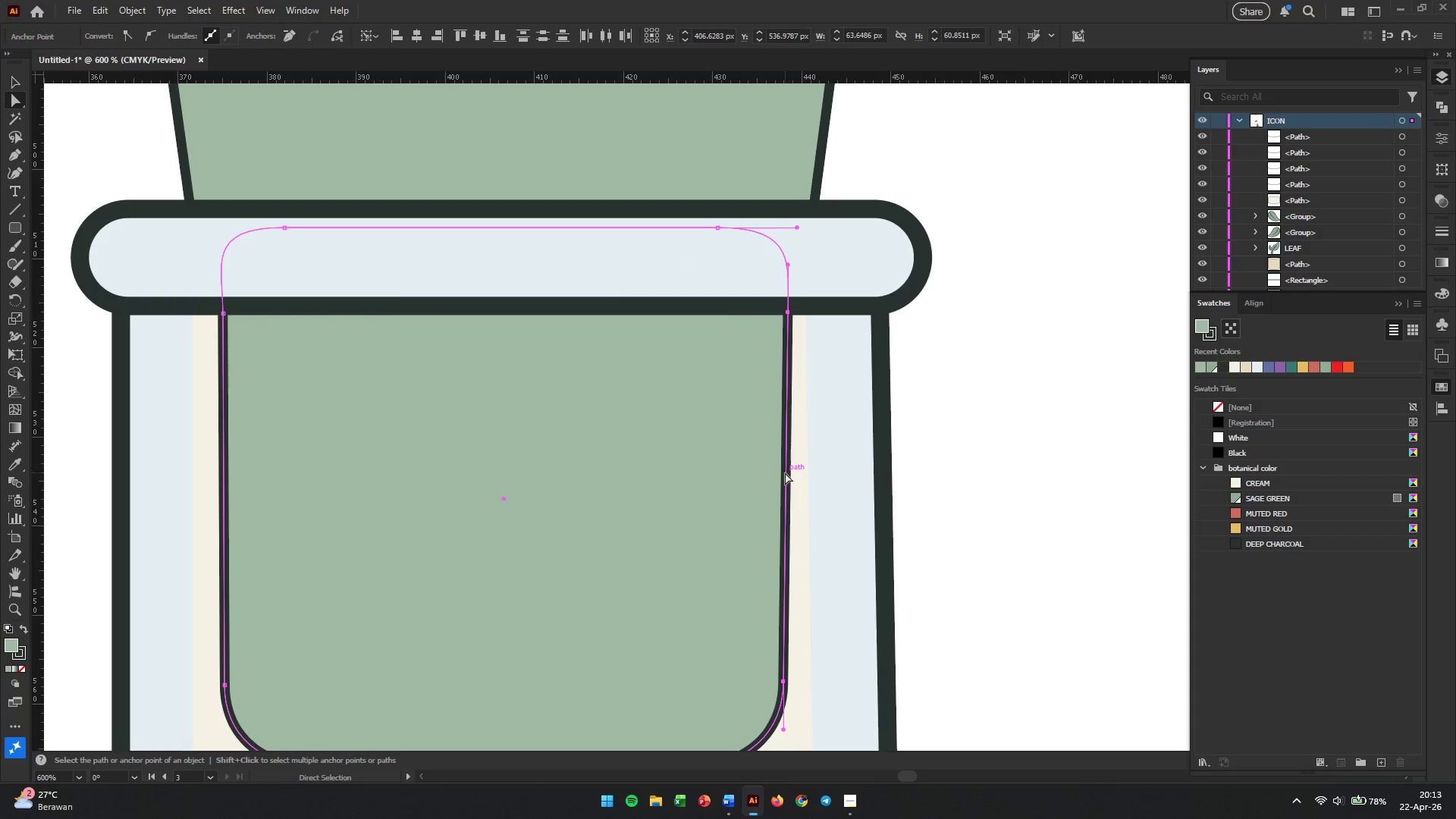 
left_click_drag(start_coordinate=[785, 475], to_coordinate=[769, 475])
 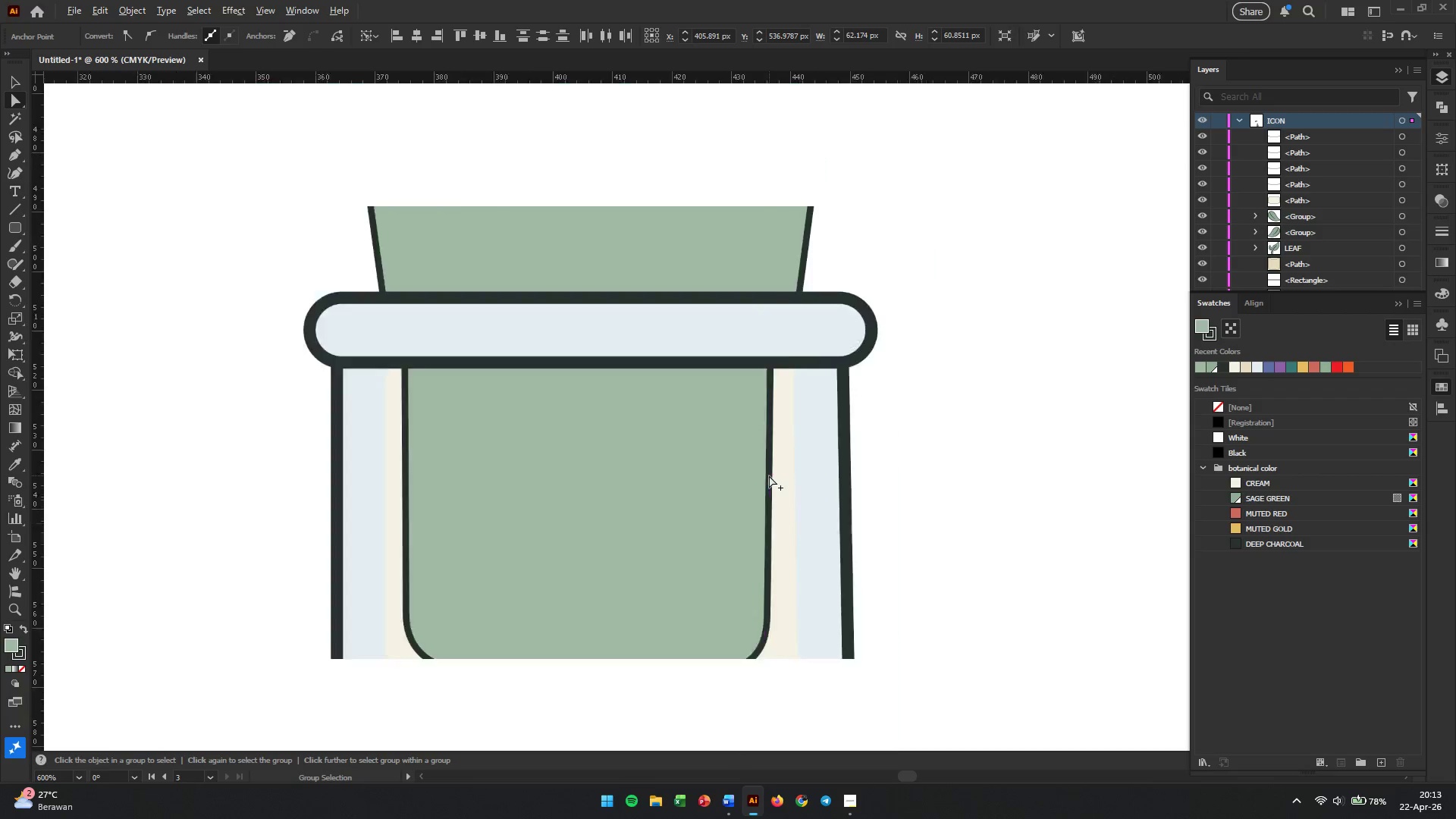 
hold_key(key=AltLeft, duration=0.48)
 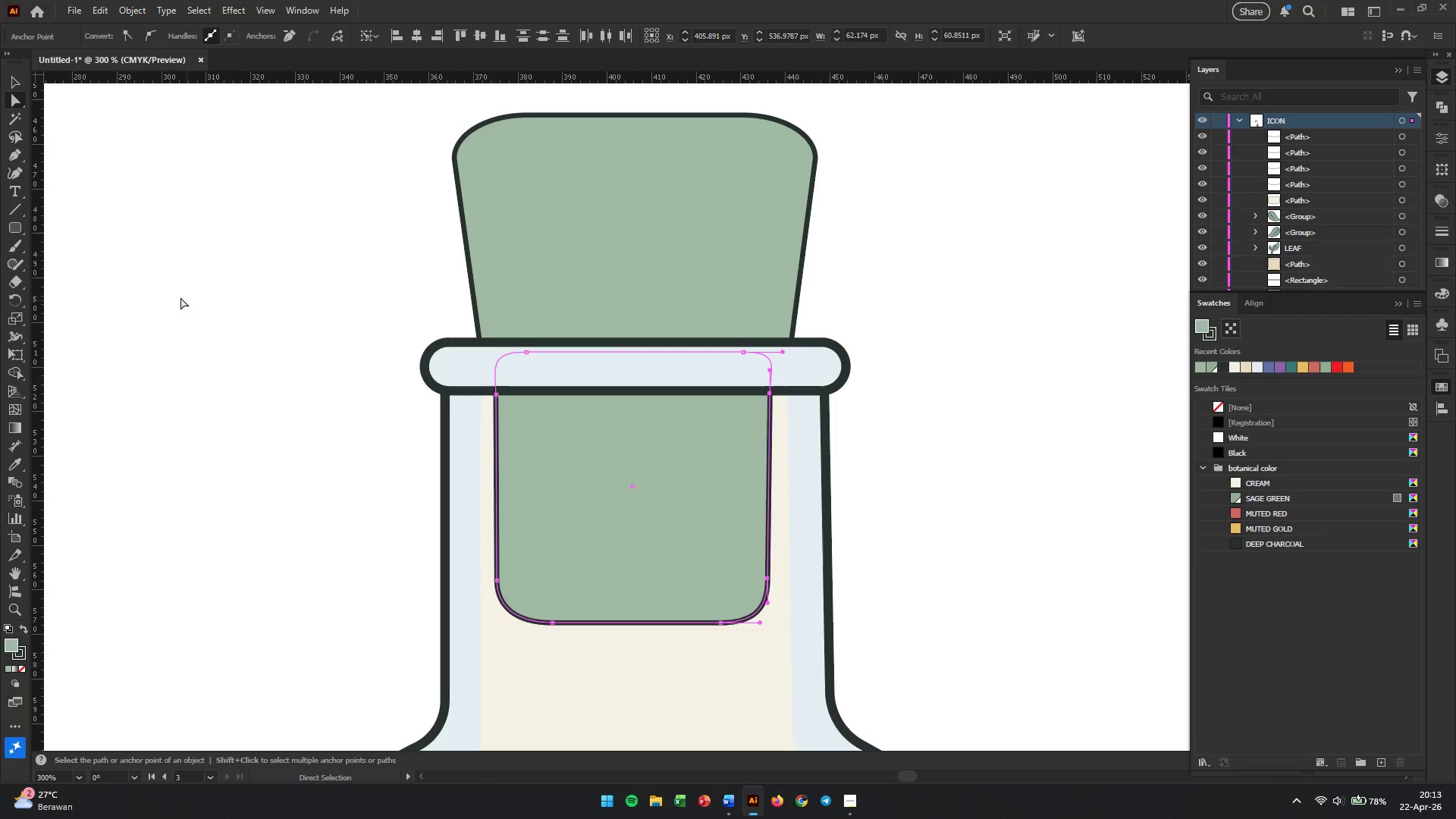 
left_click([14, 81])
 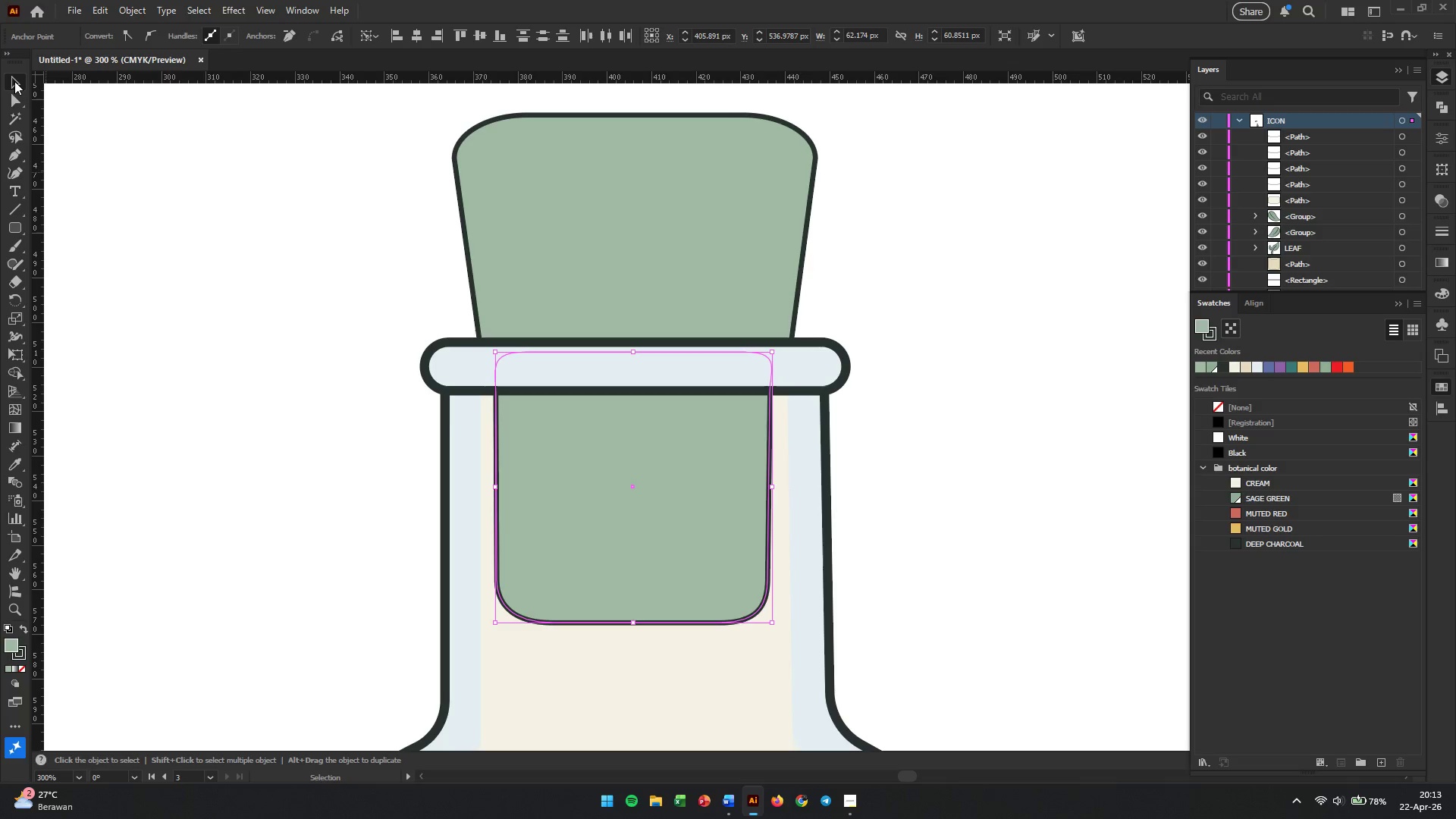 
scroll: coordinate [769, 475], scroll_direction: down, amount: 2.0
 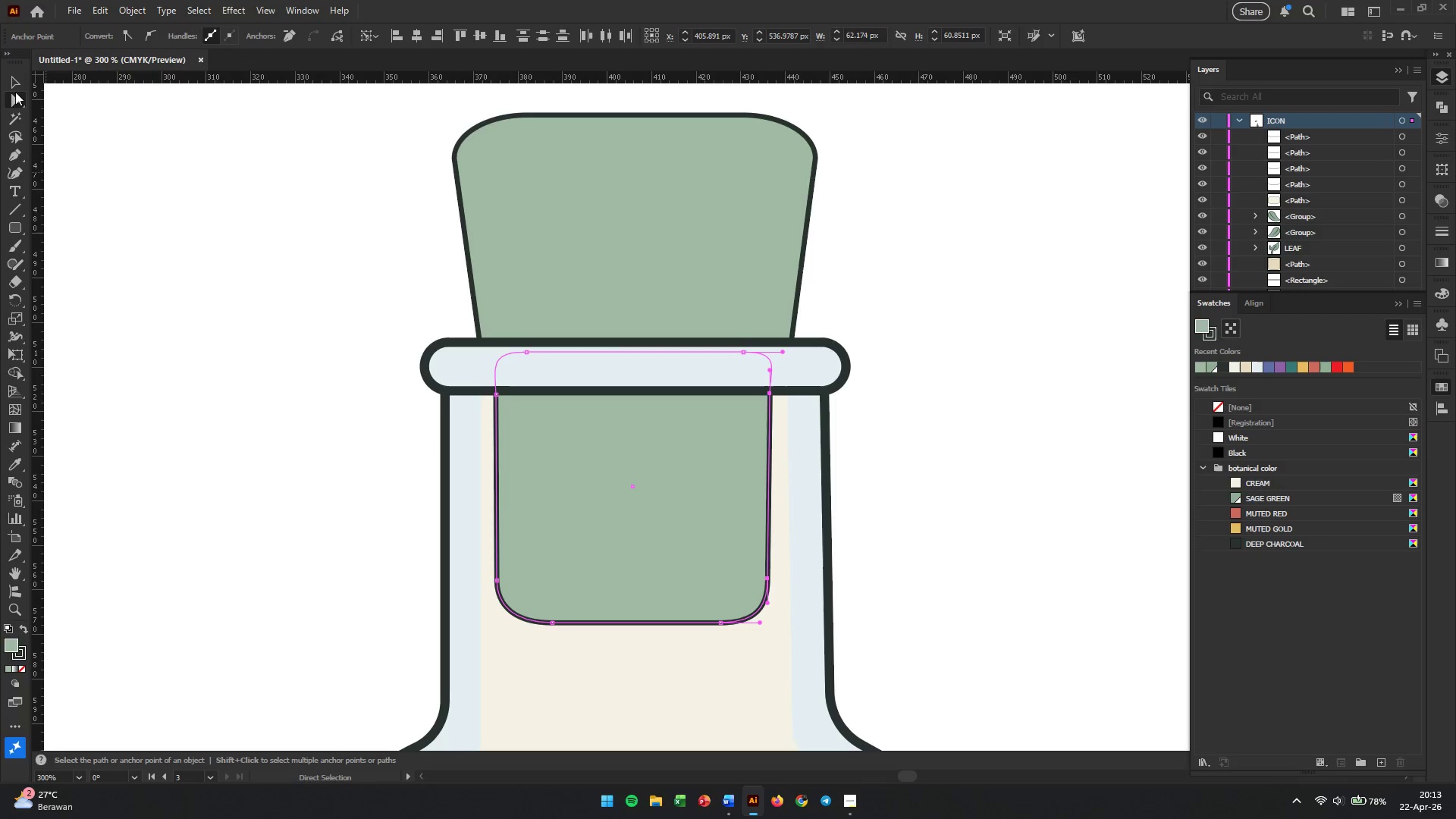 
left_click_drag(start_coordinate=[632, 529], to_coordinate=[632, 493])
 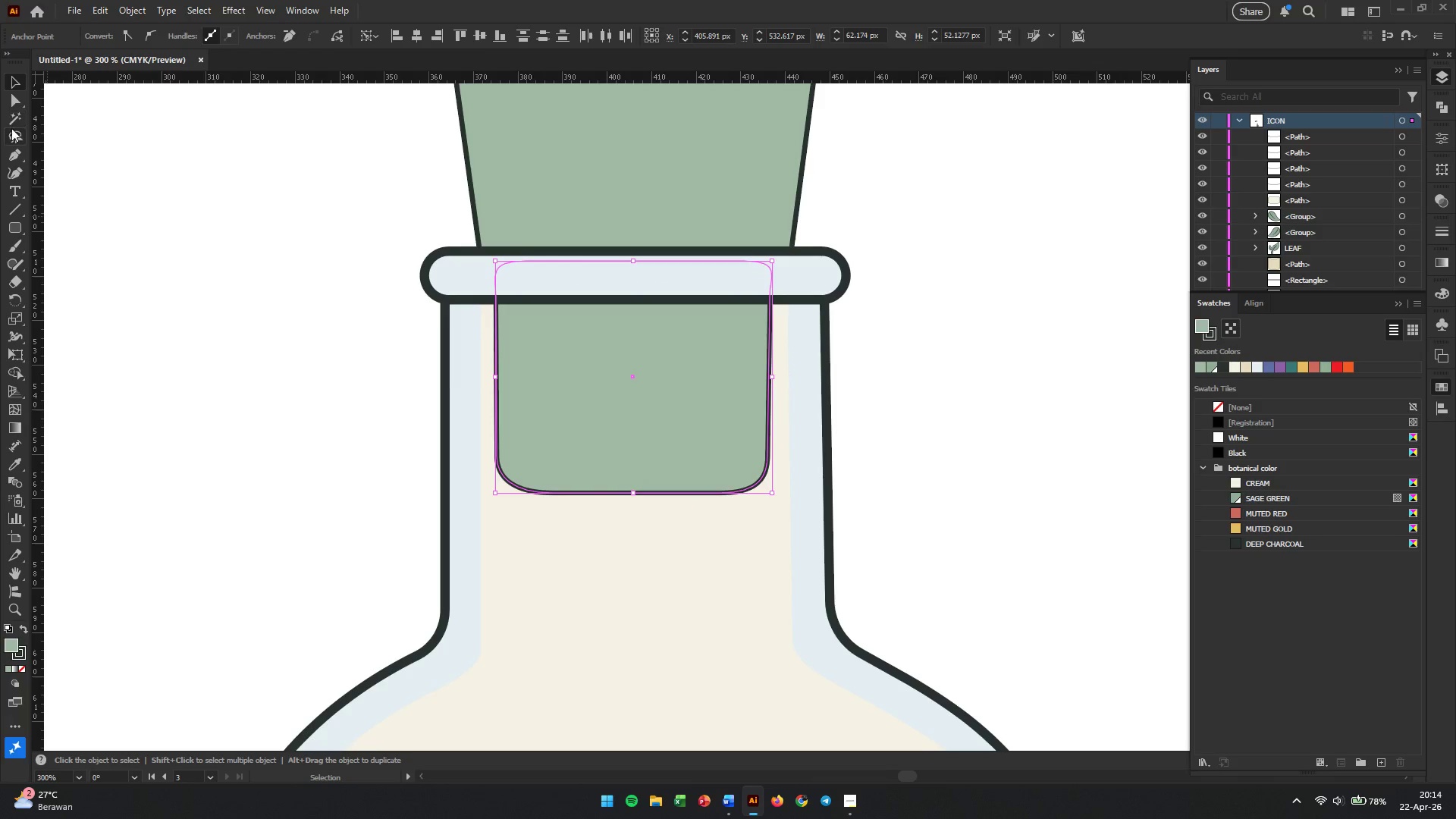 
scroll: coordinate [490, 389], scroll_direction: down, amount: 5.0
 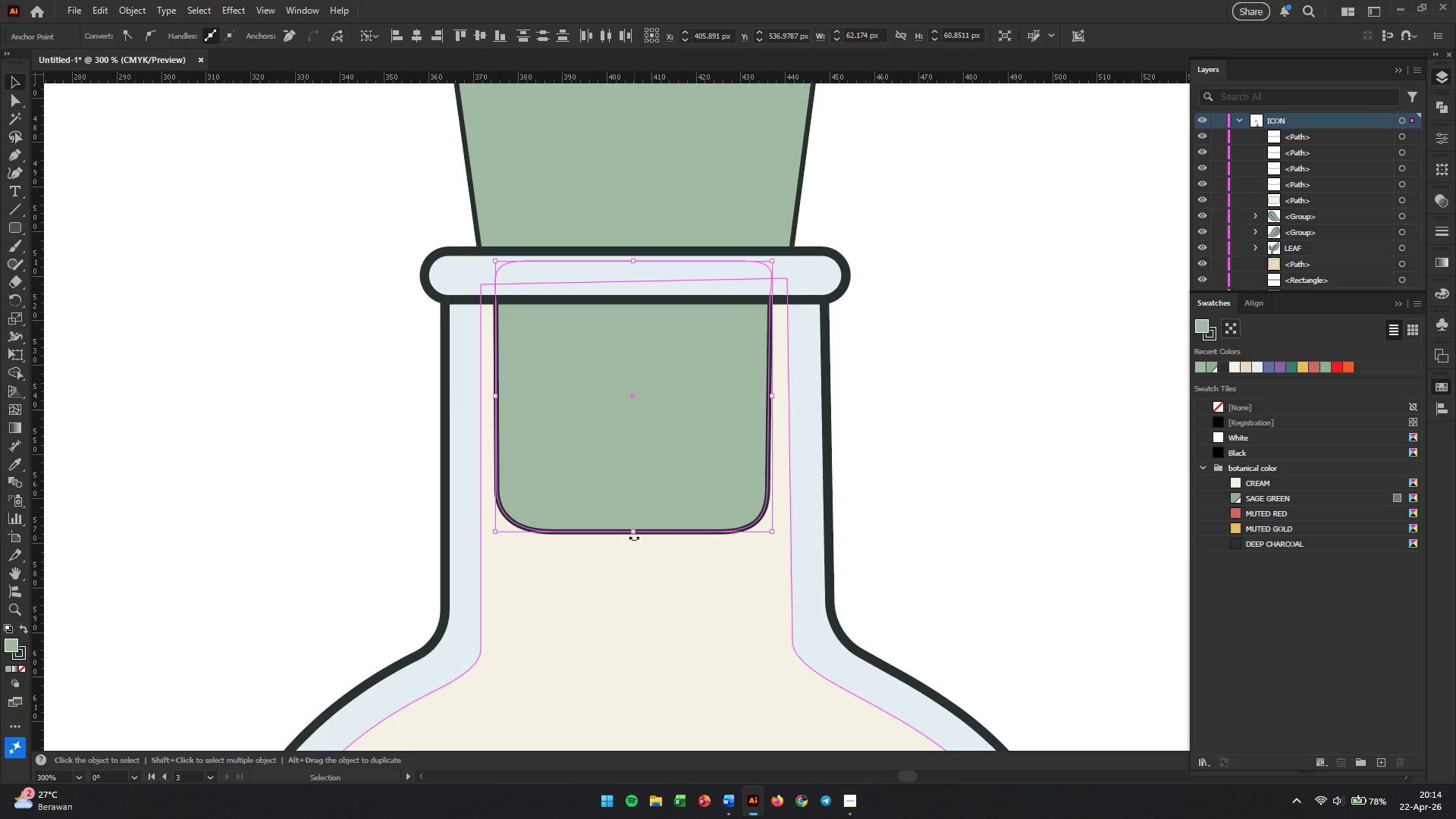 
left_click([16, 173])
 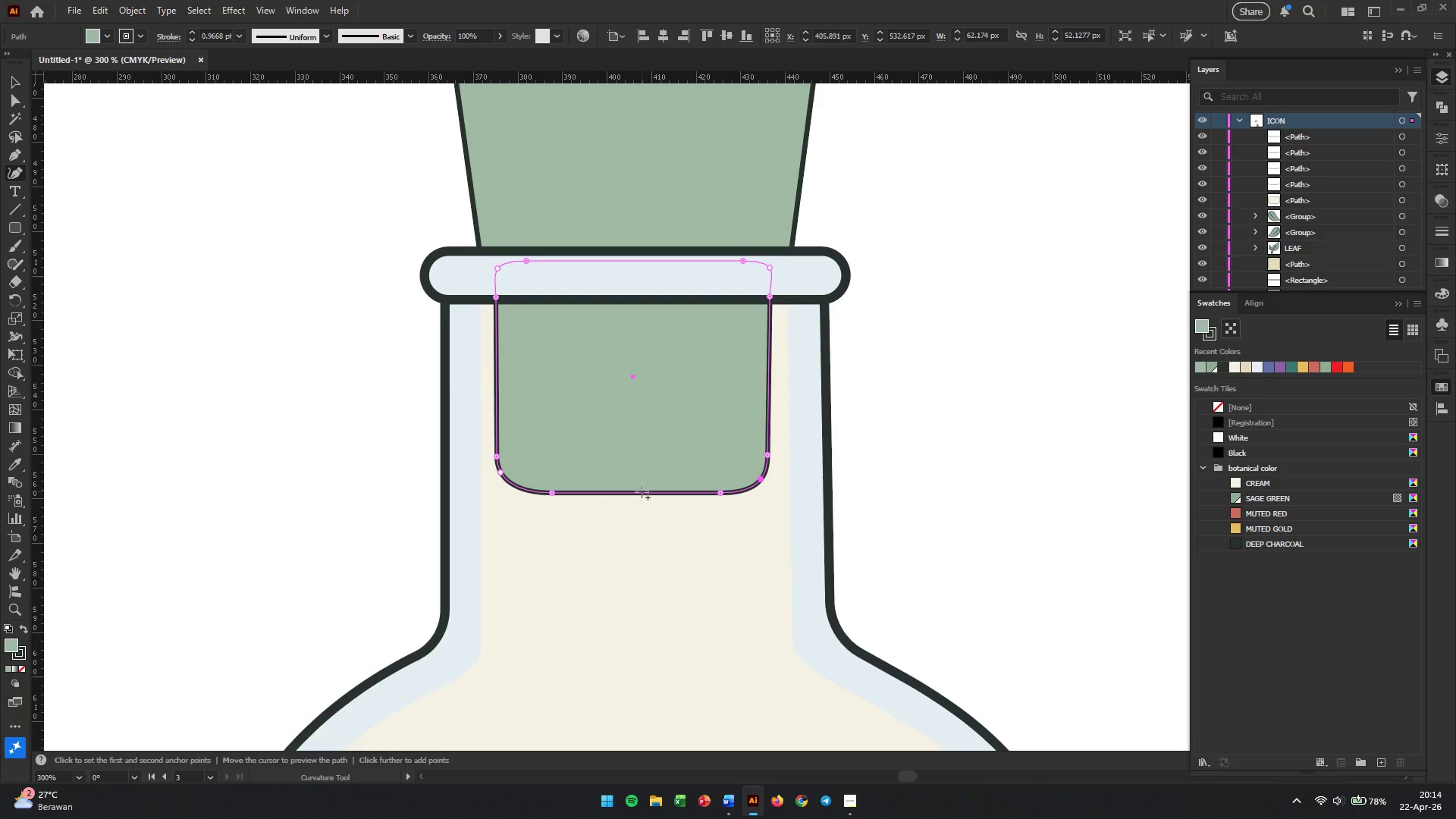 
hold_key(key=AltLeft, duration=0.41)
 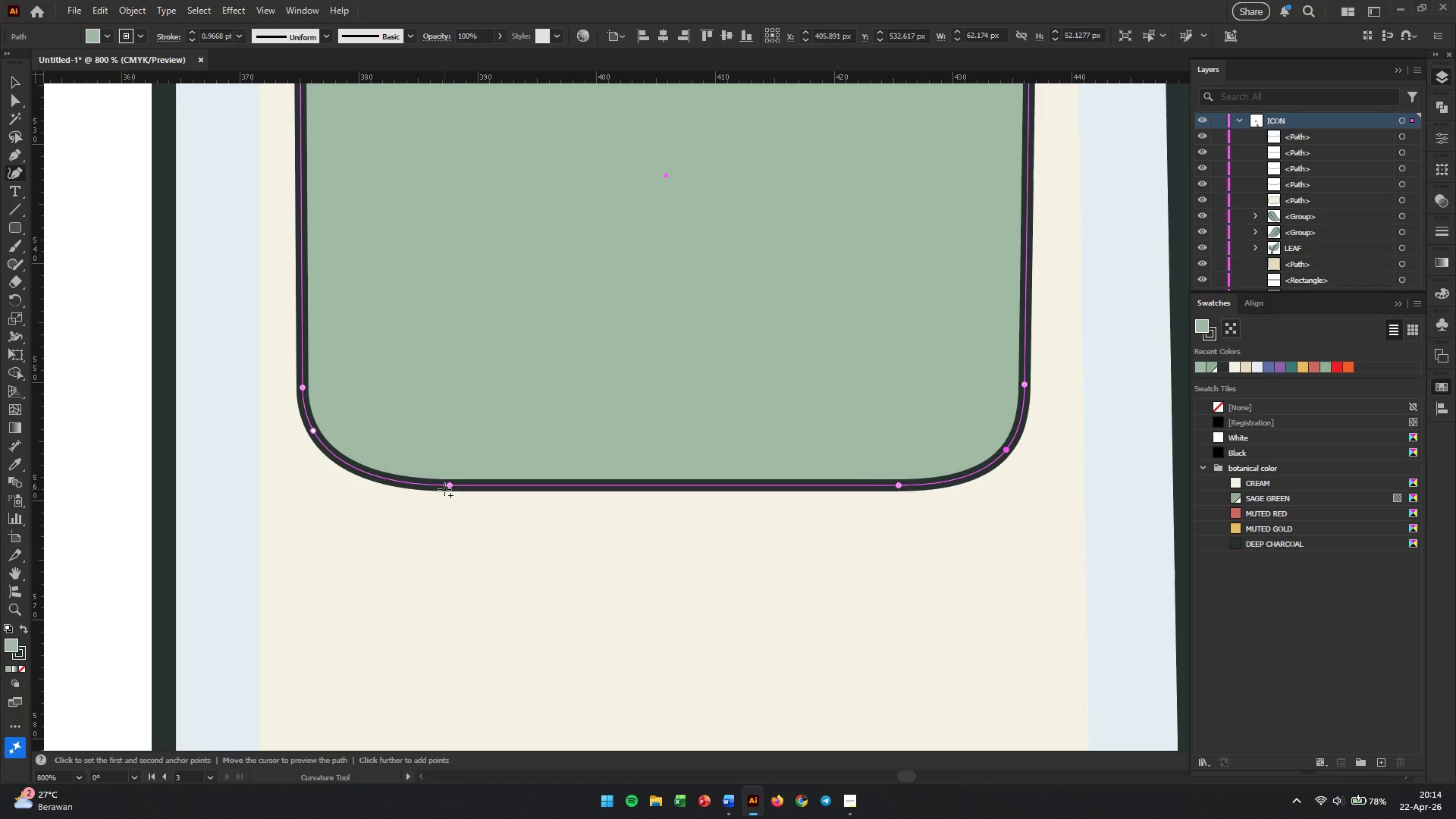 
left_click([448, 485])
 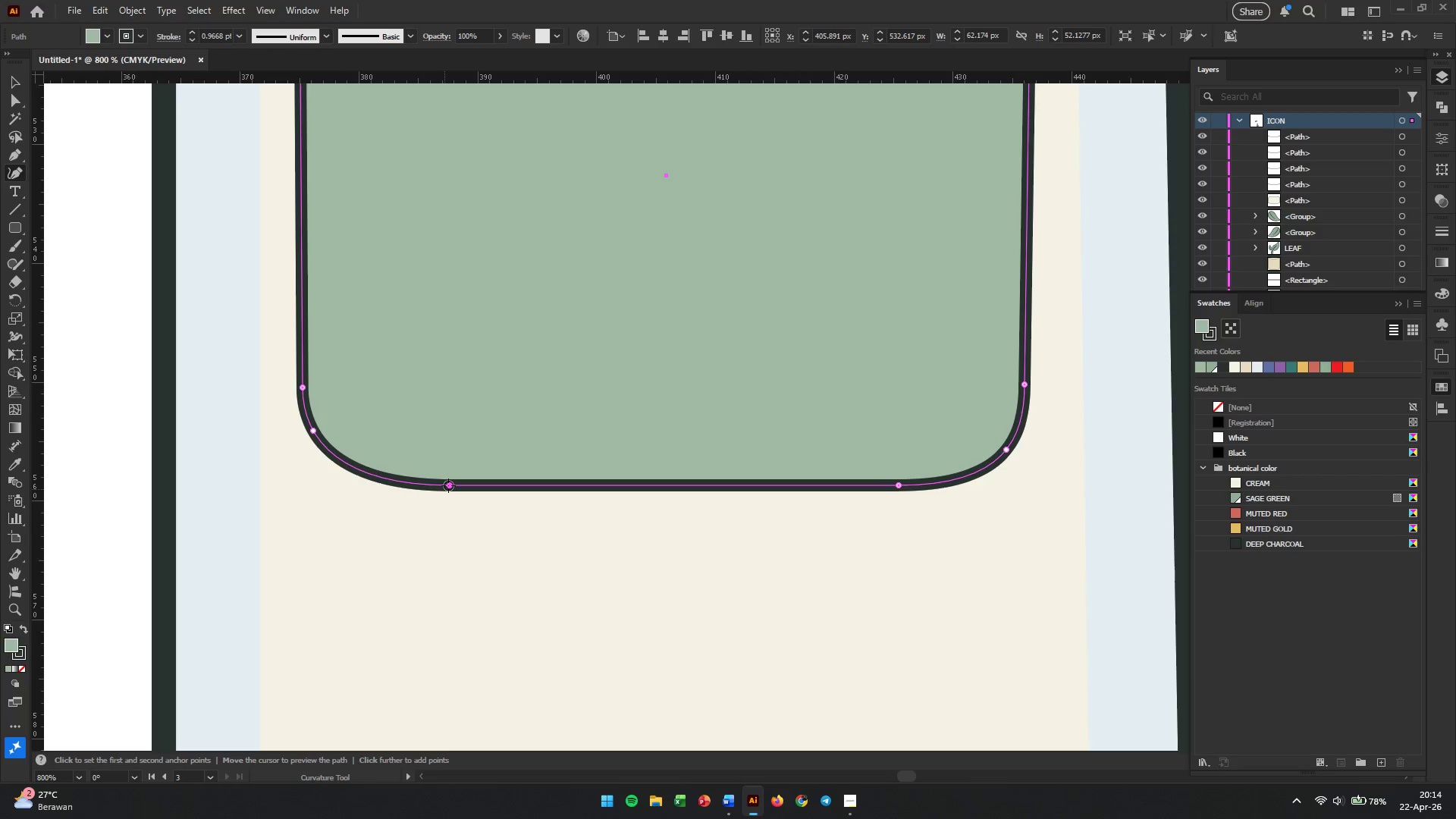 
key(Backspace)
 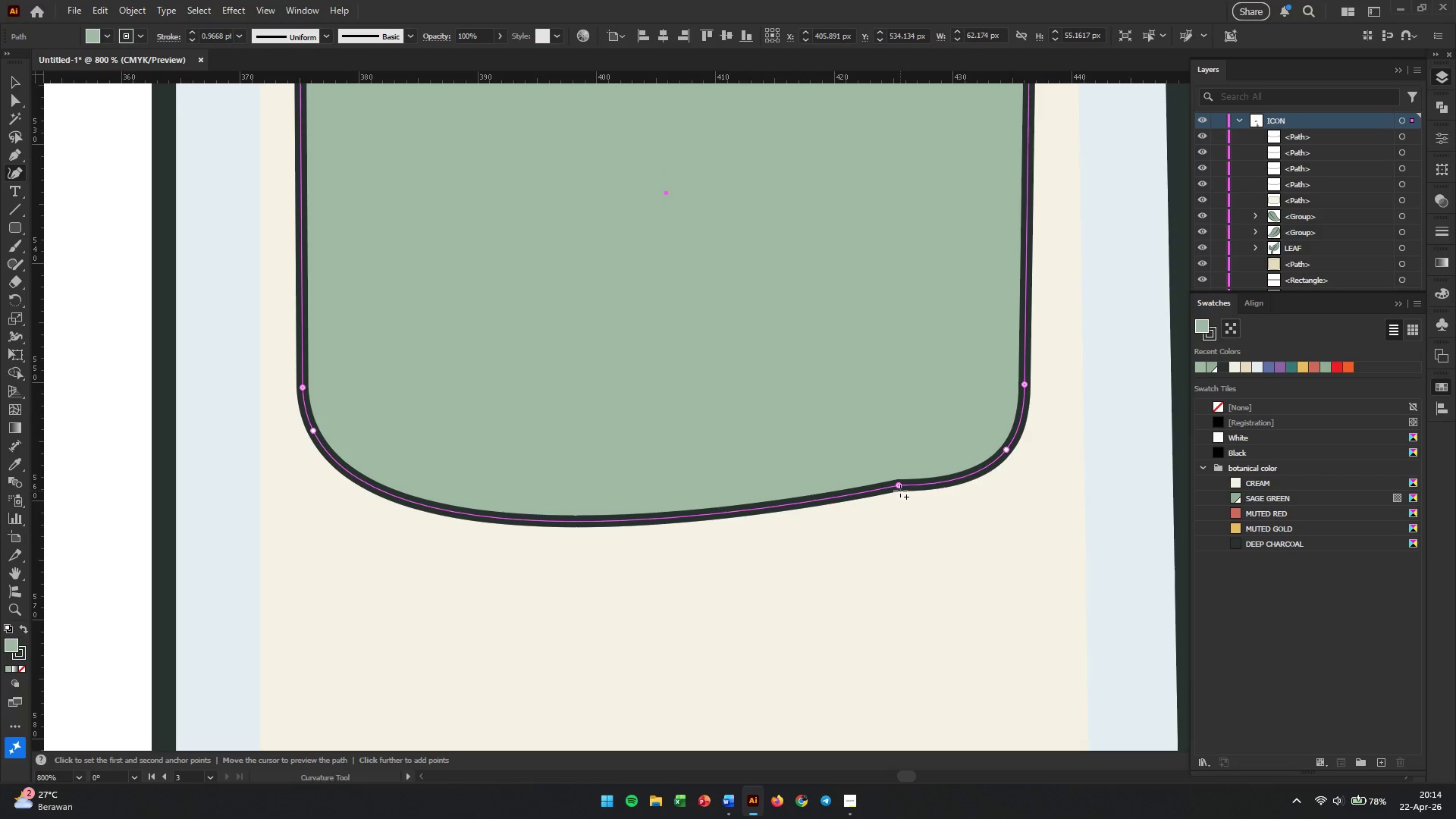 
scroll: coordinate [613, 497], scroll_direction: up, amount: 3.0
 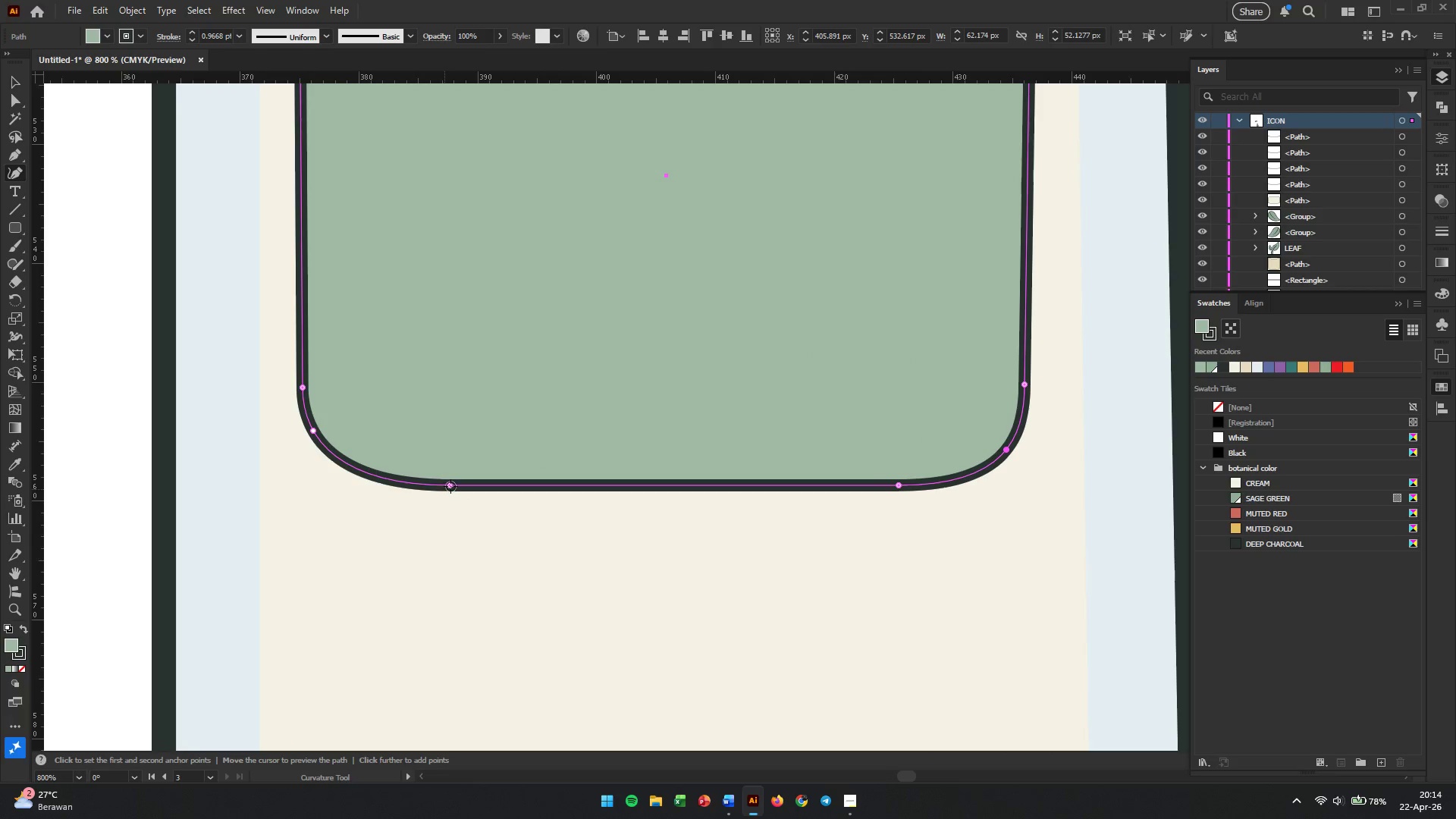 
left_click([899, 483])
 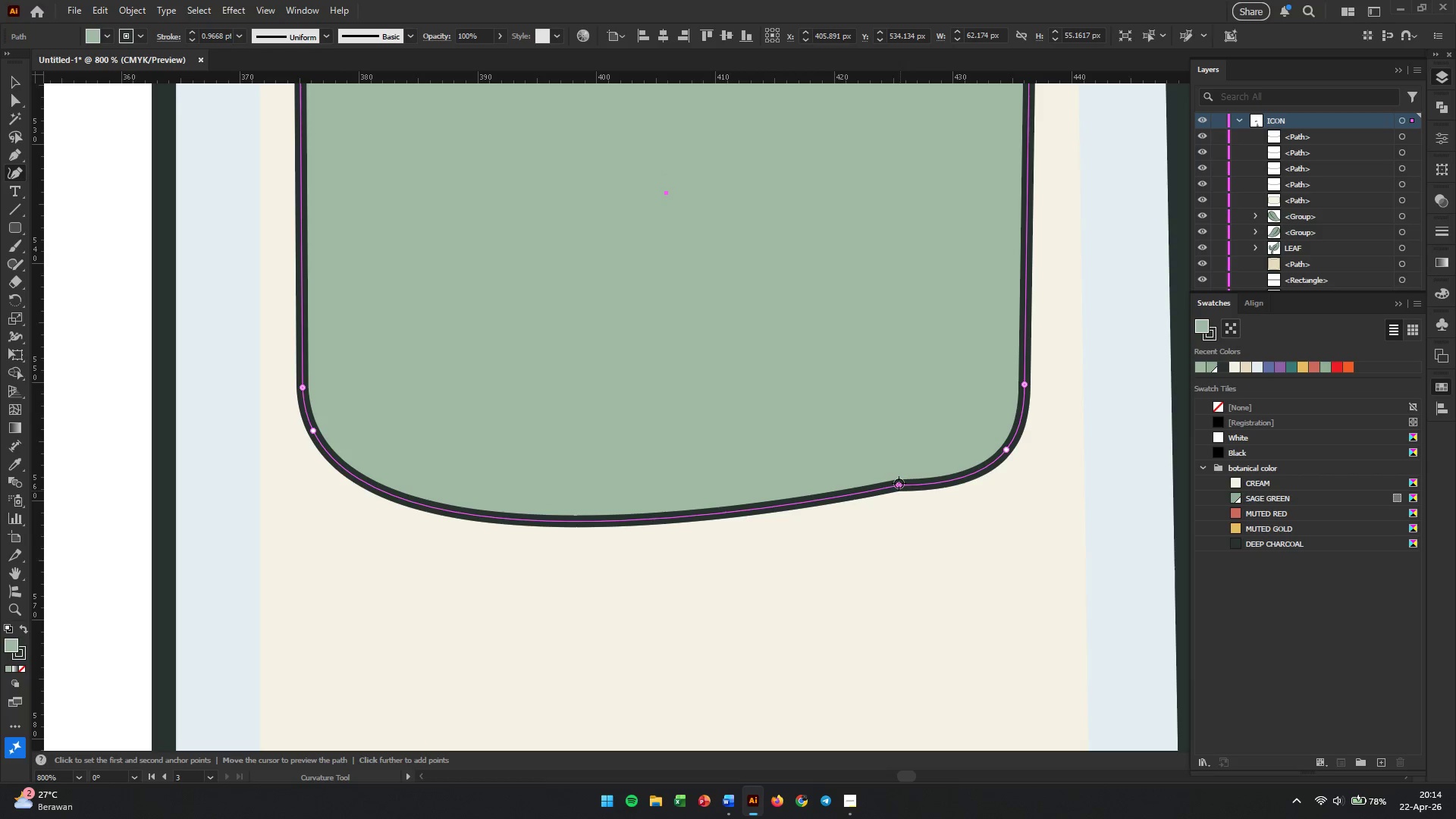 
key(Backspace)
 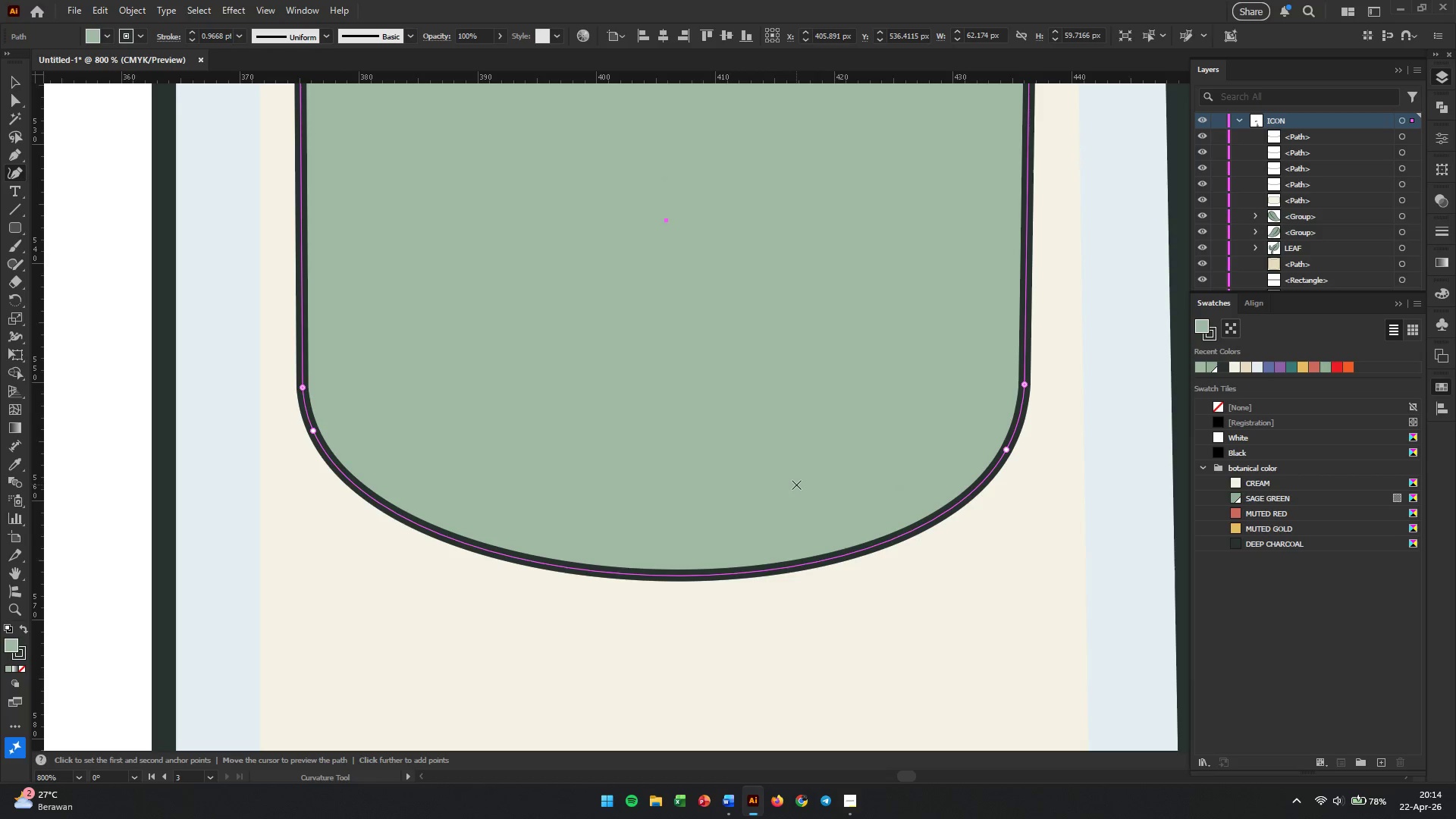 
hold_key(key=AltLeft, duration=0.89)
 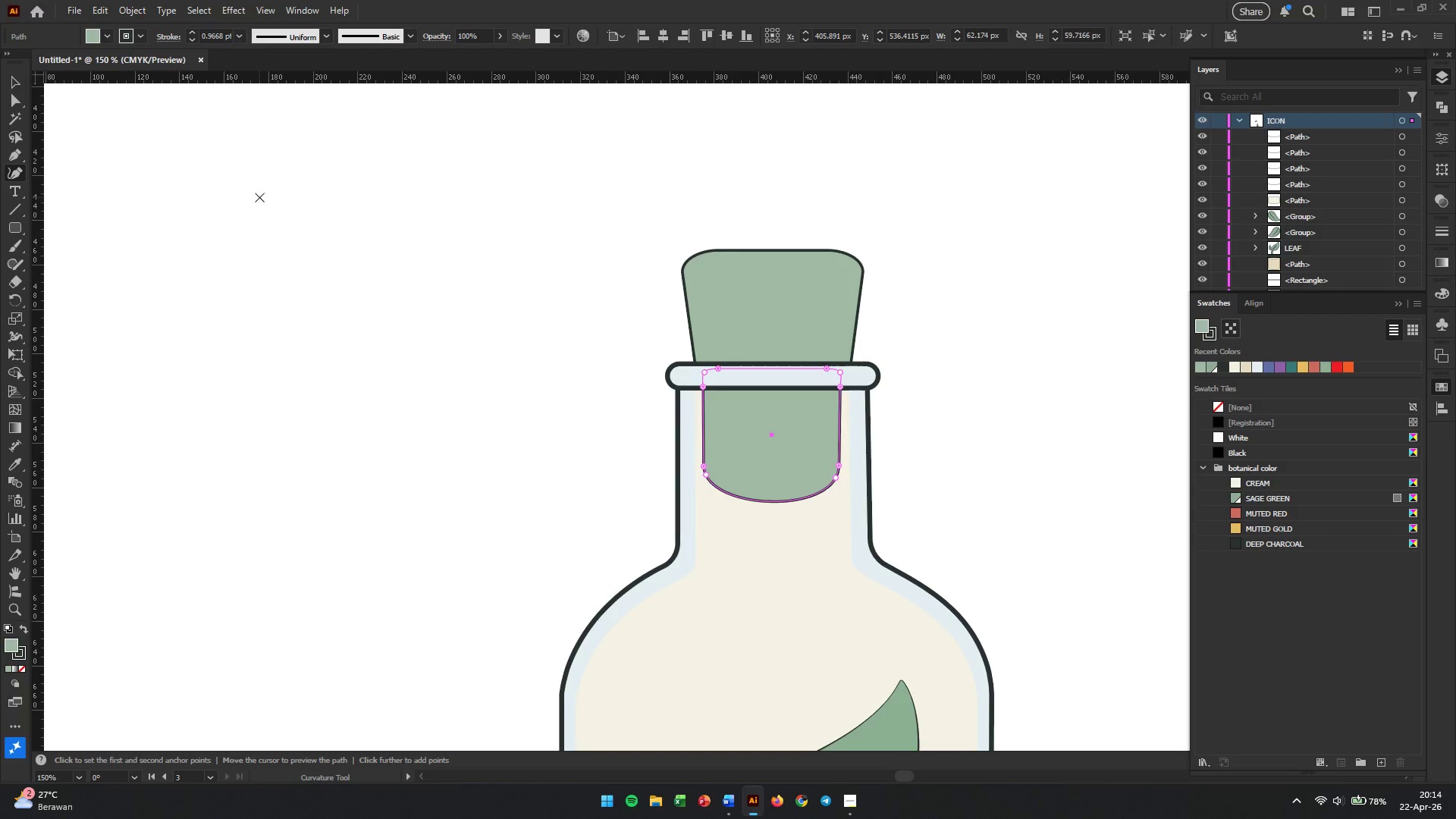 
hold_key(key=AltLeft, duration=0.83)
 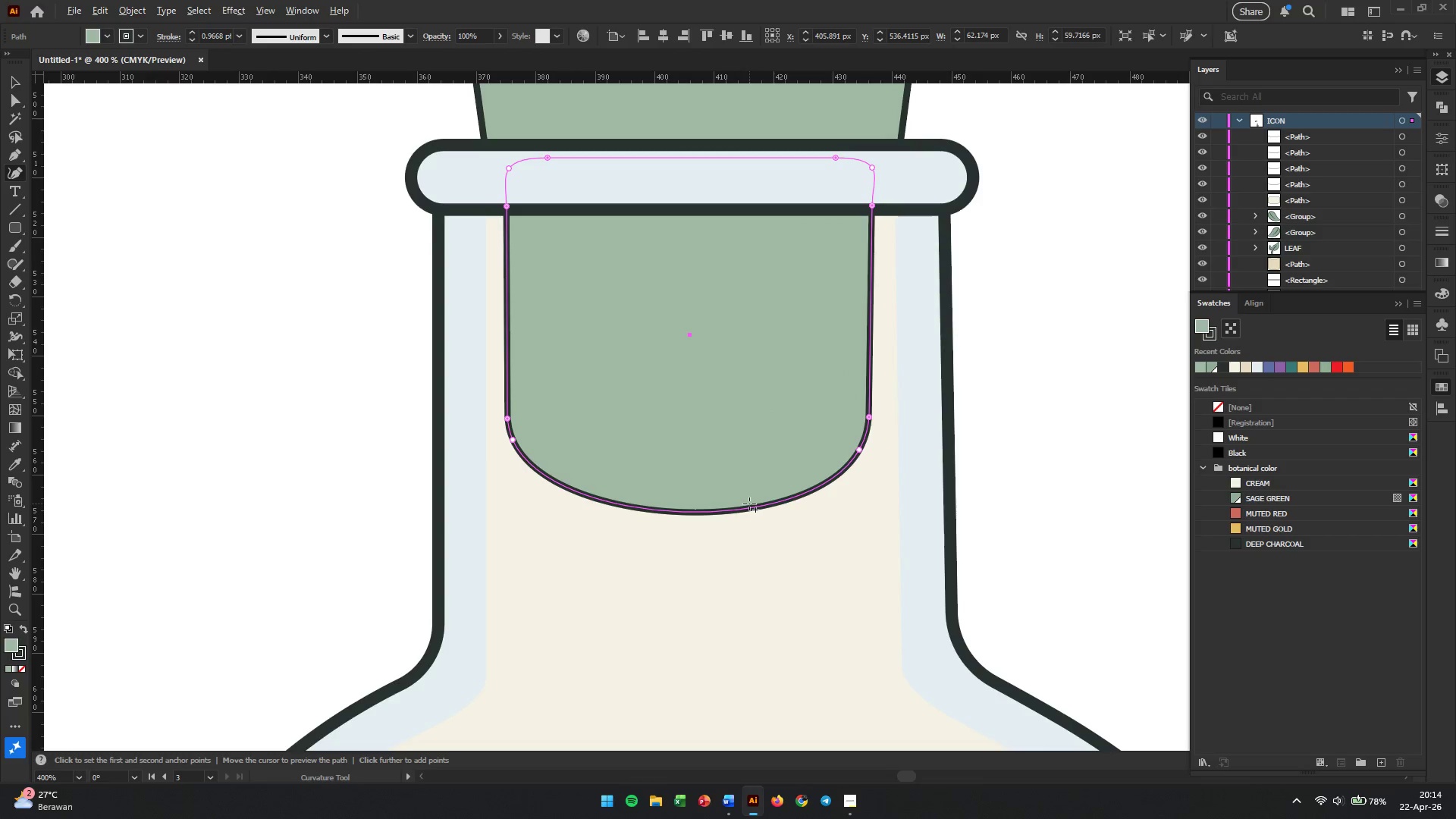 
scroll: coordinate [796, 485], scroll_direction: down, amount: 5.0
 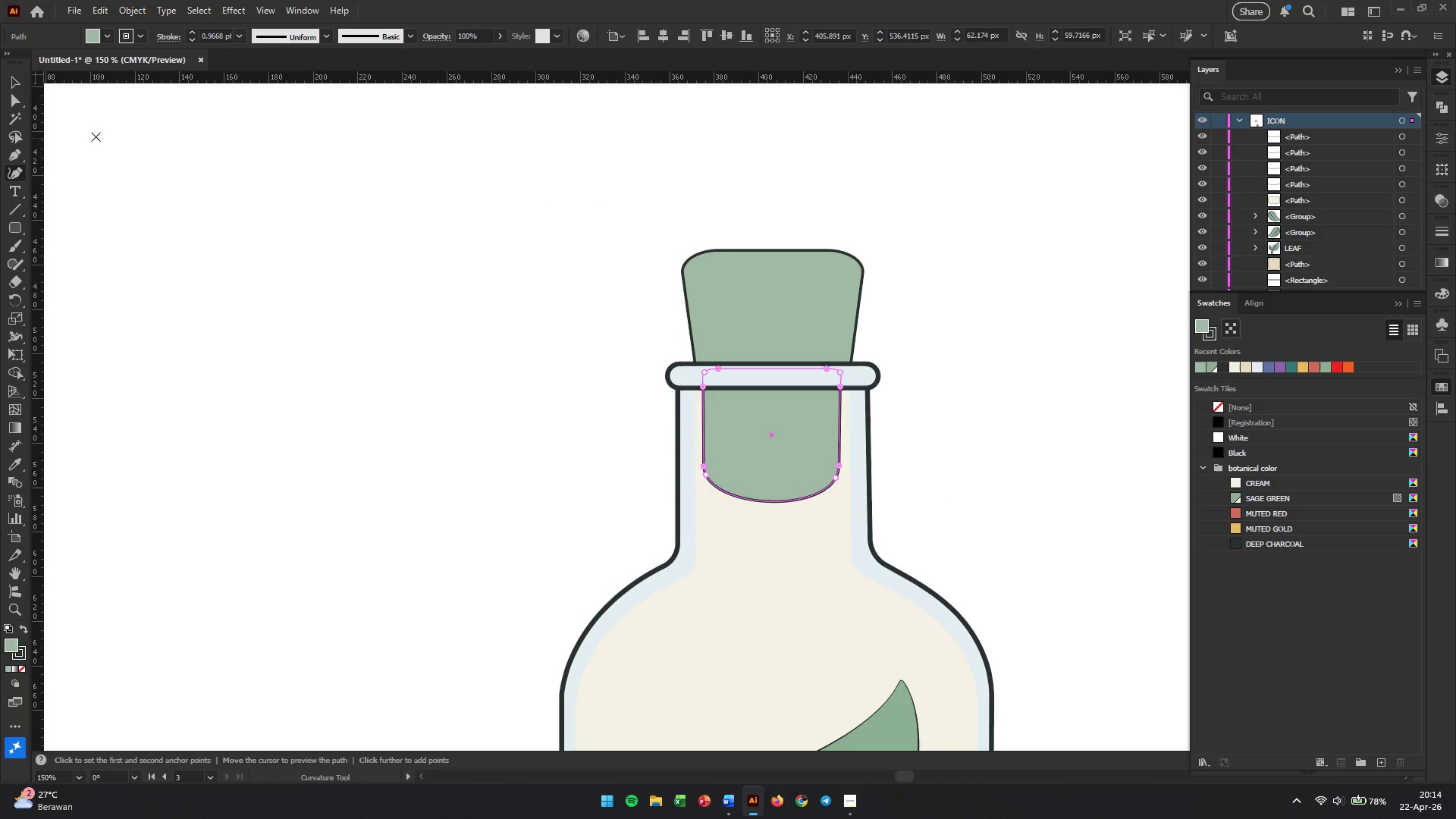 
hold_key(key=AltLeft, duration=0.33)
 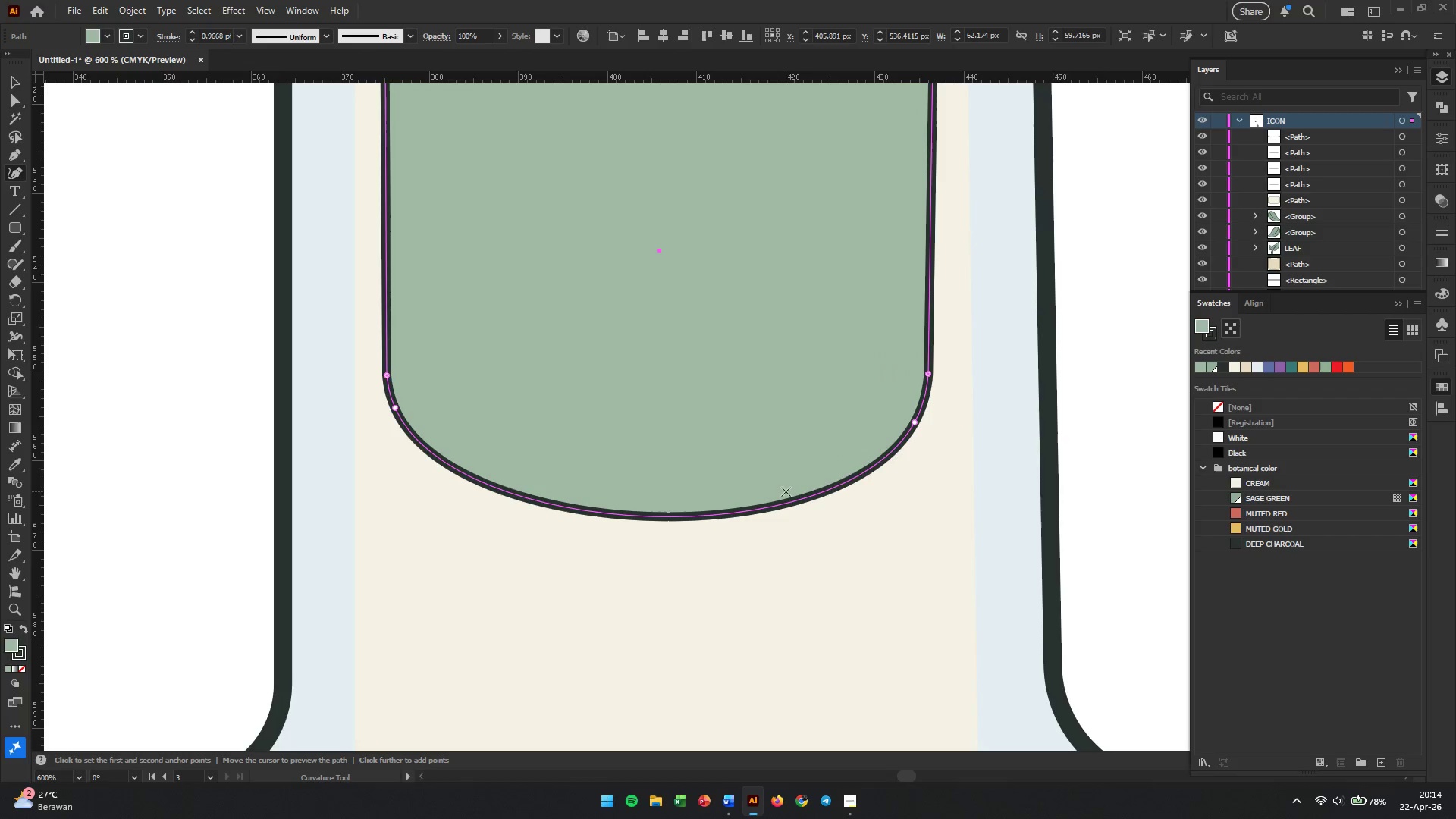 
scroll: coordinate [821, 495], scroll_direction: up, amount: 3.0
 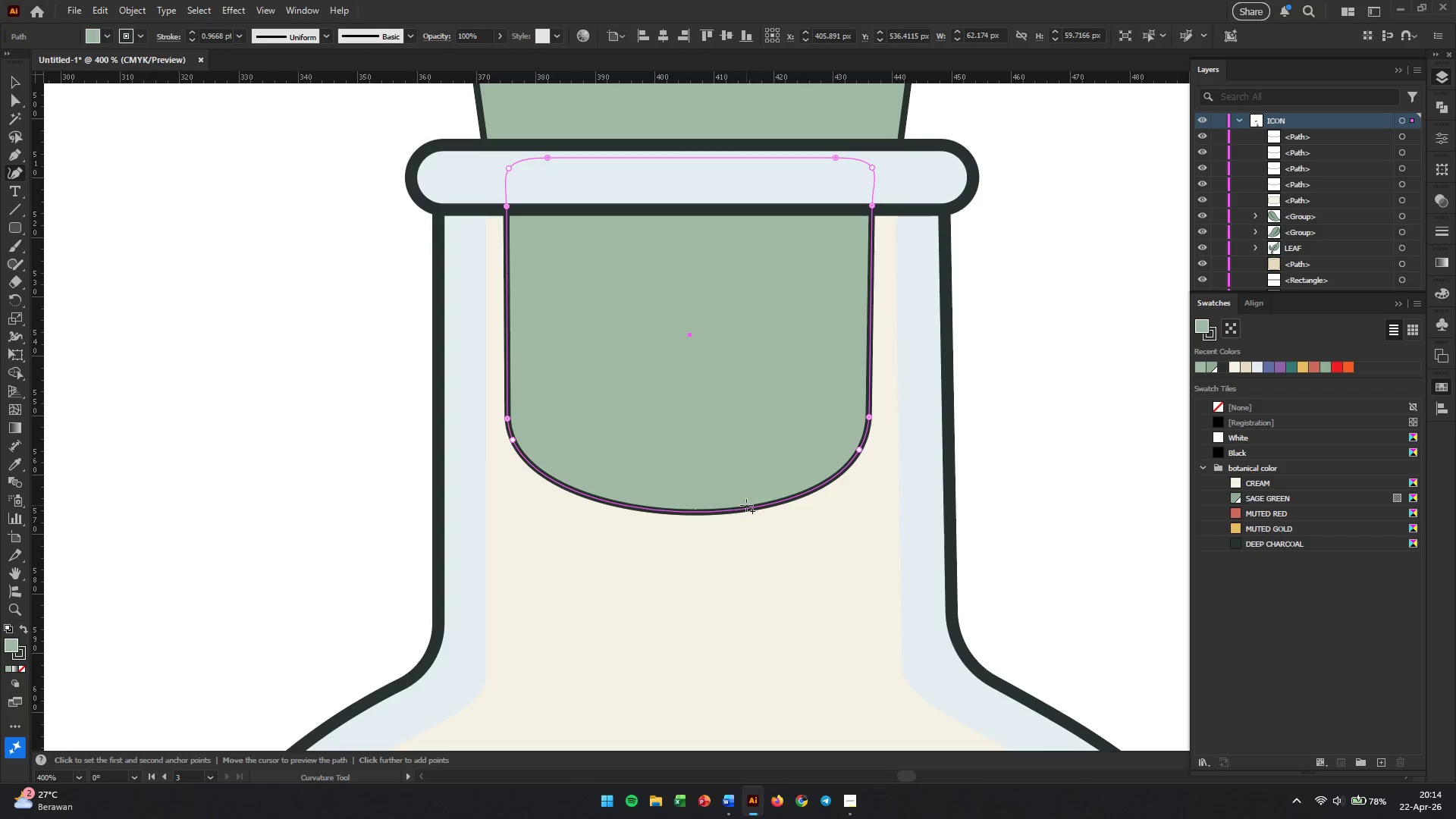 
left_click_drag(start_coordinate=[912, 421], to_coordinate=[918, 407])
 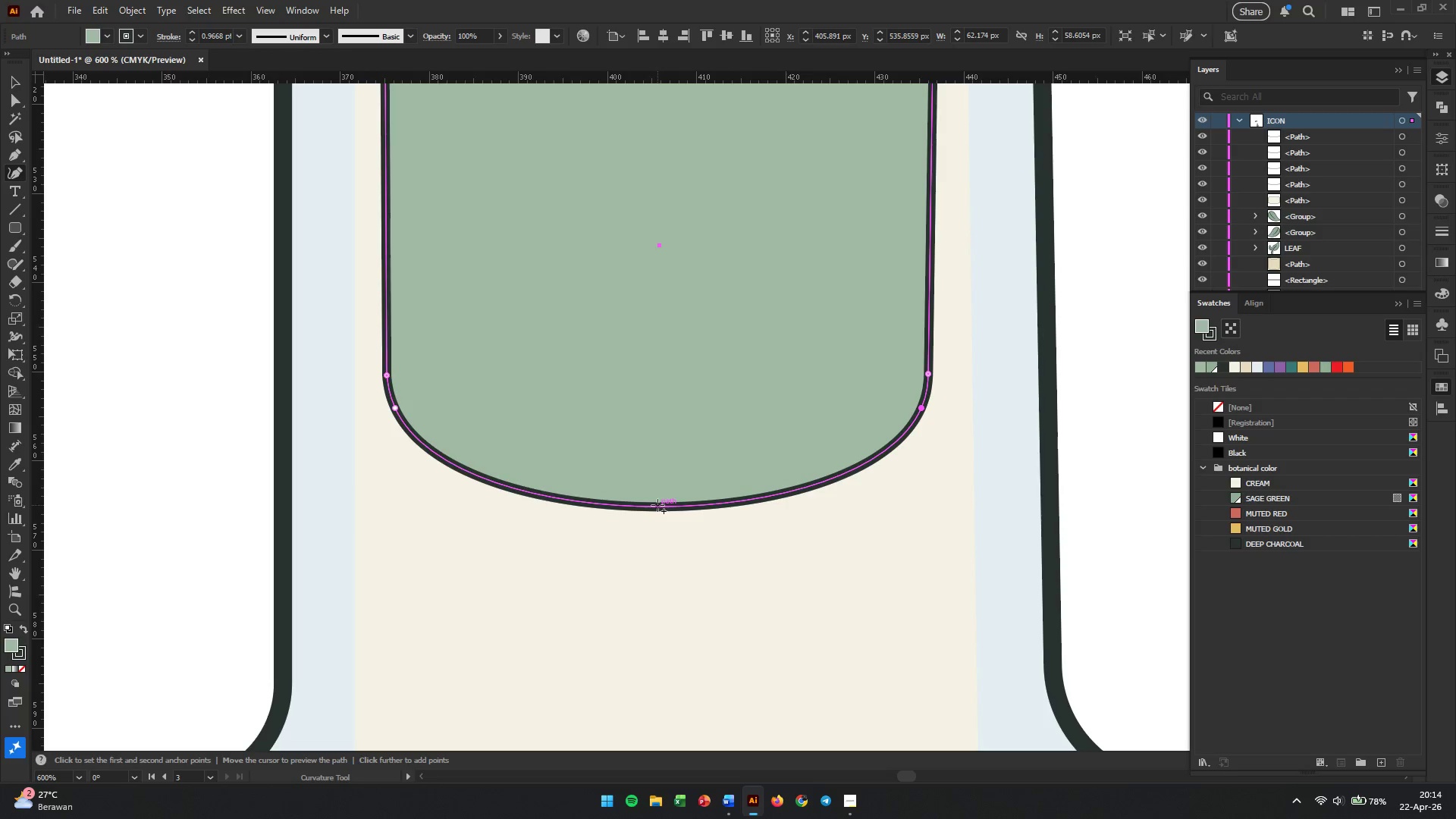 
scroll: coordinate [749, 504], scroll_direction: up, amount: 1.0
 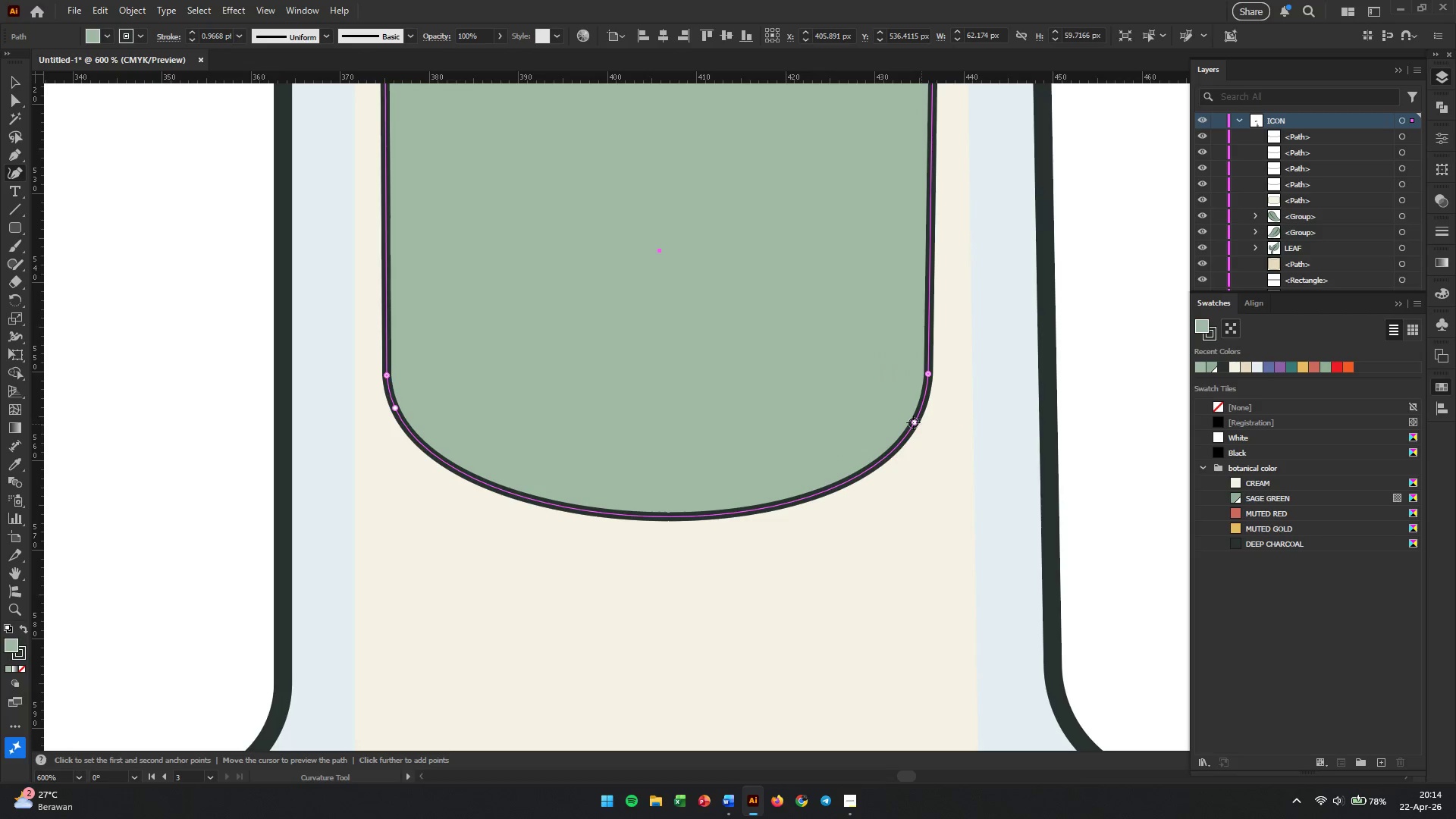 
left_click_drag(start_coordinate=[661, 505], to_coordinate=[661, 490])
 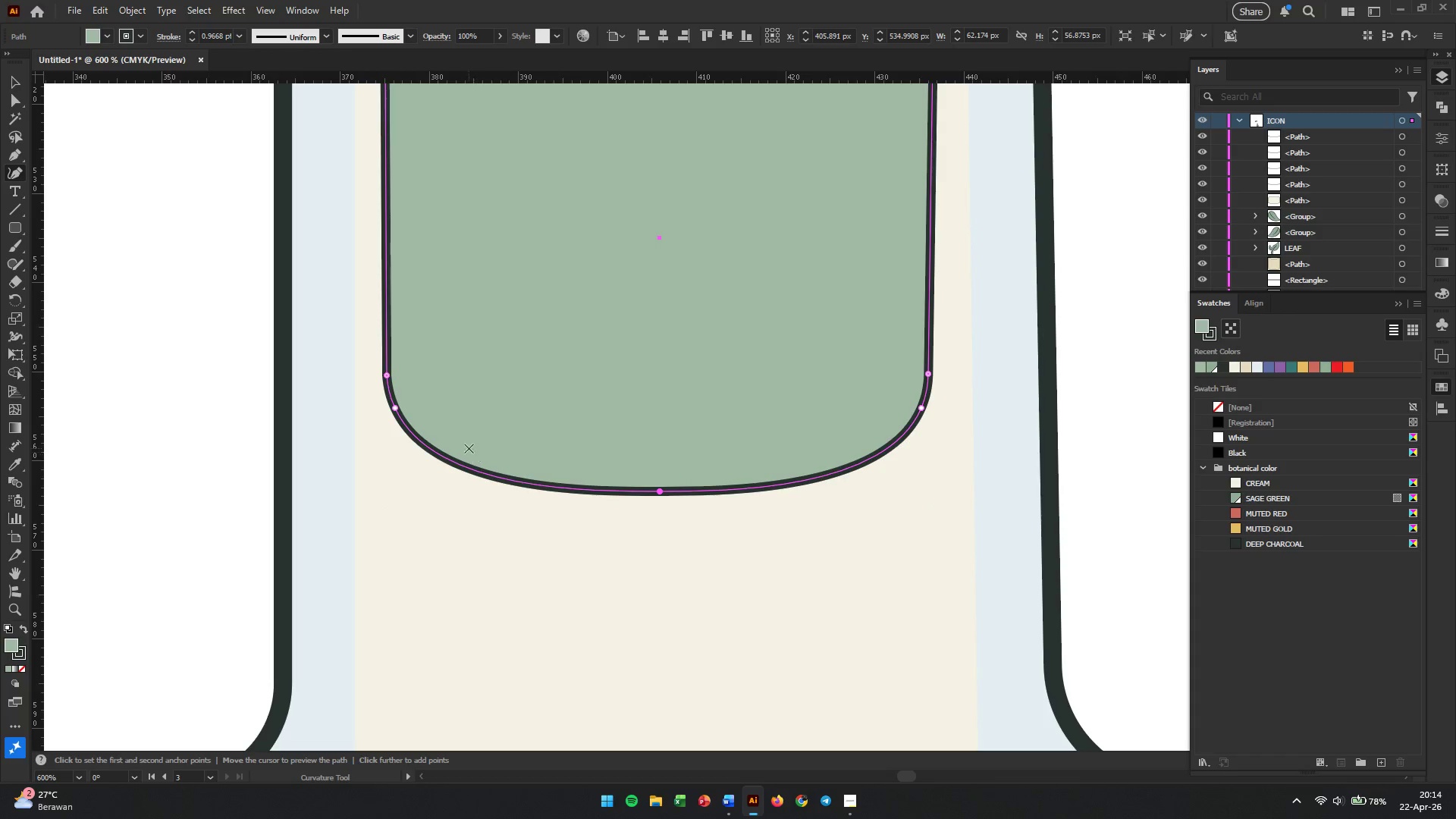 
hold_key(key=ShiftLeft, duration=1.48)
 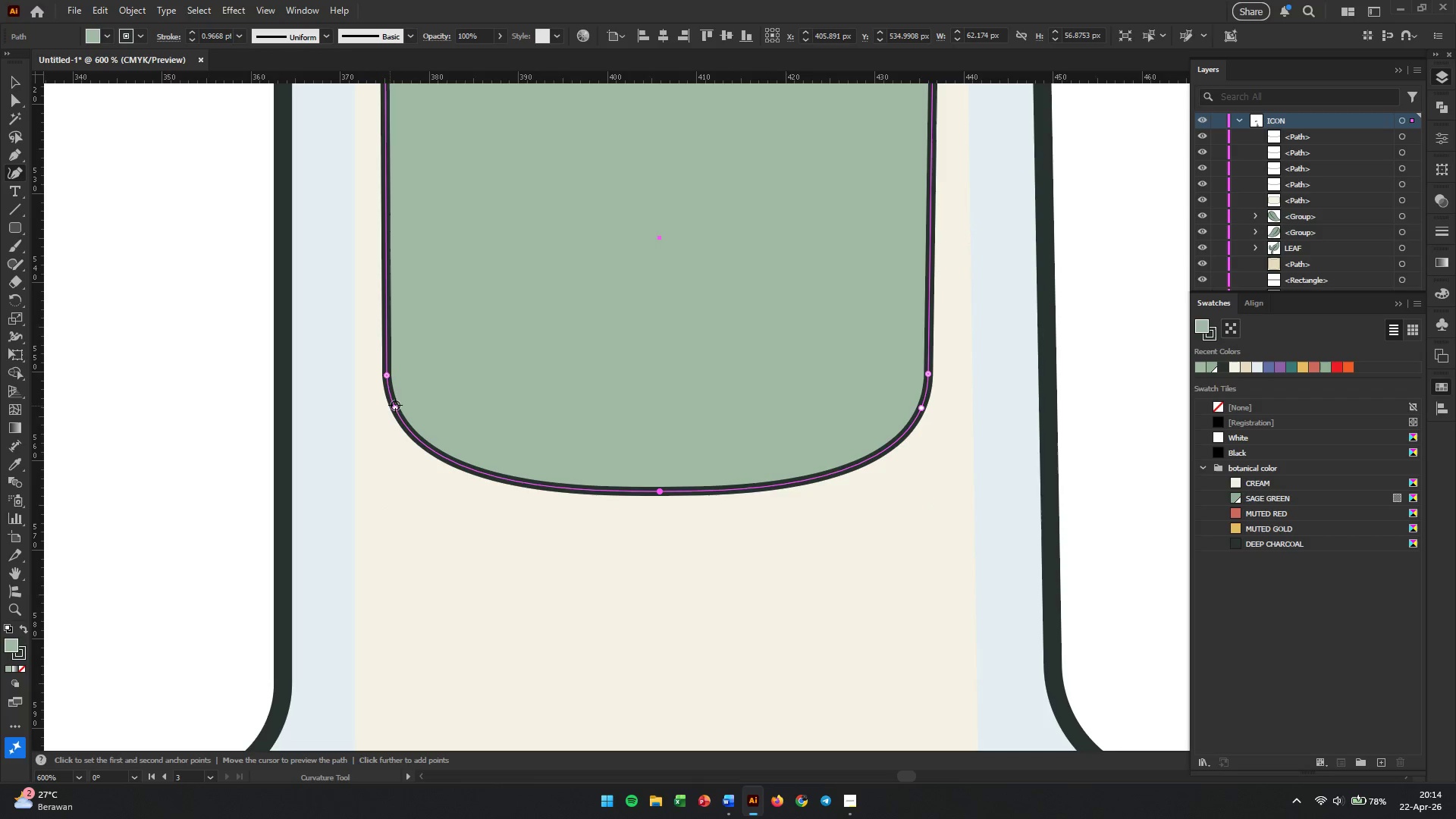 
left_click([393, 407])
 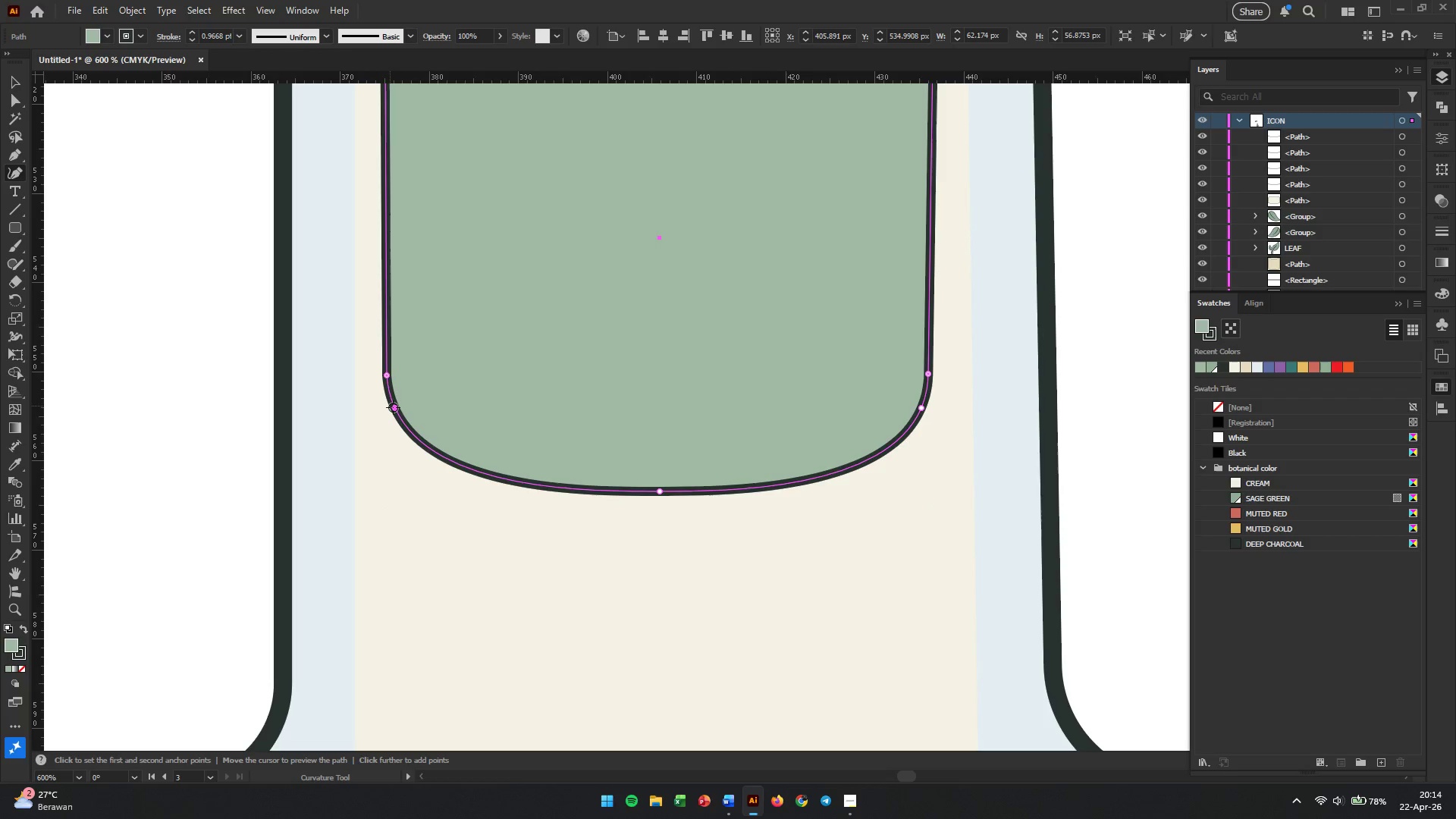 
key(Backspace)
 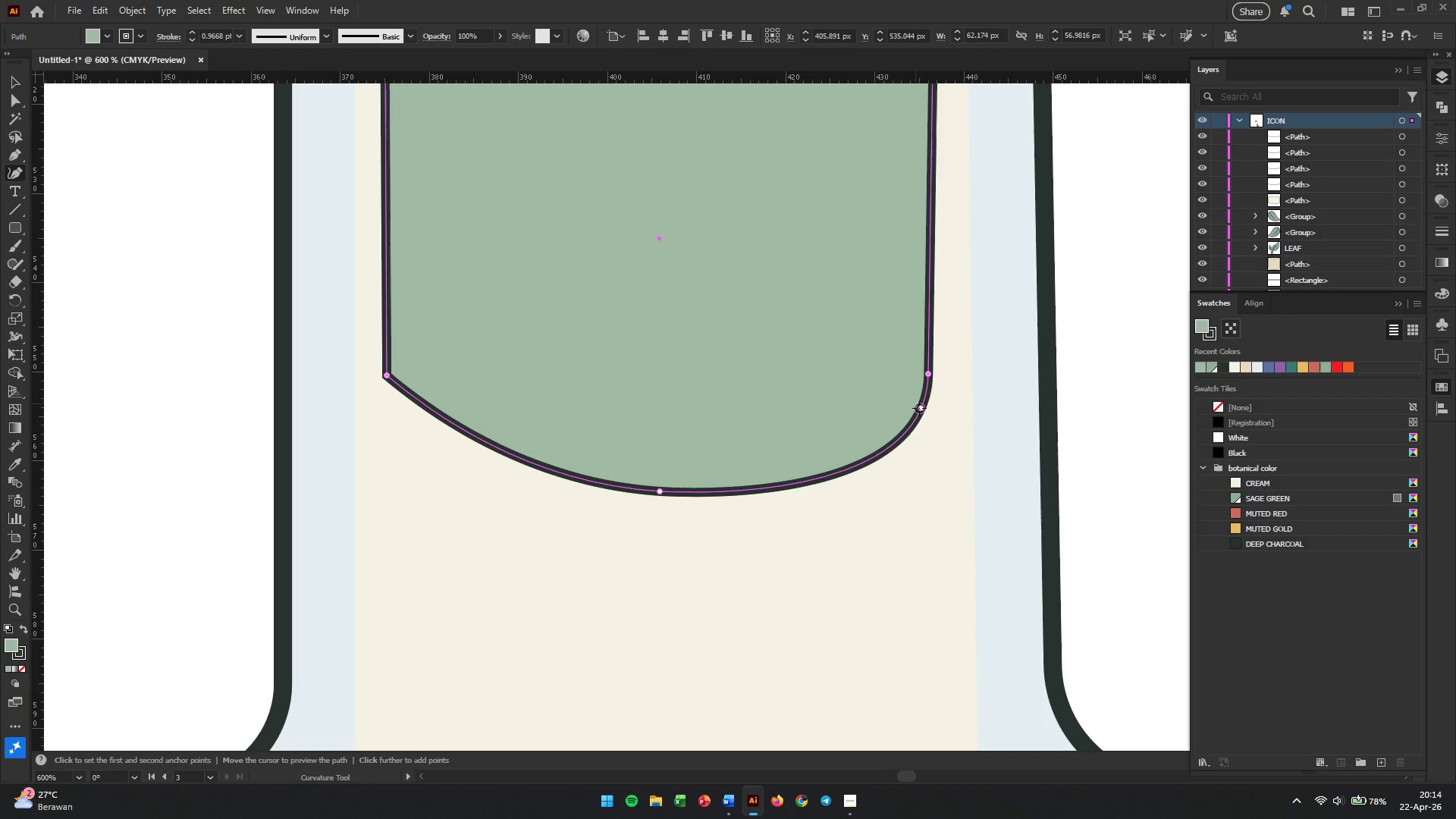 
left_click([919, 408])
 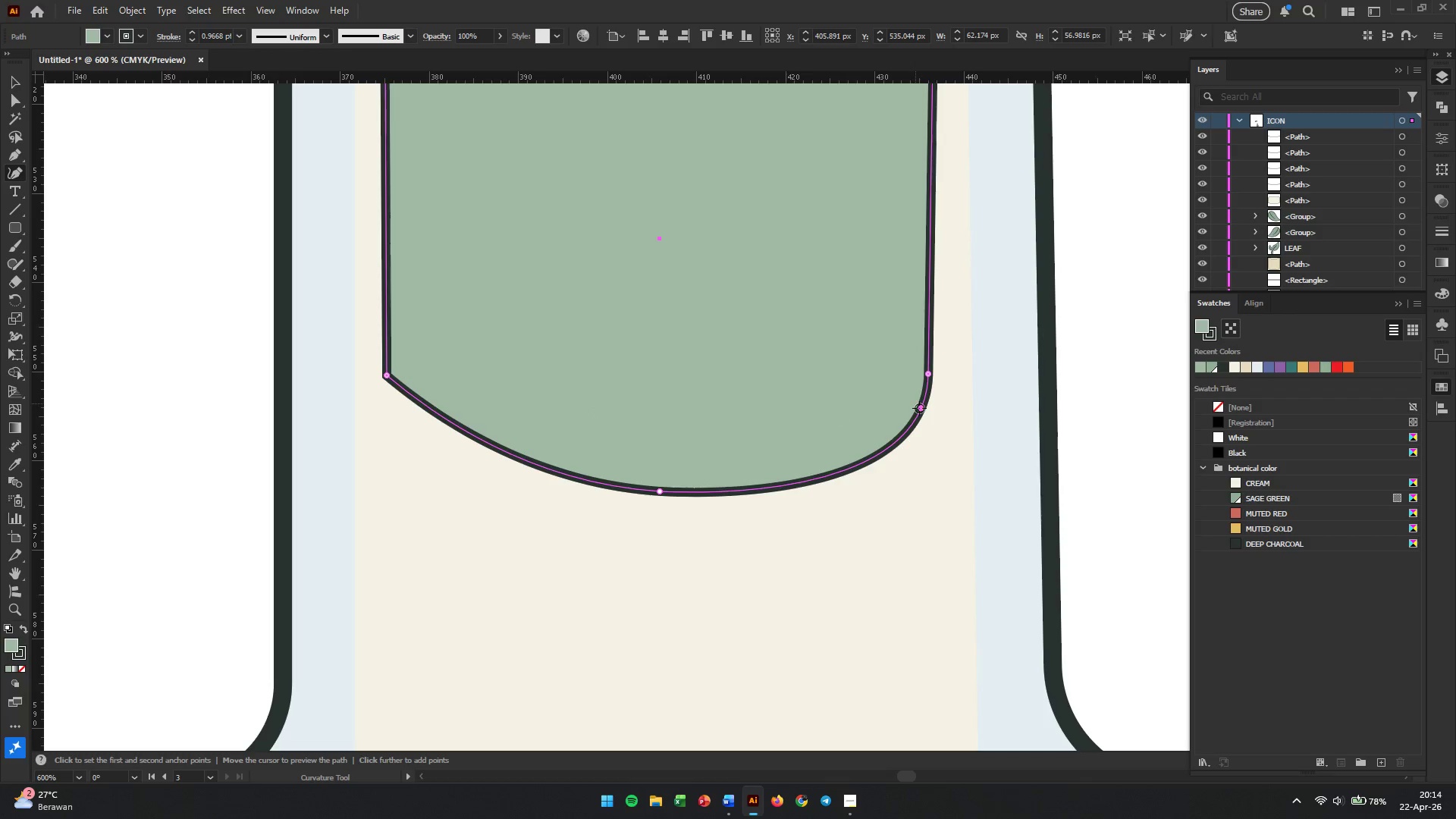 
key(Backspace)
 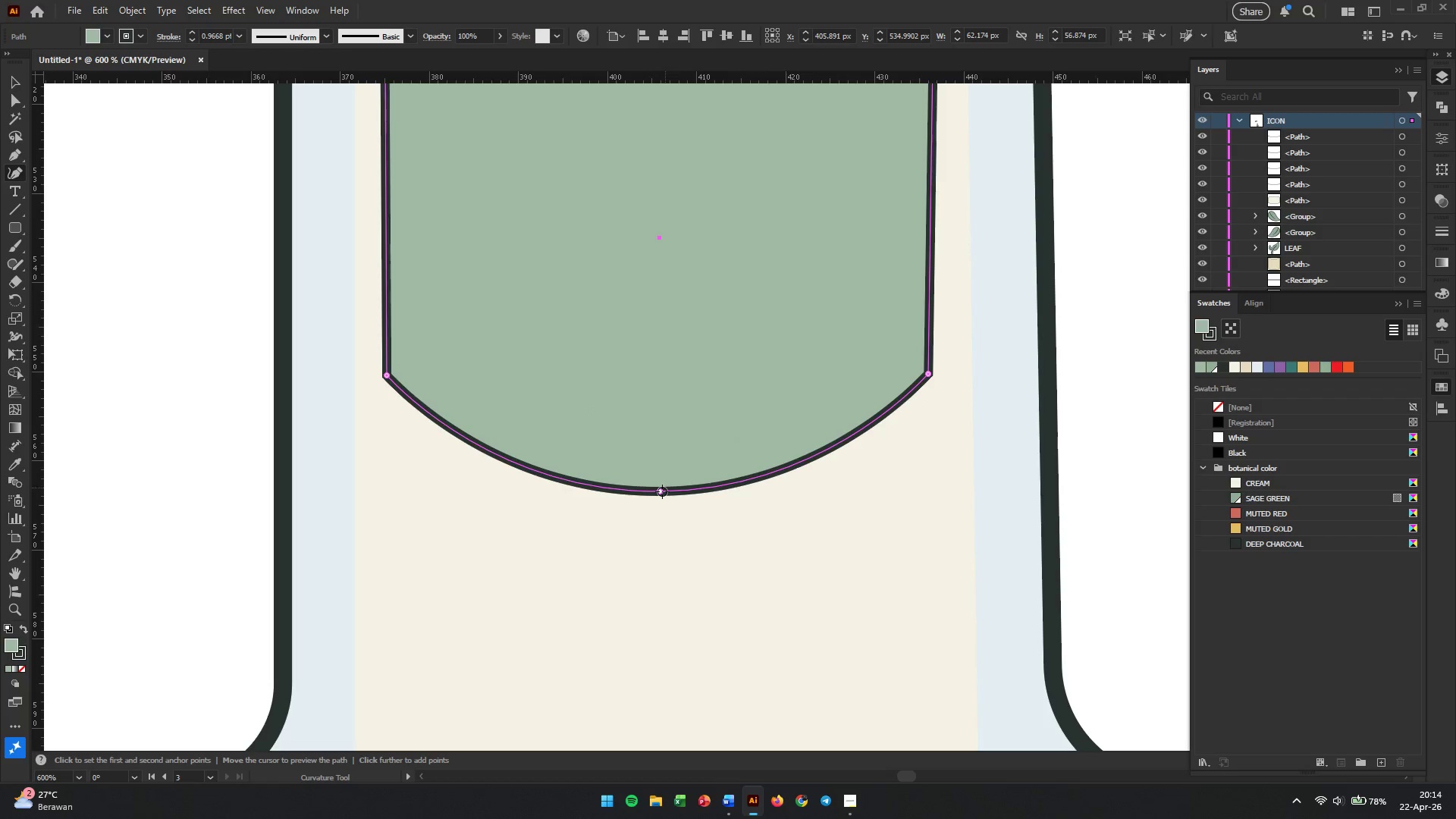 
key(Shift+ShiftLeft)
 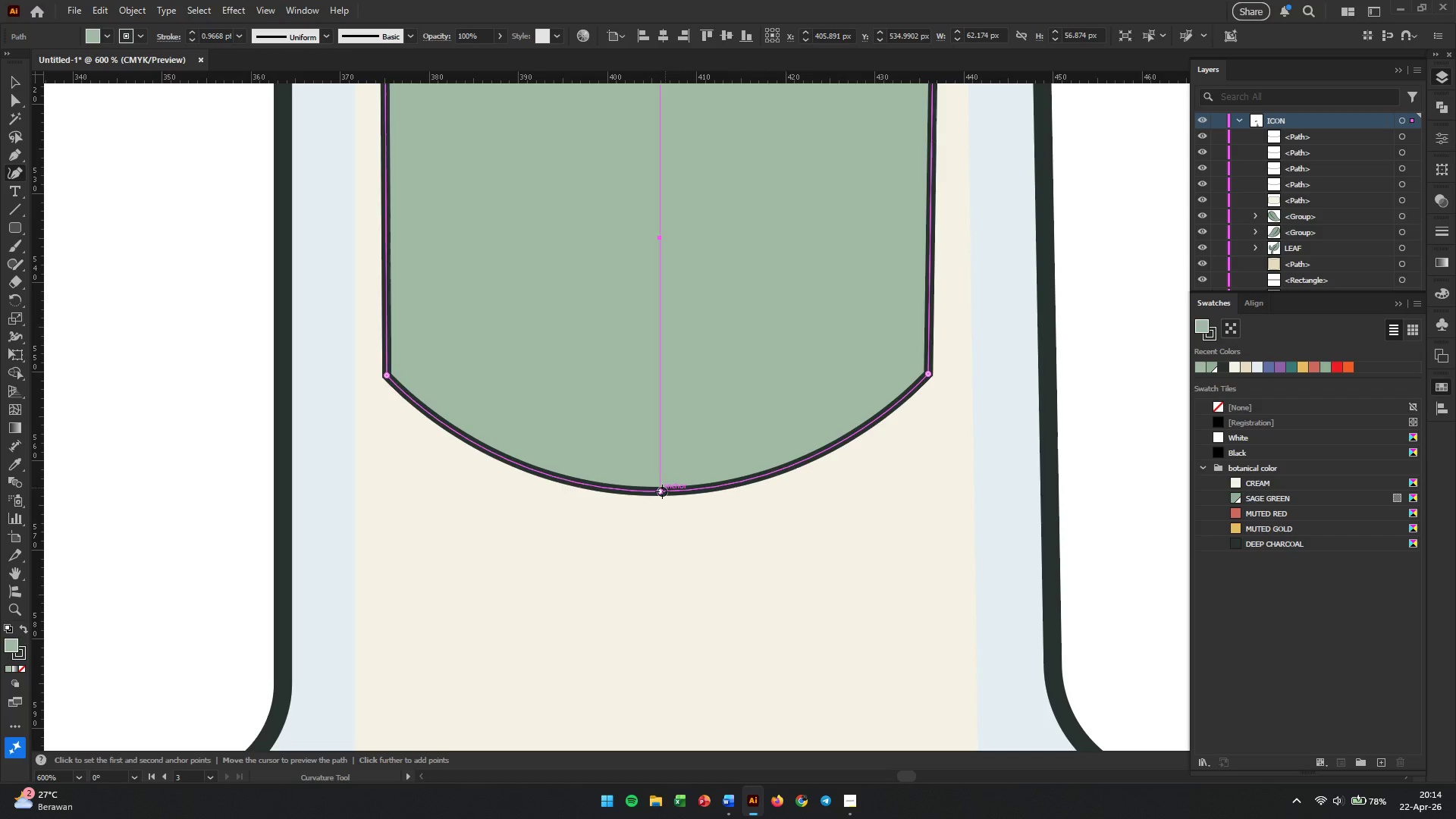 
key(Control+Z)
 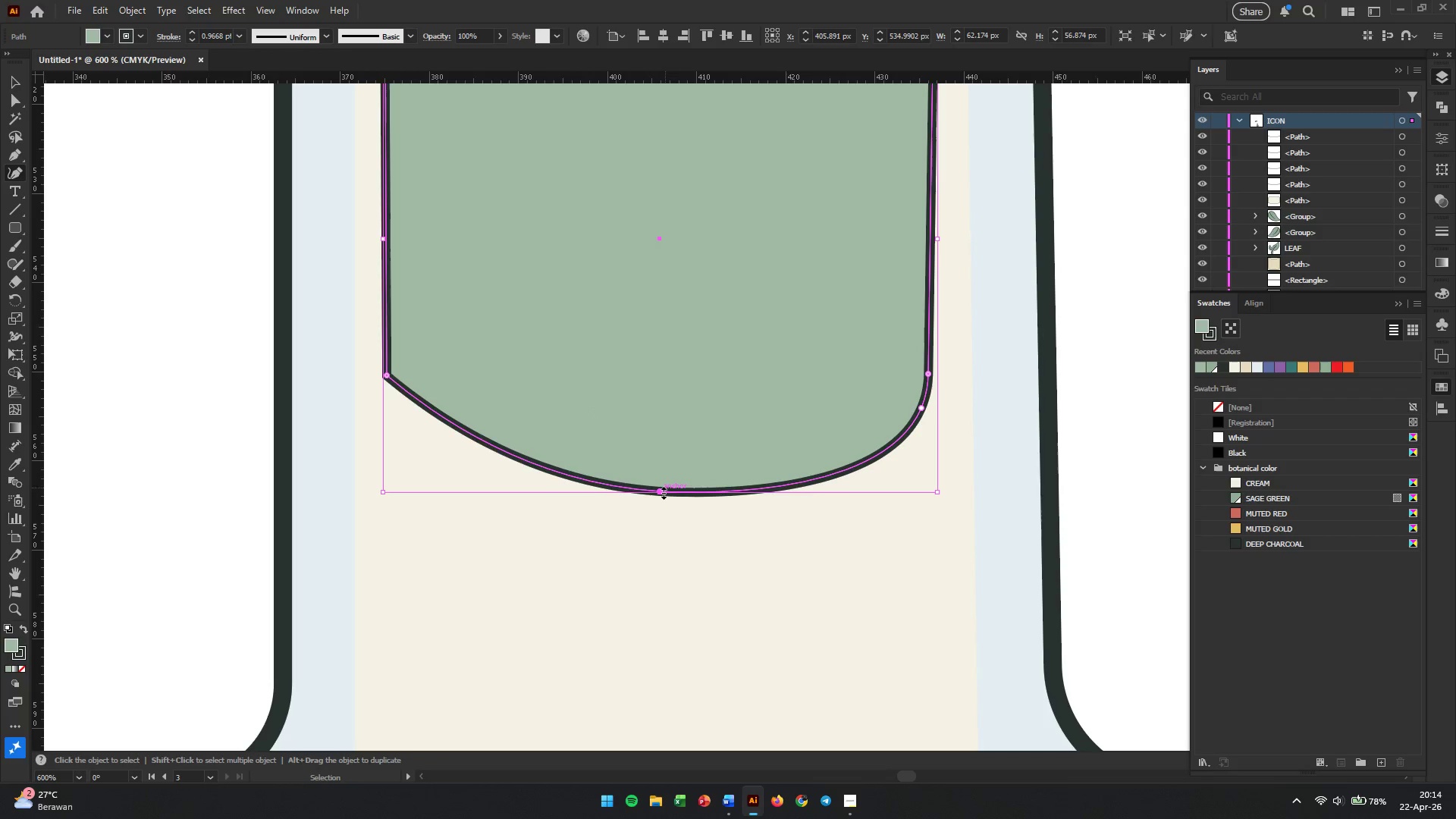 
key(Control+Z)
 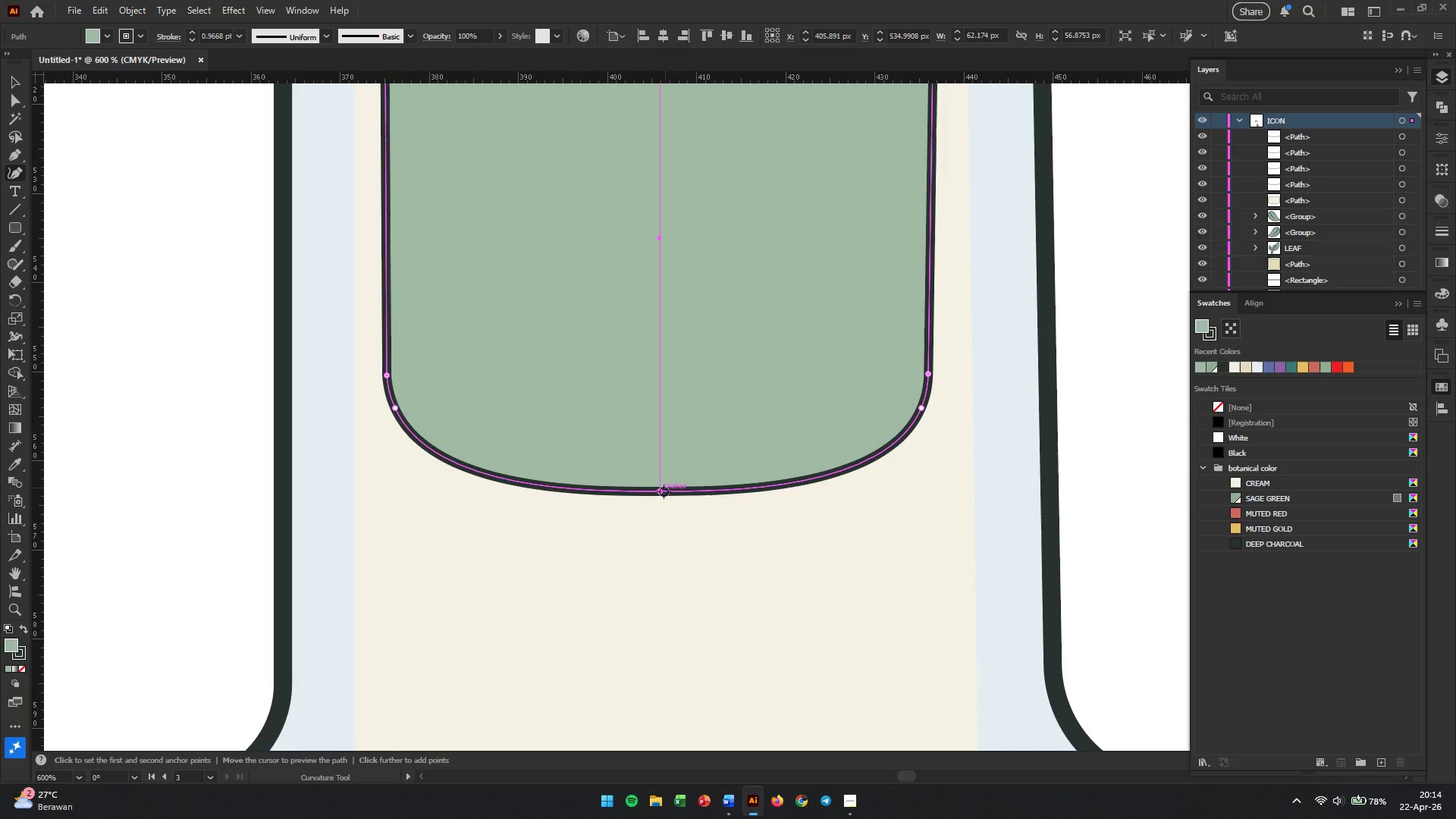 
hold_key(key=AltLeft, duration=0.59)
 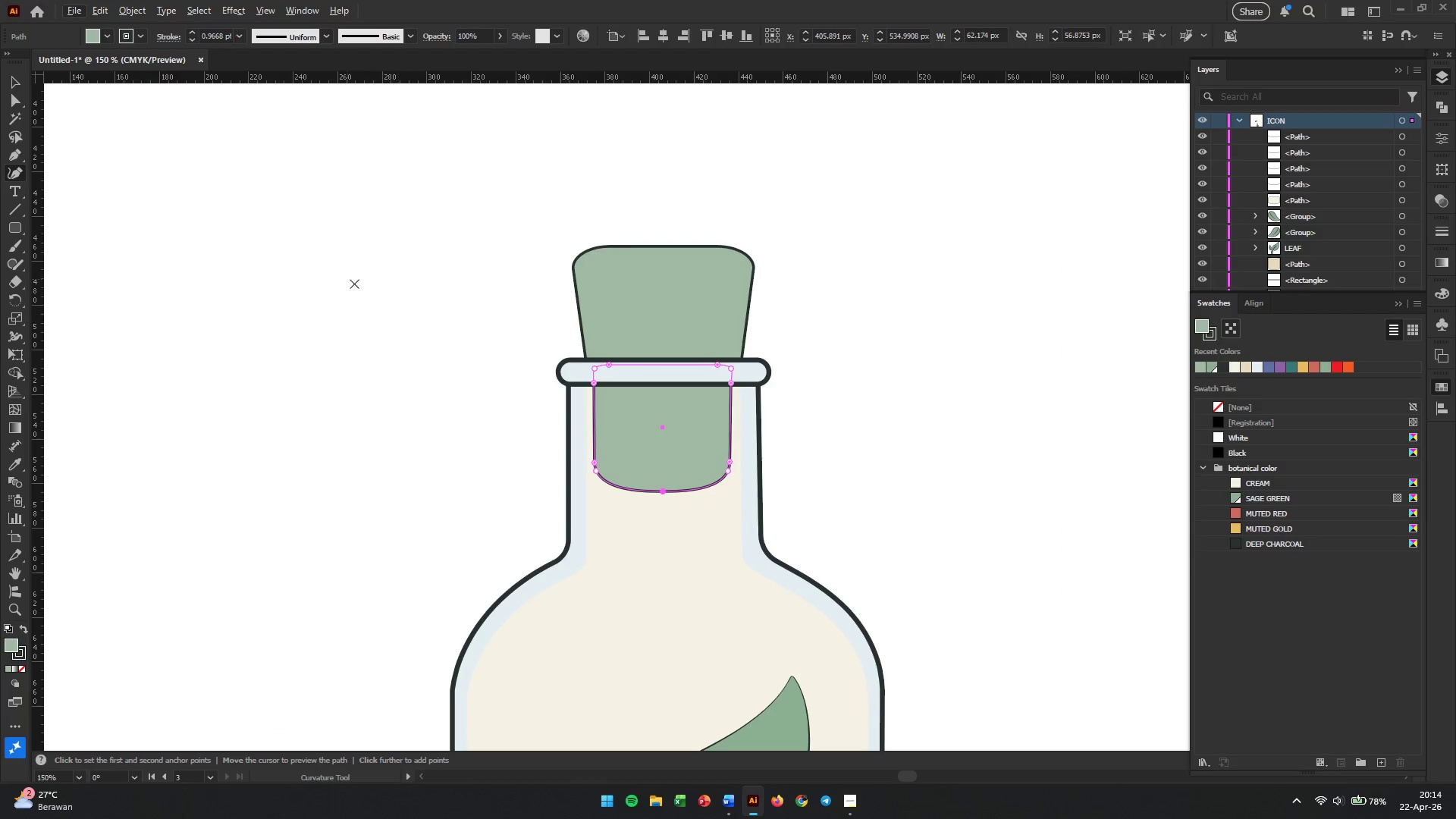 
hold_key(key=AltLeft, duration=18.72)
left_click([10, 85])
 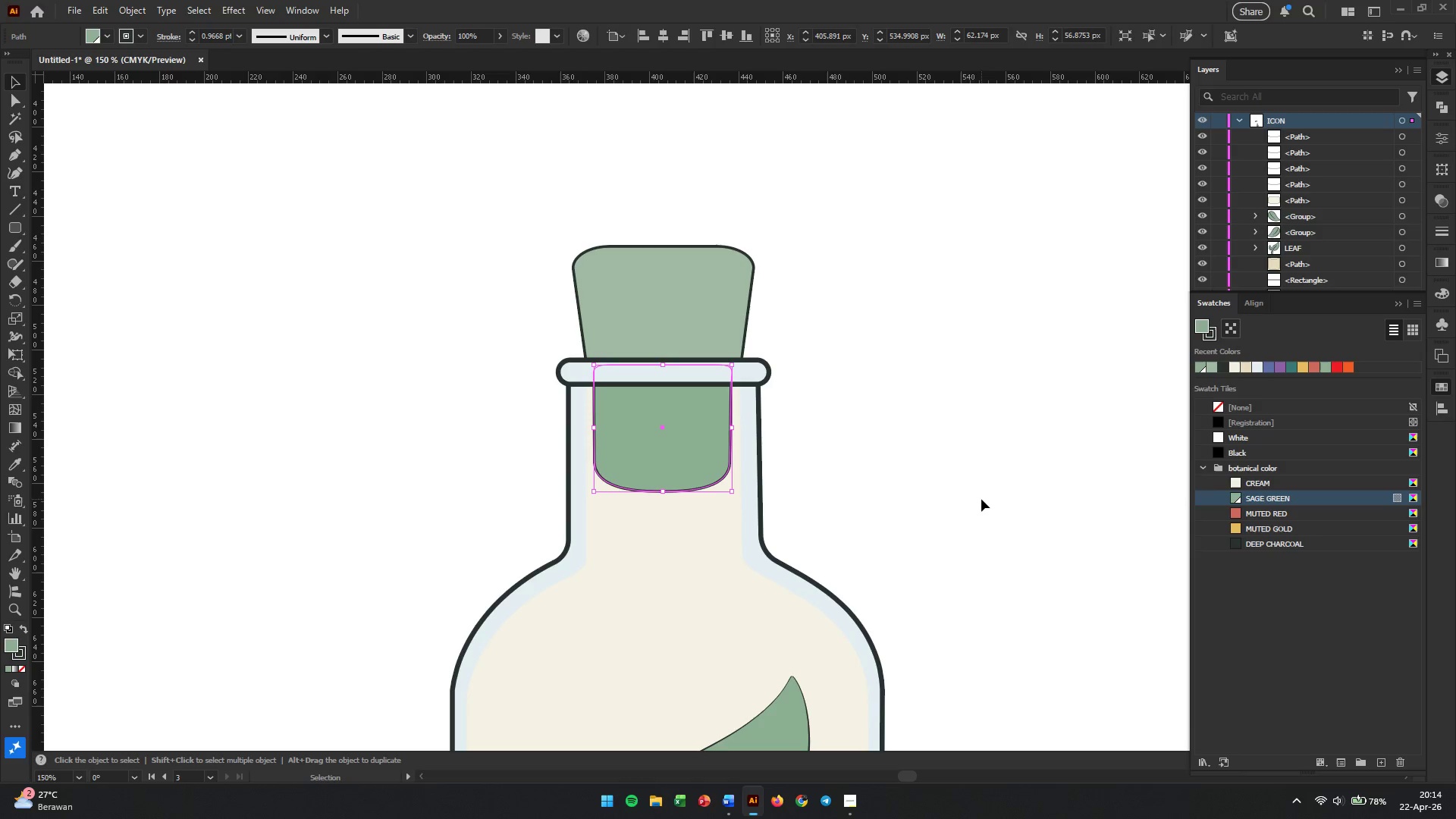 
scroll: coordinate [664, 491], scroll_direction: down, amount: 4.0
 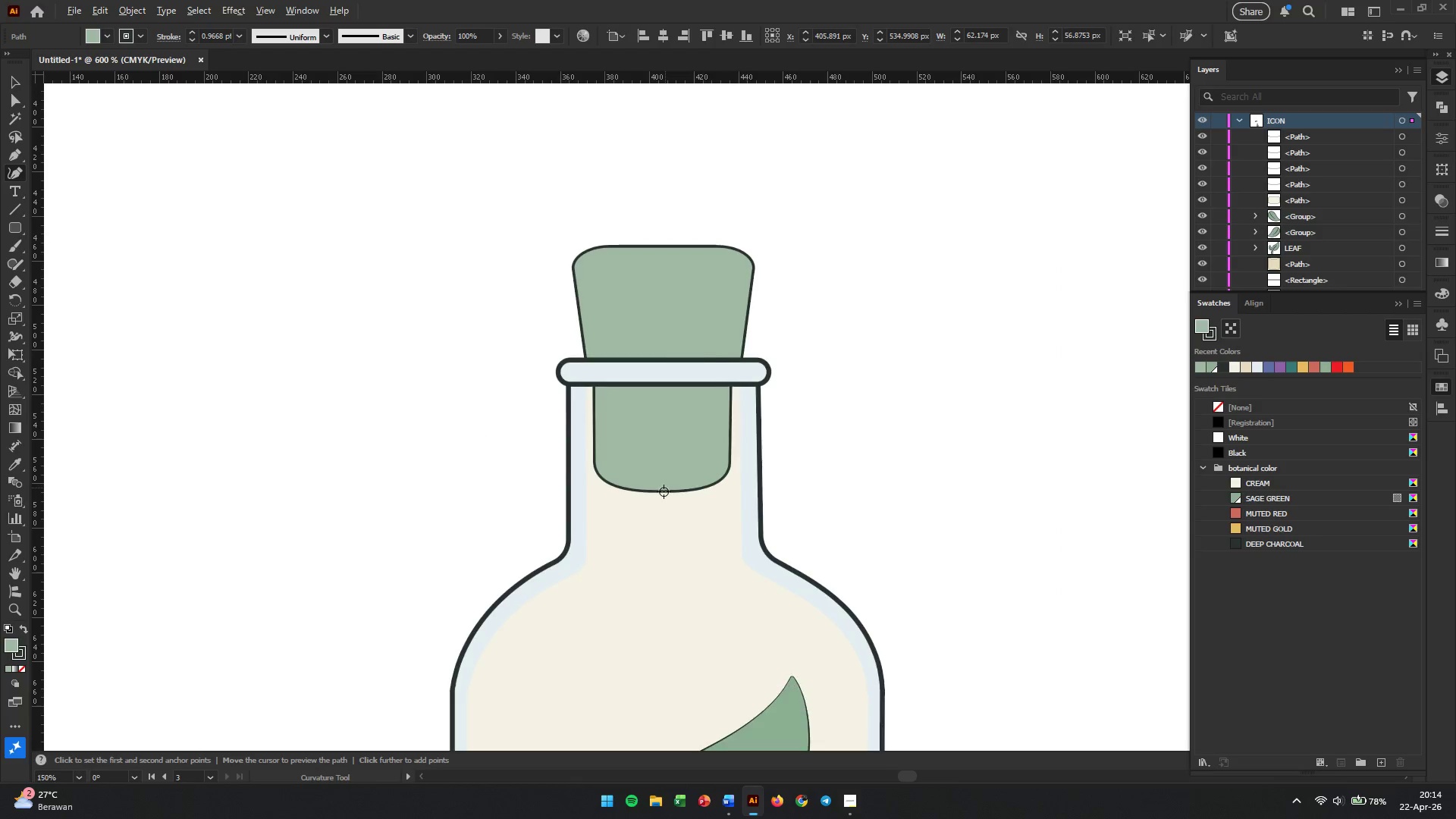 
double_click([15, 643])
 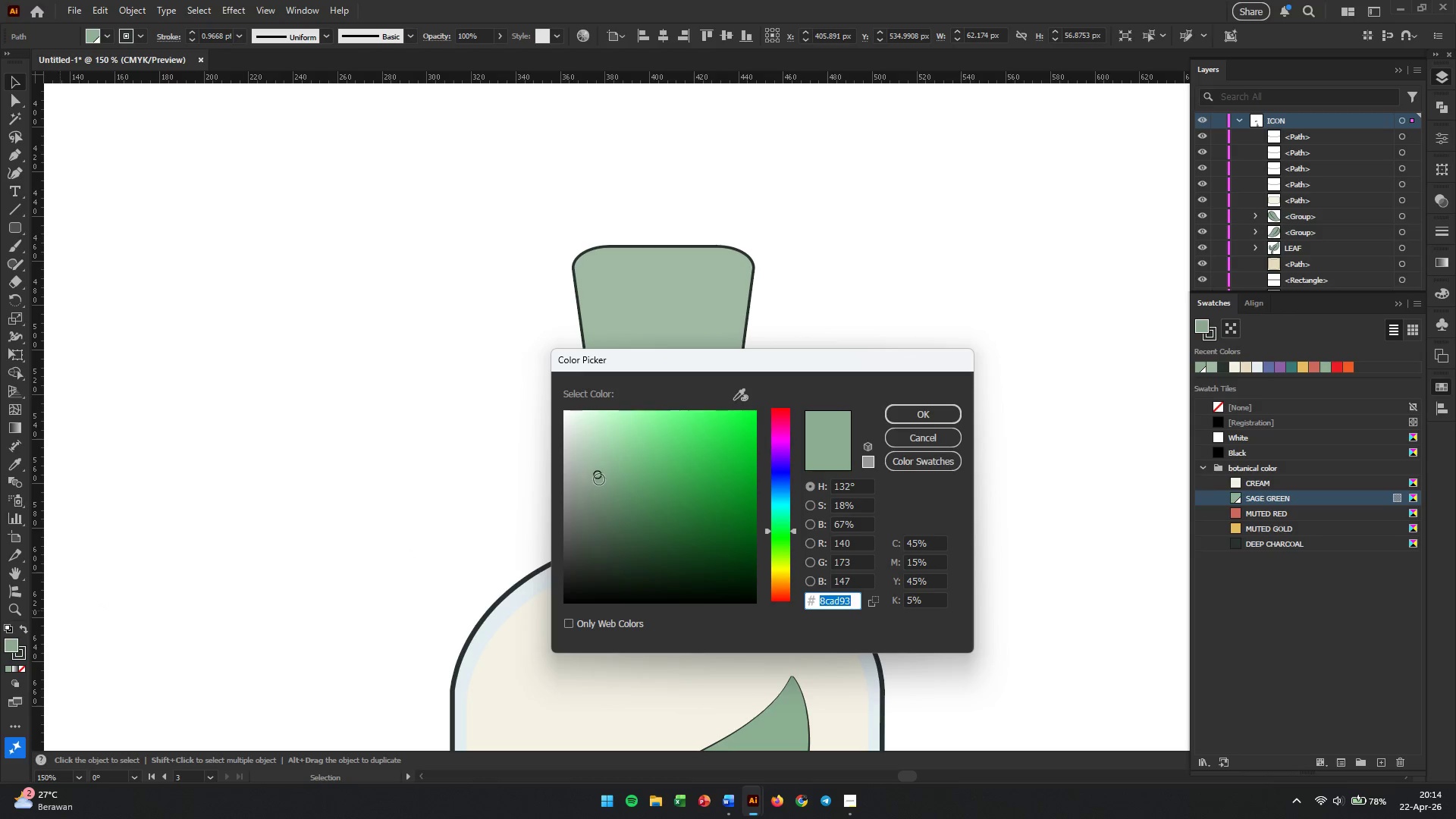 
left_click([599, 479])
 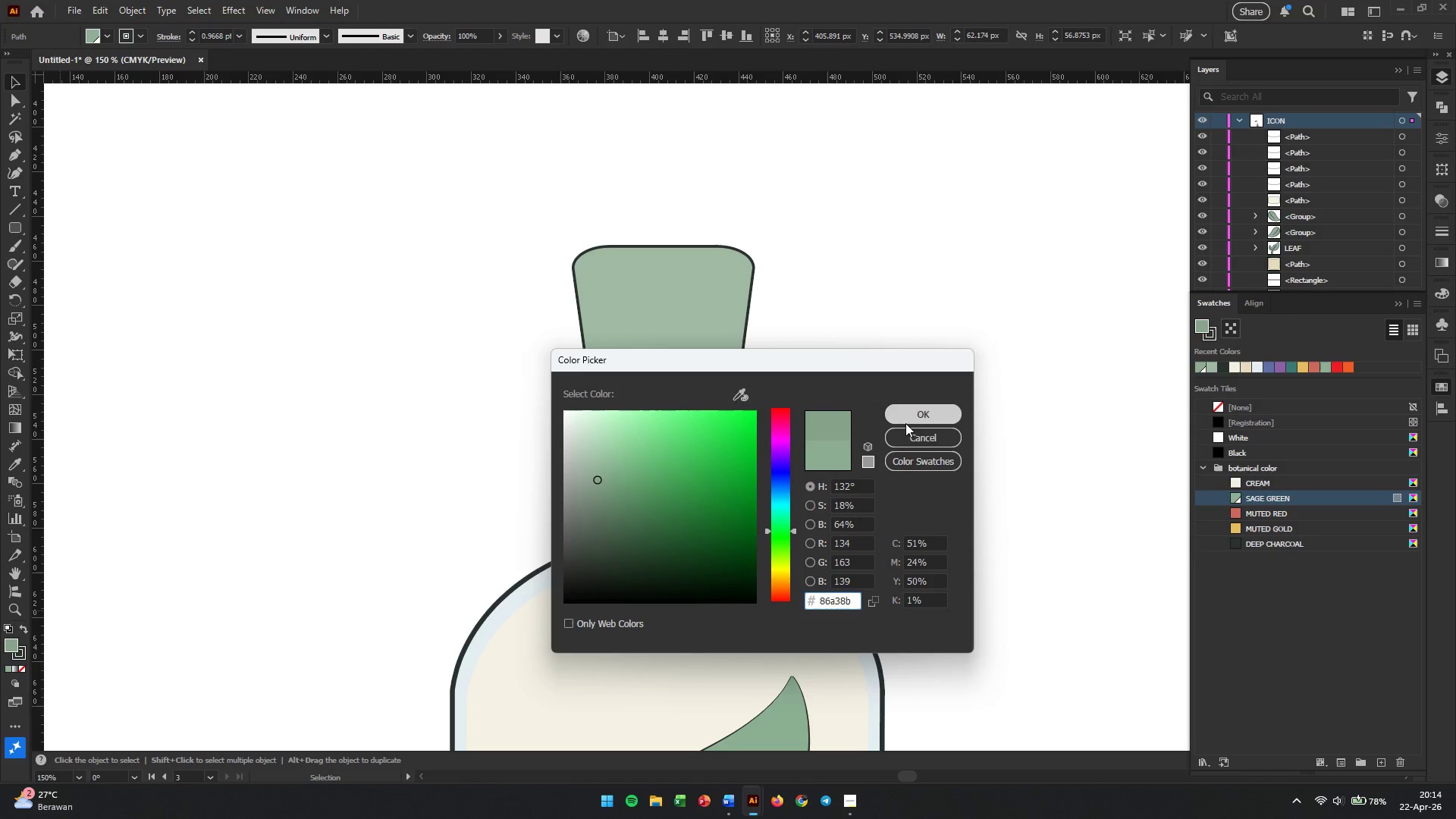 
left_click([910, 421])
 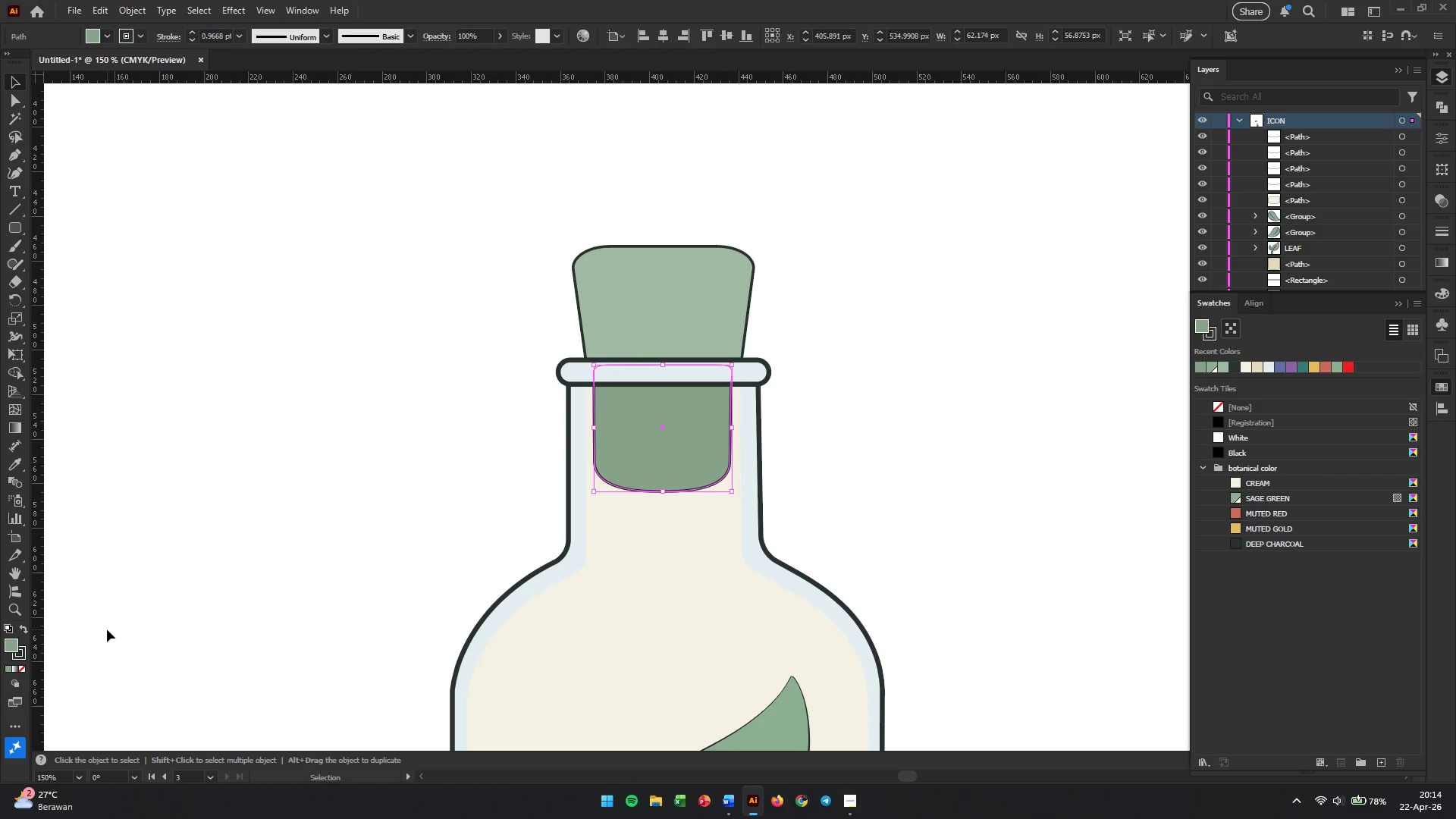 
key(Control+Z)
 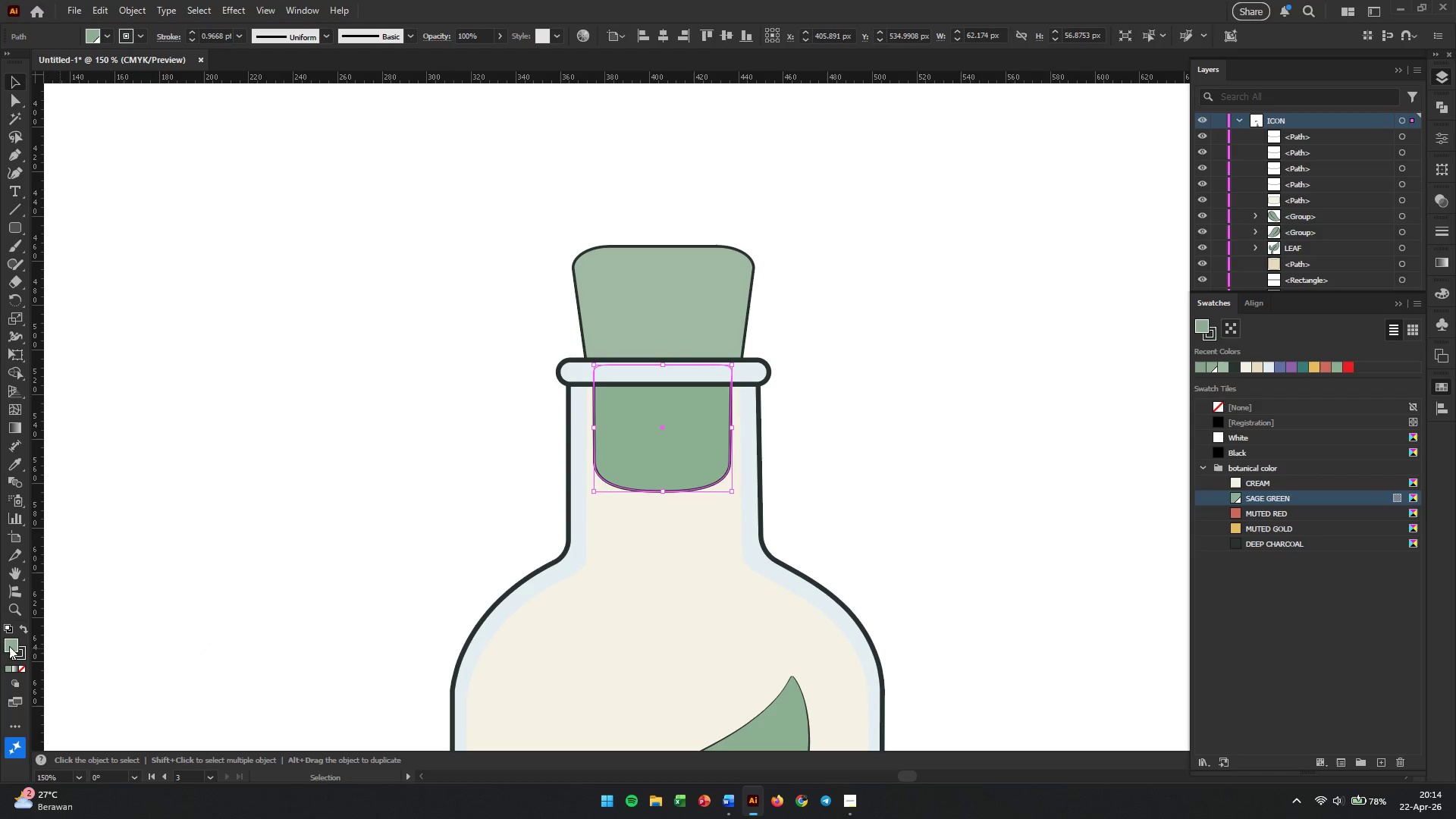 
double_click([9, 644])
 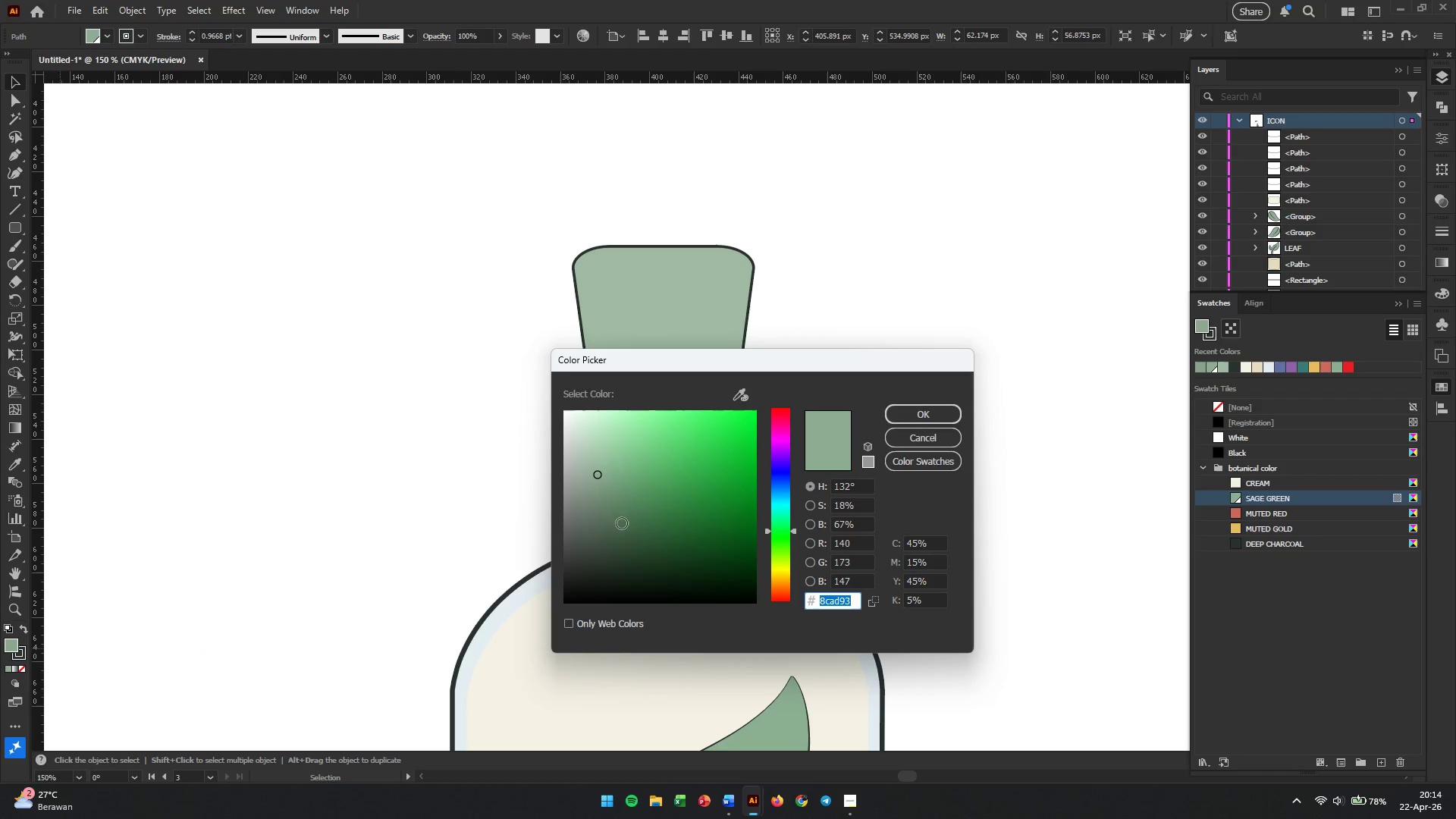 
left_click([626, 510])
 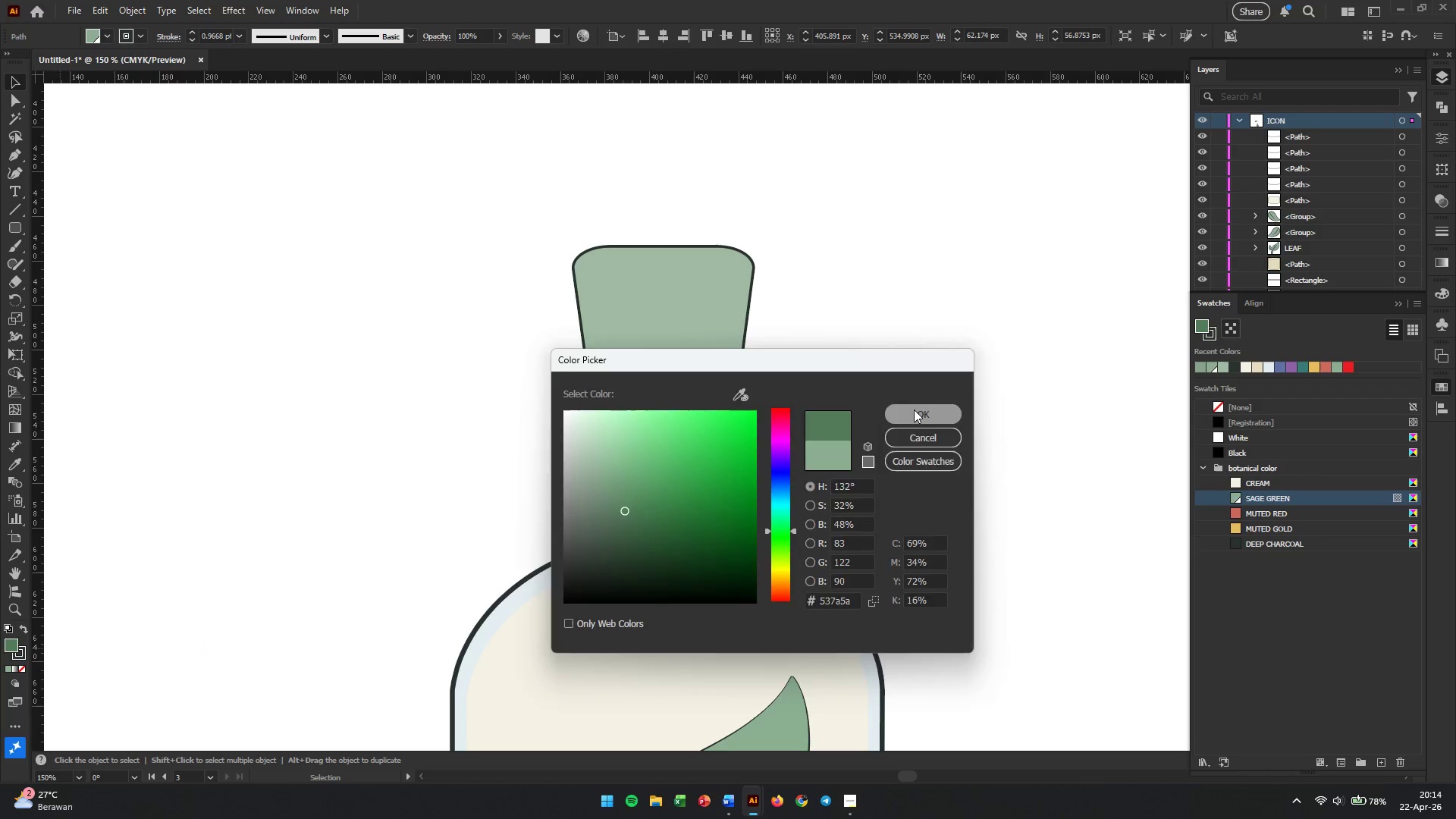 
double_click([959, 479])
 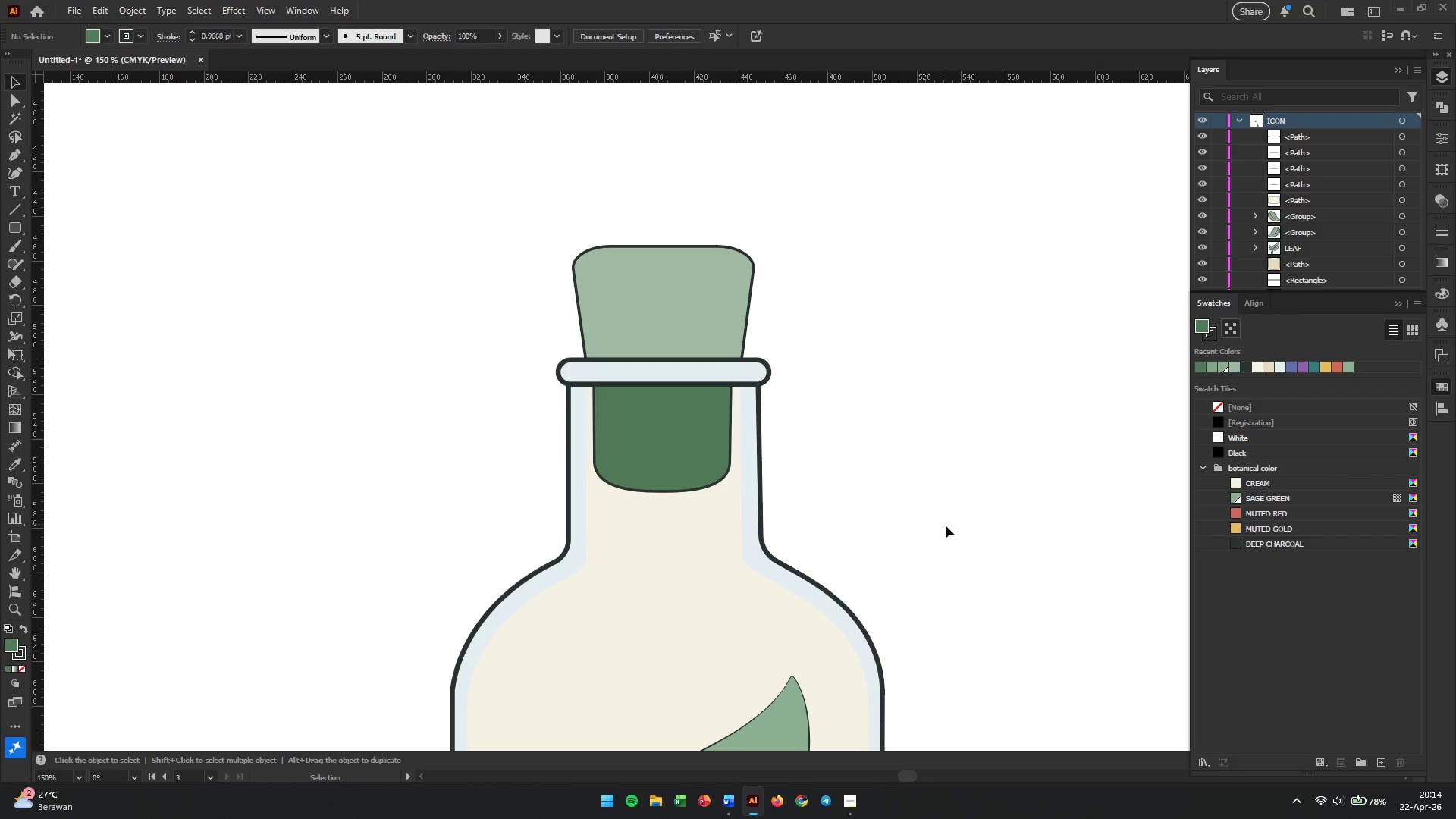 
hold_key(key=AltLeft, duration=0.59)
 